 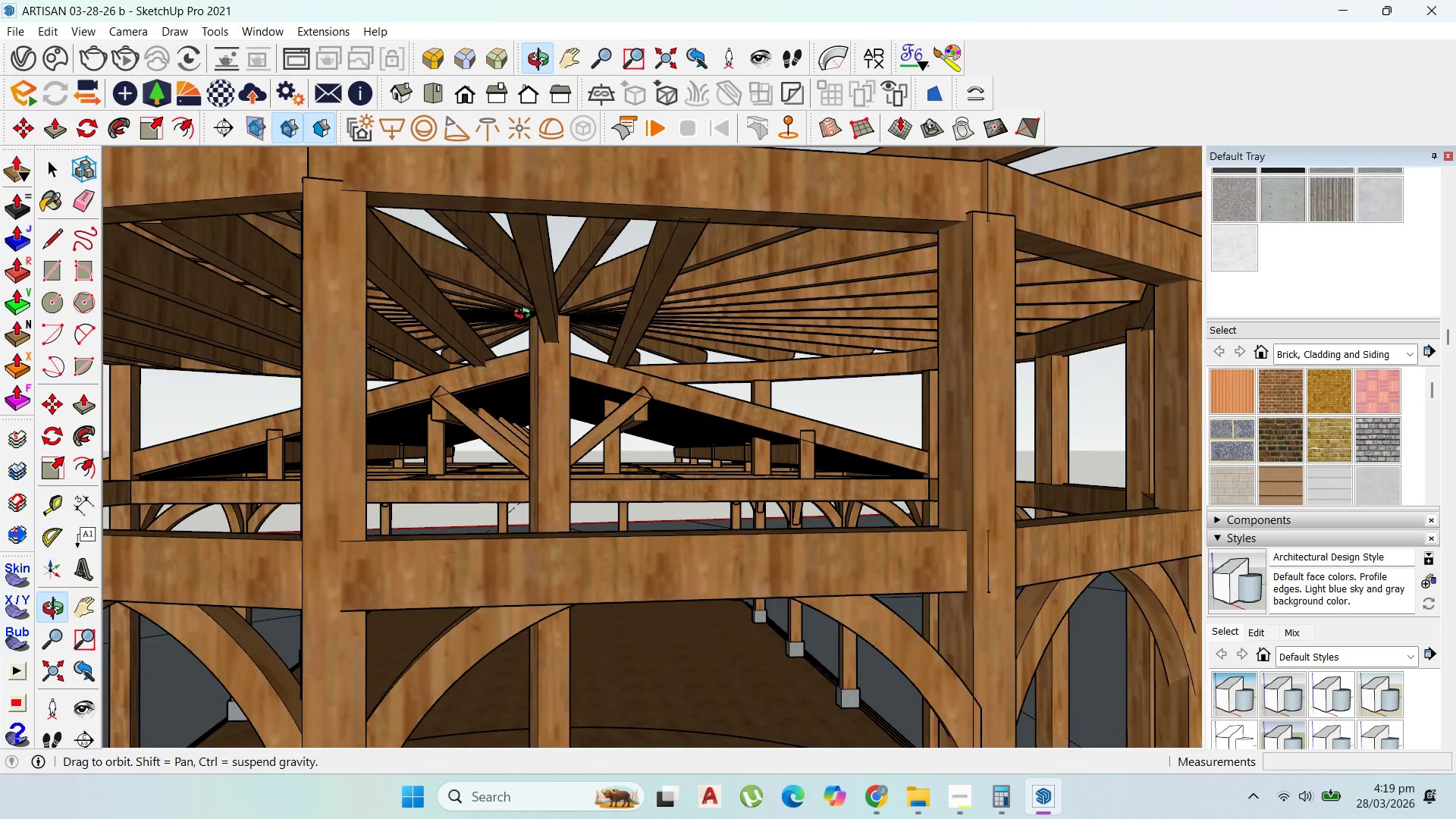 
double_click([629, 330])
 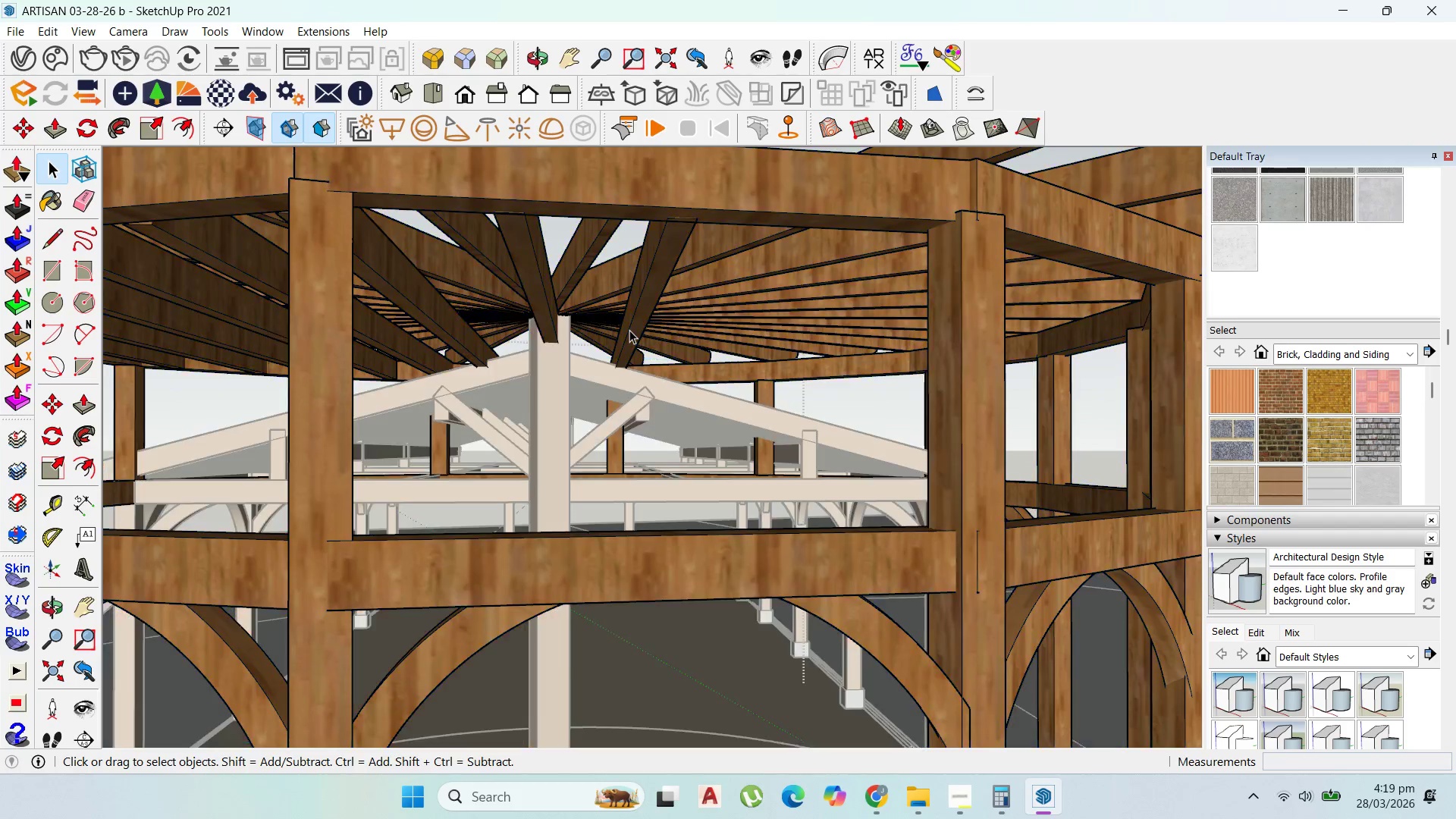 
triple_click([629, 330])
 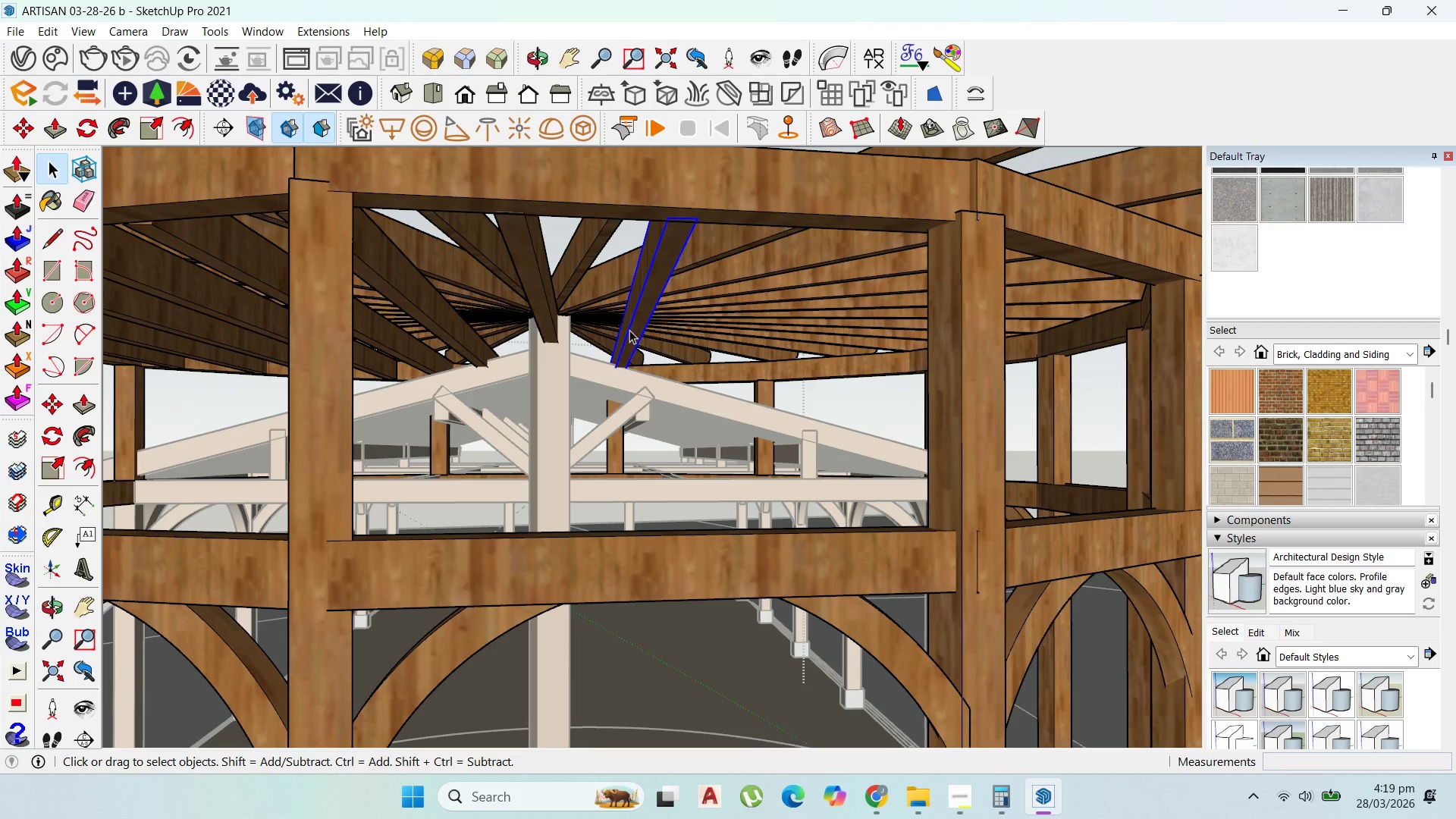 
triple_click([629, 330])
 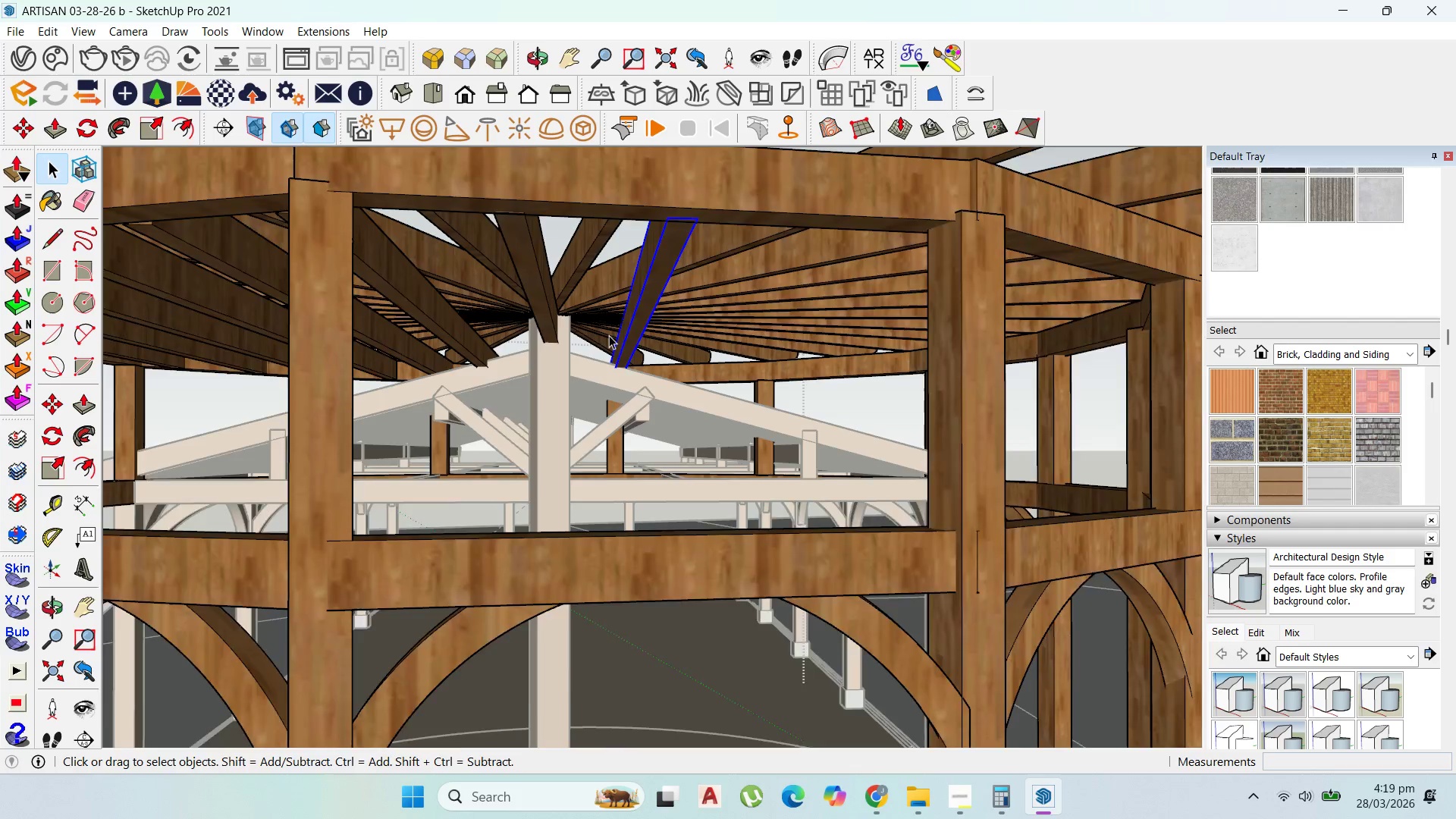 
scroll: coordinate [609, 335], scroll_direction: up, amount: 2.0
 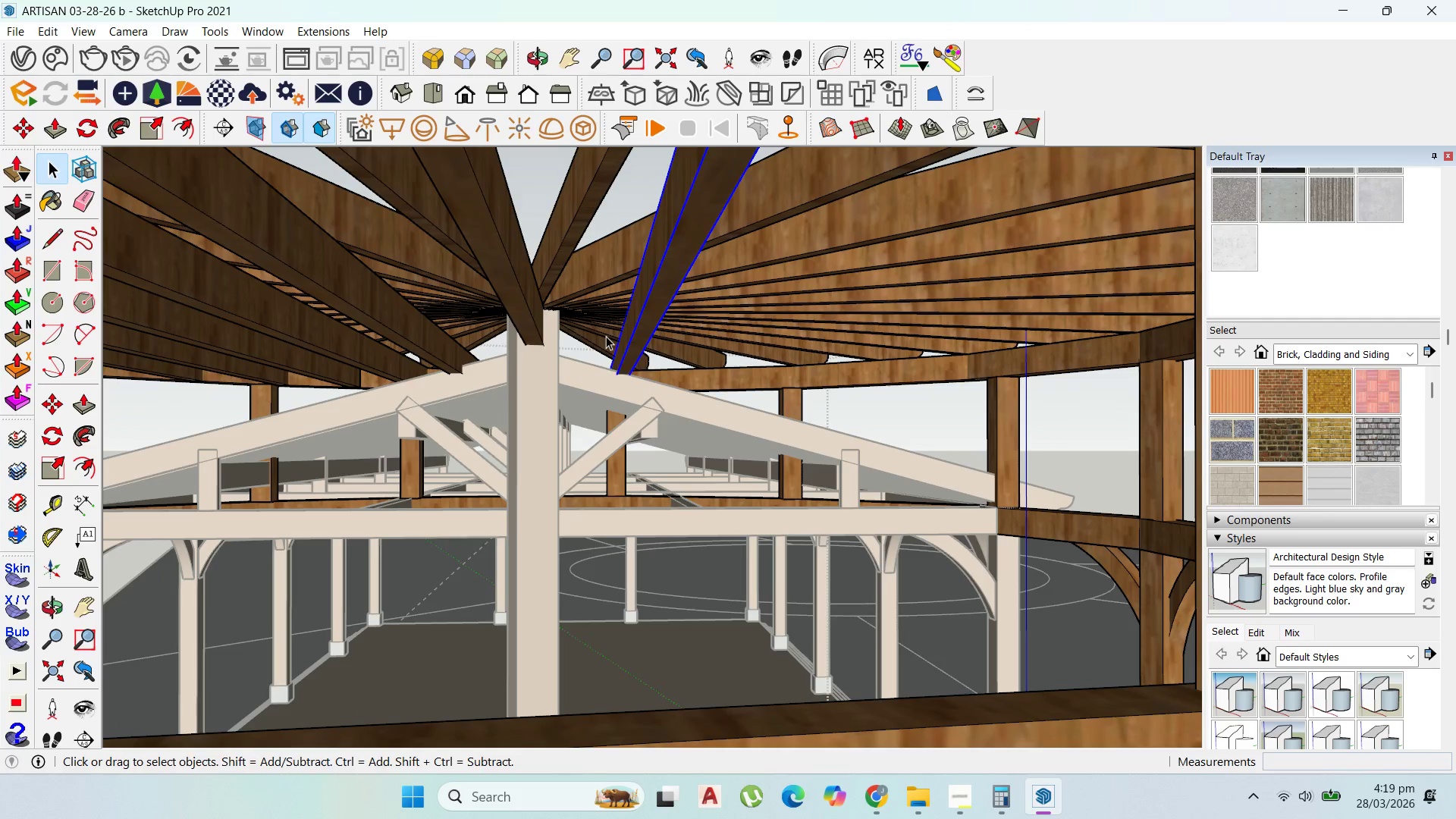 
key(M)
 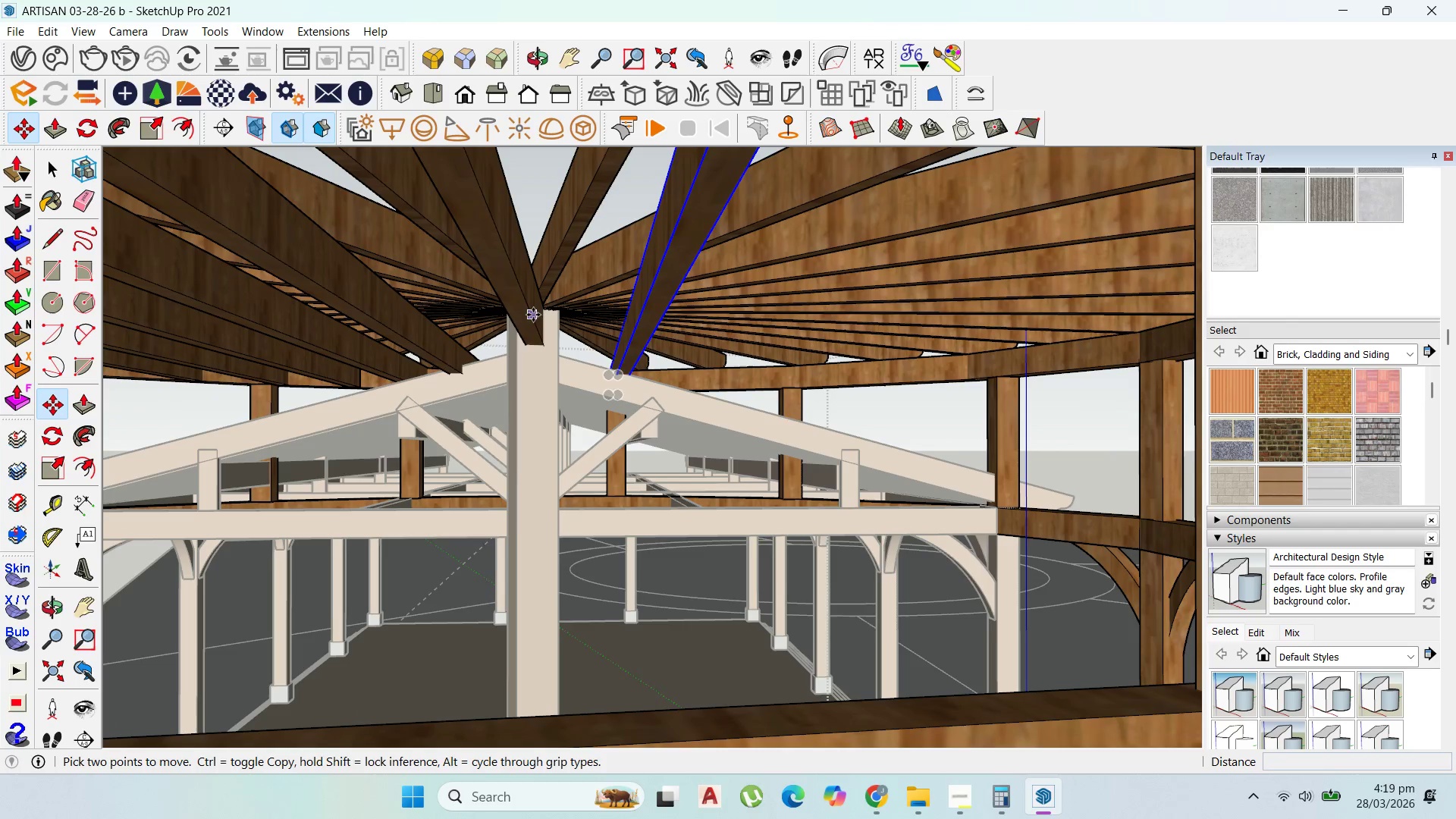 
scroll: coordinate [563, 330], scroll_direction: down, amount: 11.0
 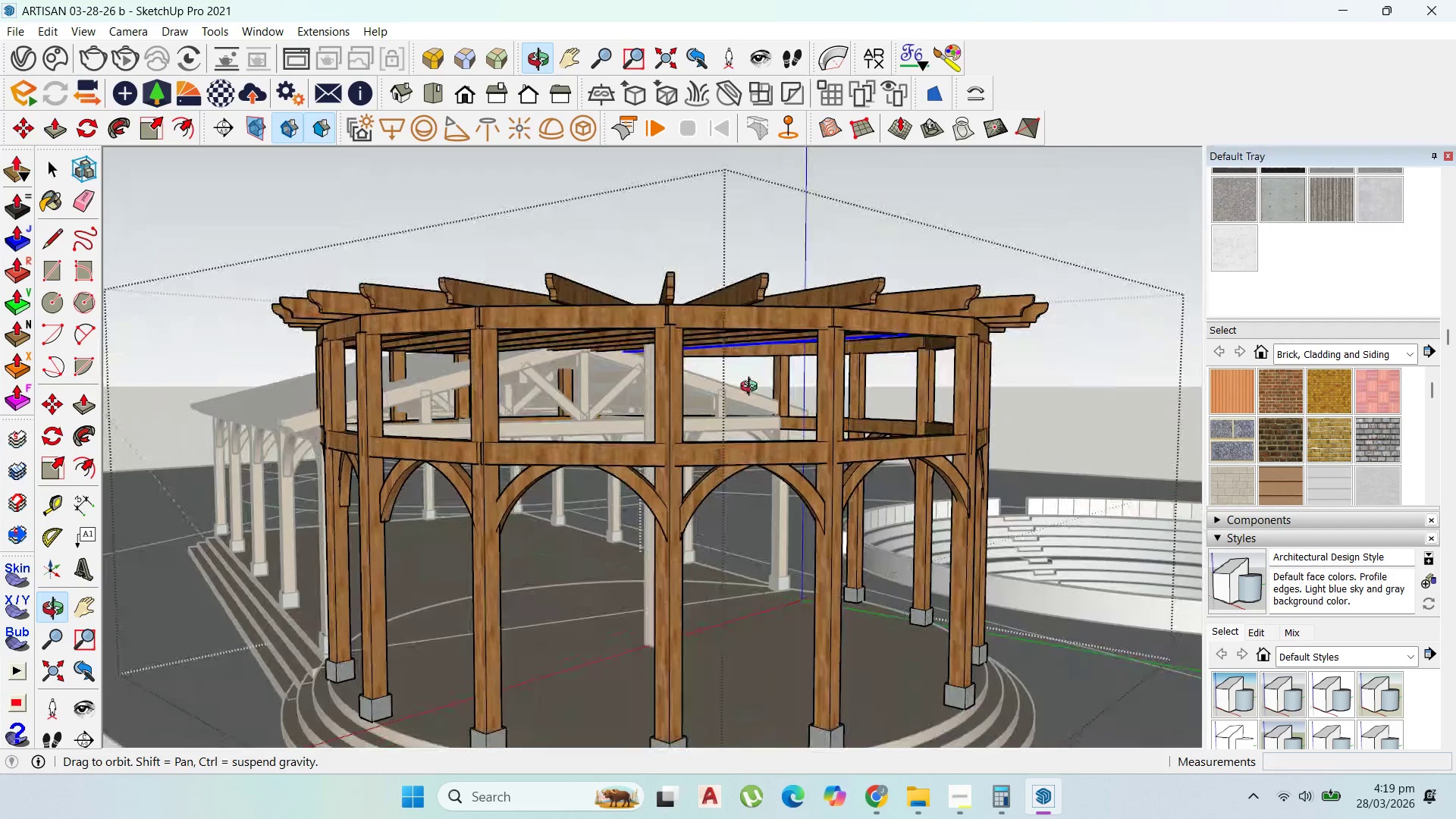 
scroll: coordinate [480, 328], scroll_direction: up, amount: 8.0
 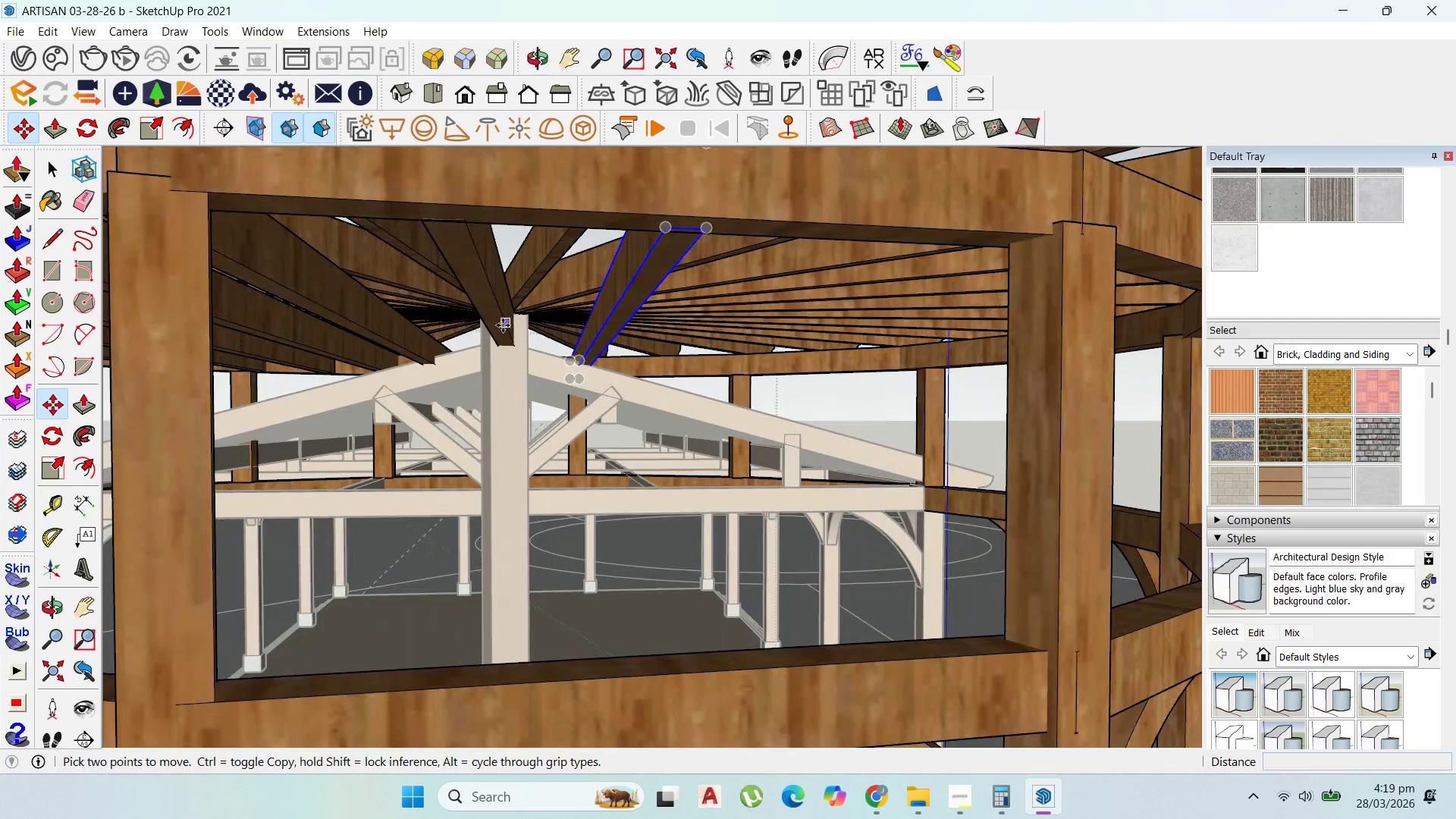 
left_click([503, 325])
 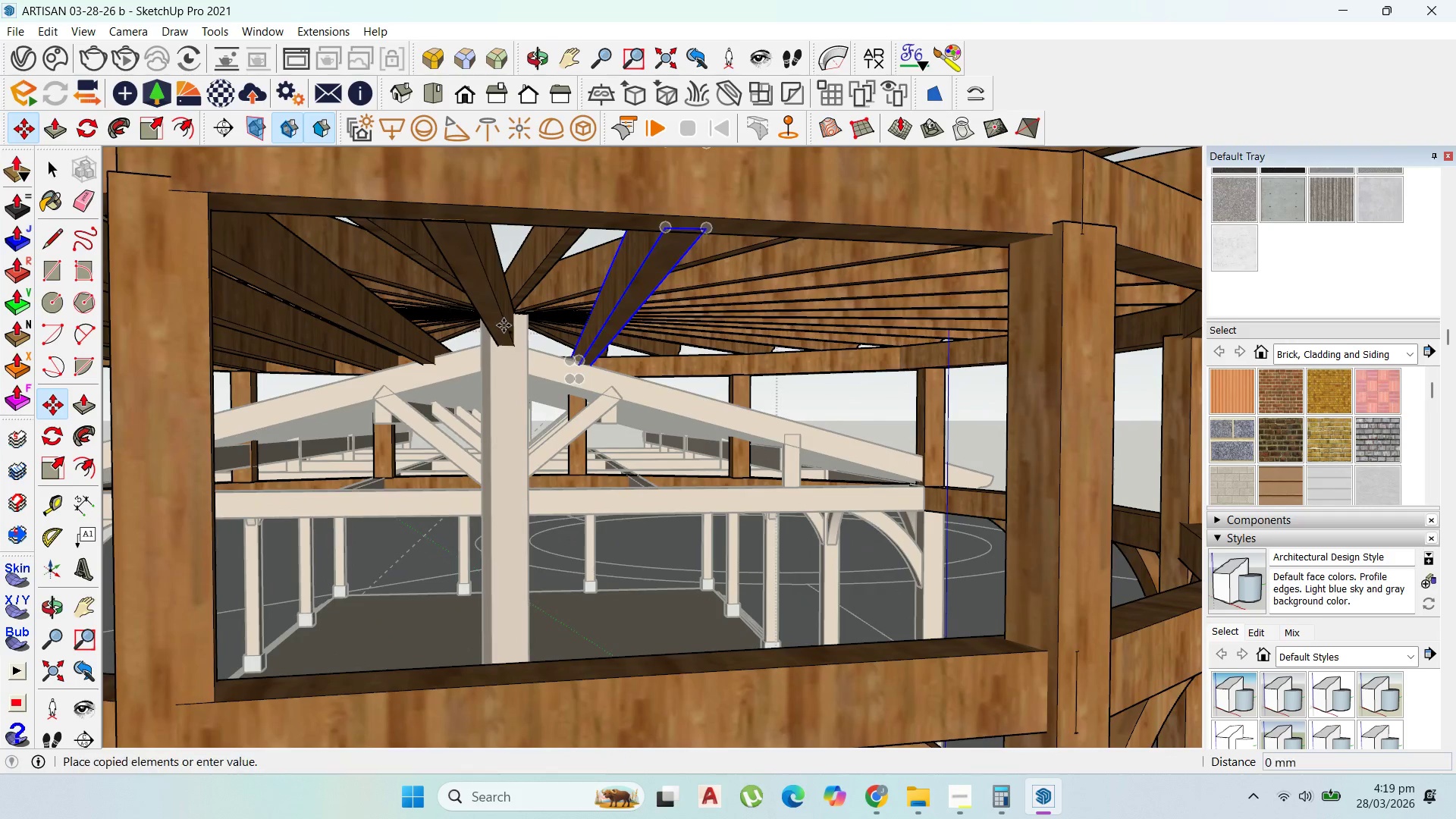 
key(Control+ControlLeft)
 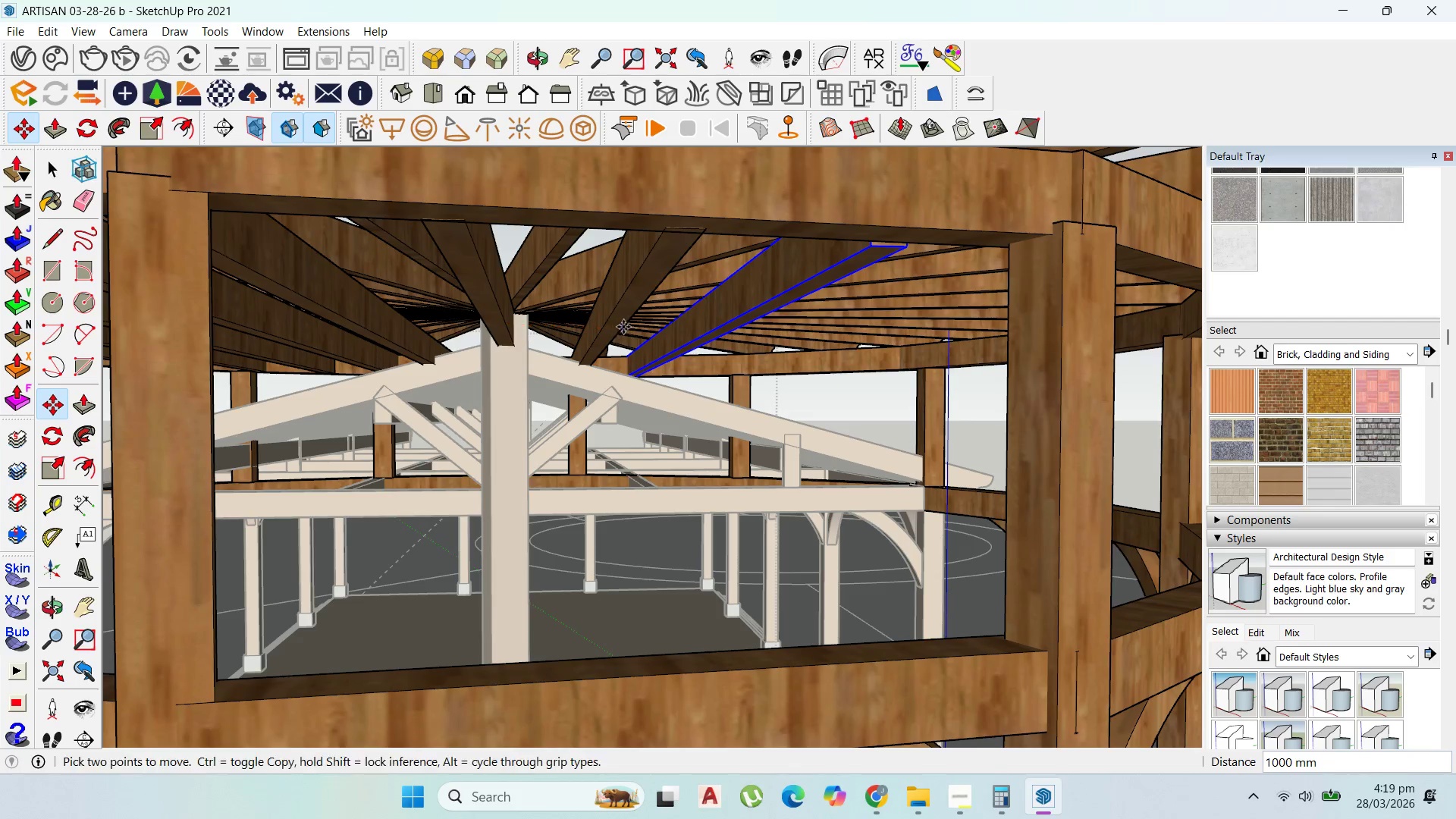 
double_click([623, 327])
 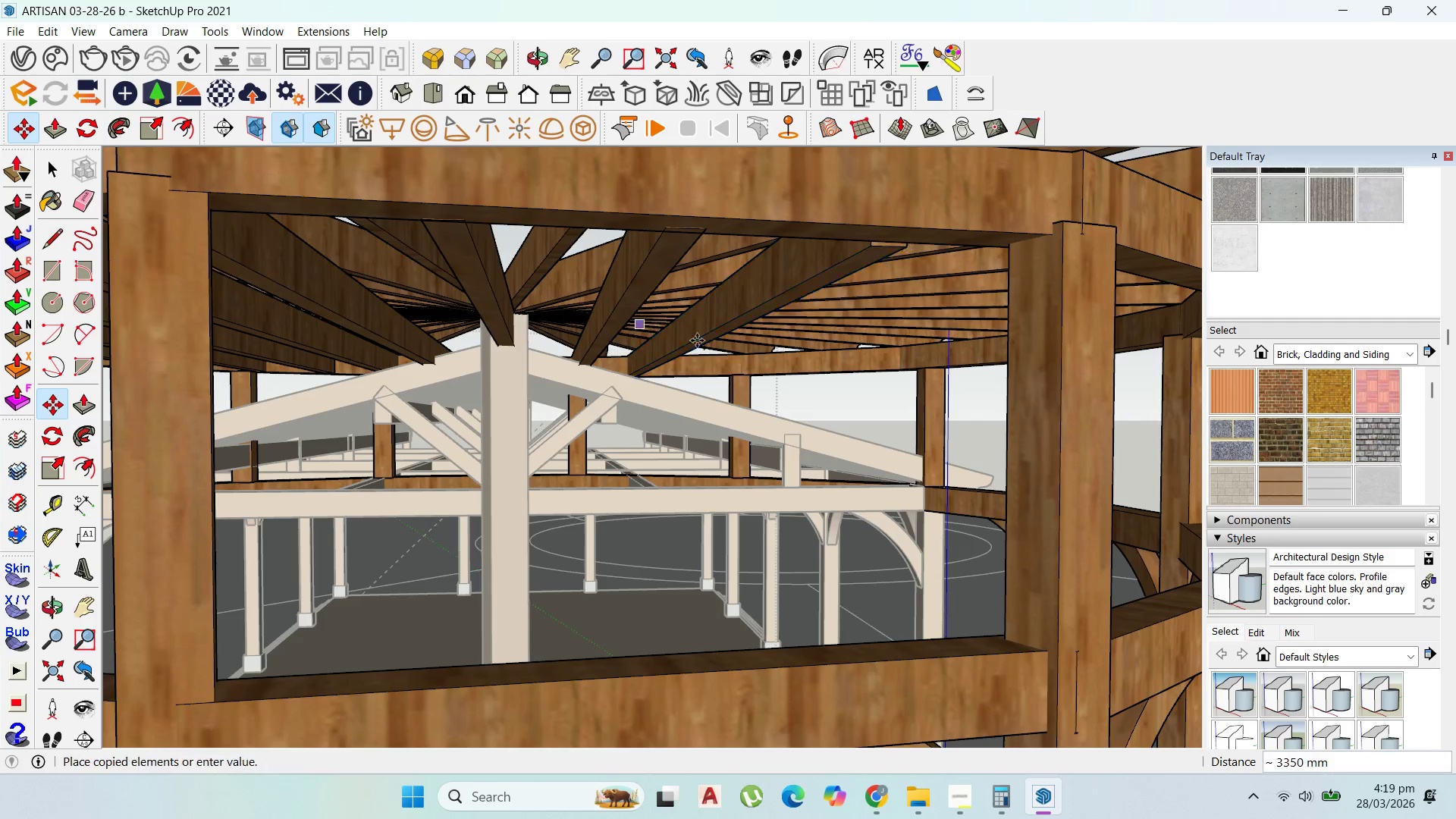 
key(Control+ControlLeft)
 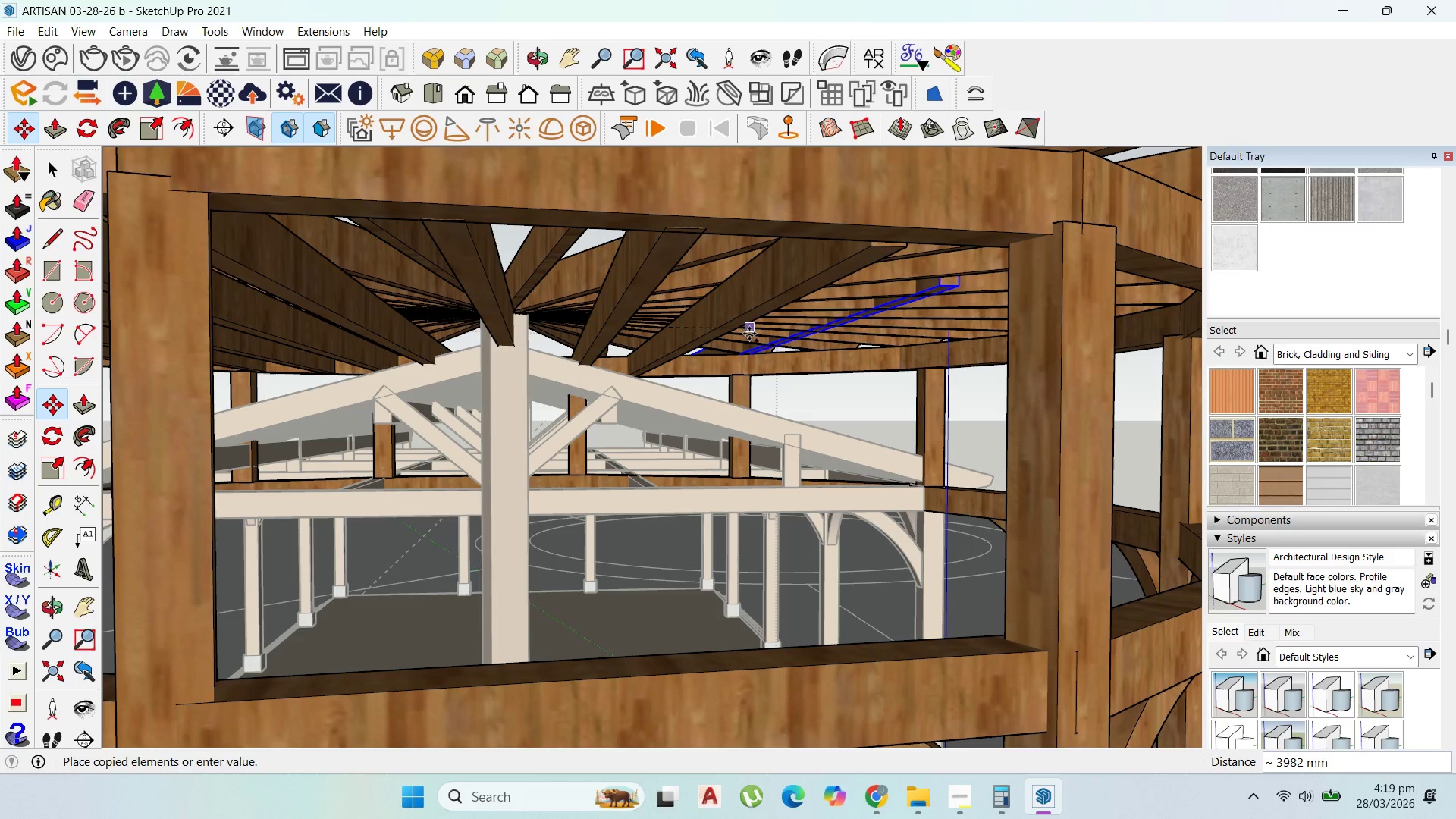 
key(ArrowRight)
 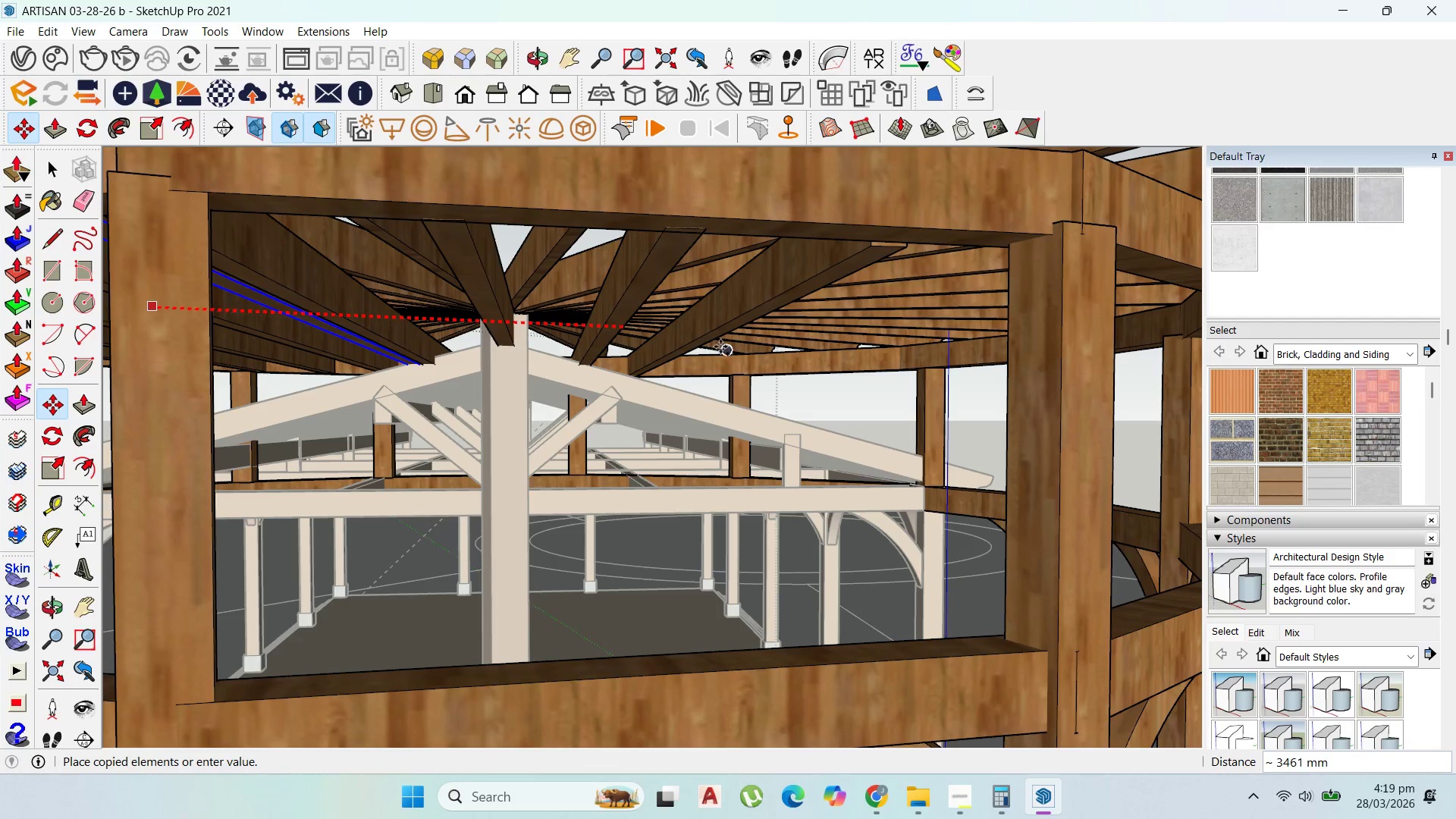 
key(ArrowLeft)
 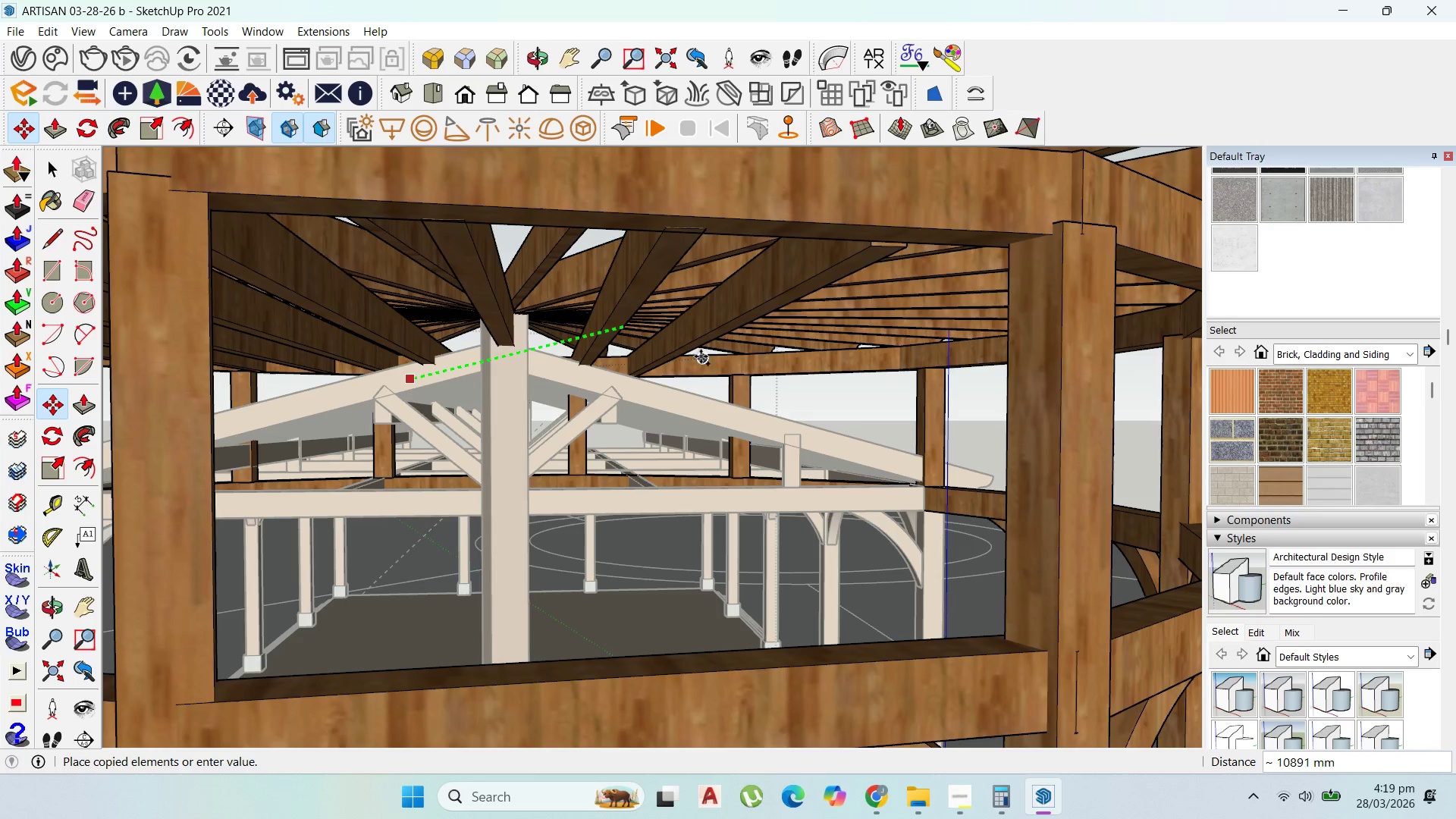 
key(Escape)
 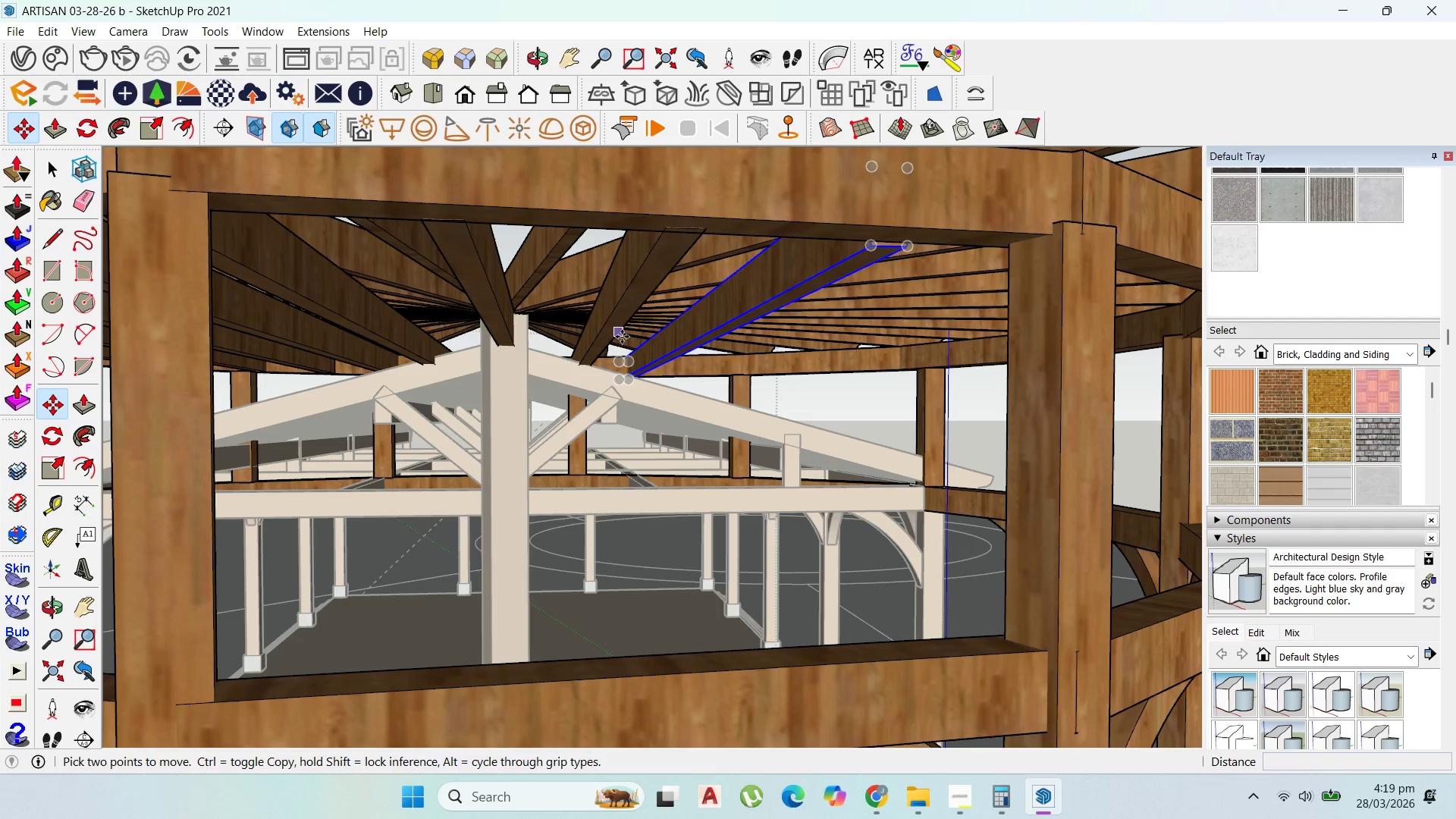 
left_click([620, 337])
 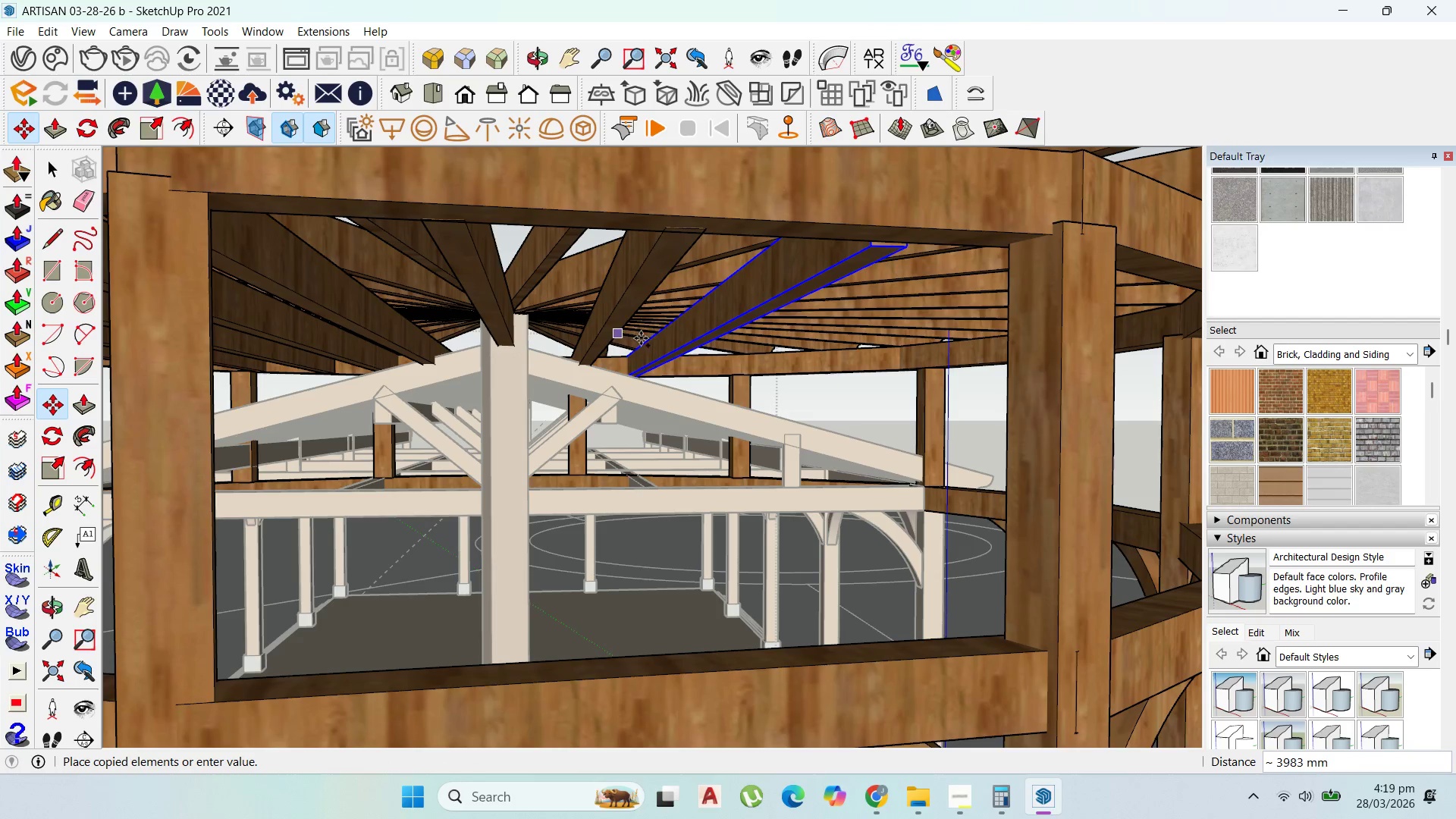 
key(Control+ControlLeft)
 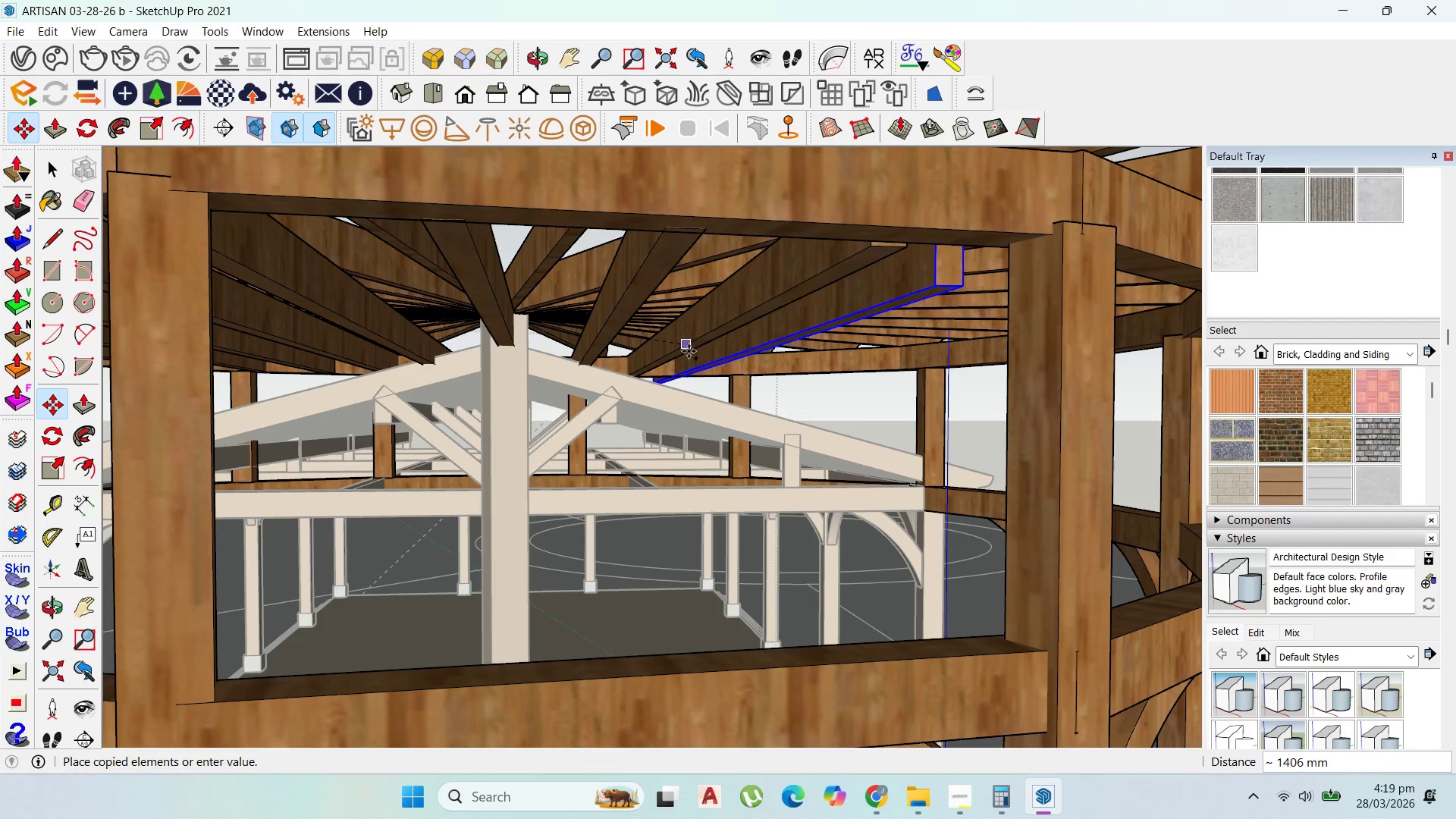 
scroll: coordinate [695, 344], scroll_direction: up, amount: 2.0
 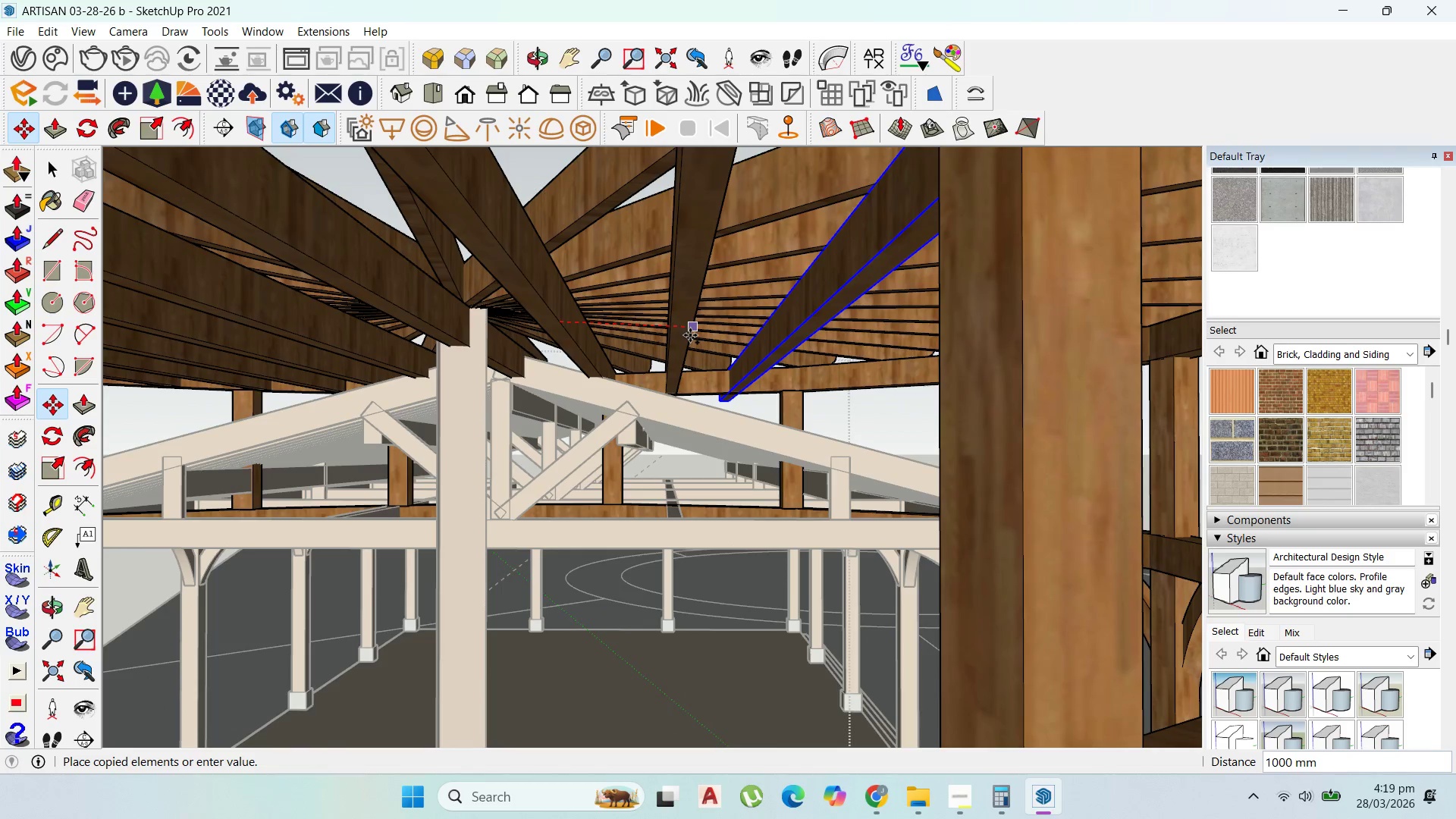 
left_click([690, 335])
 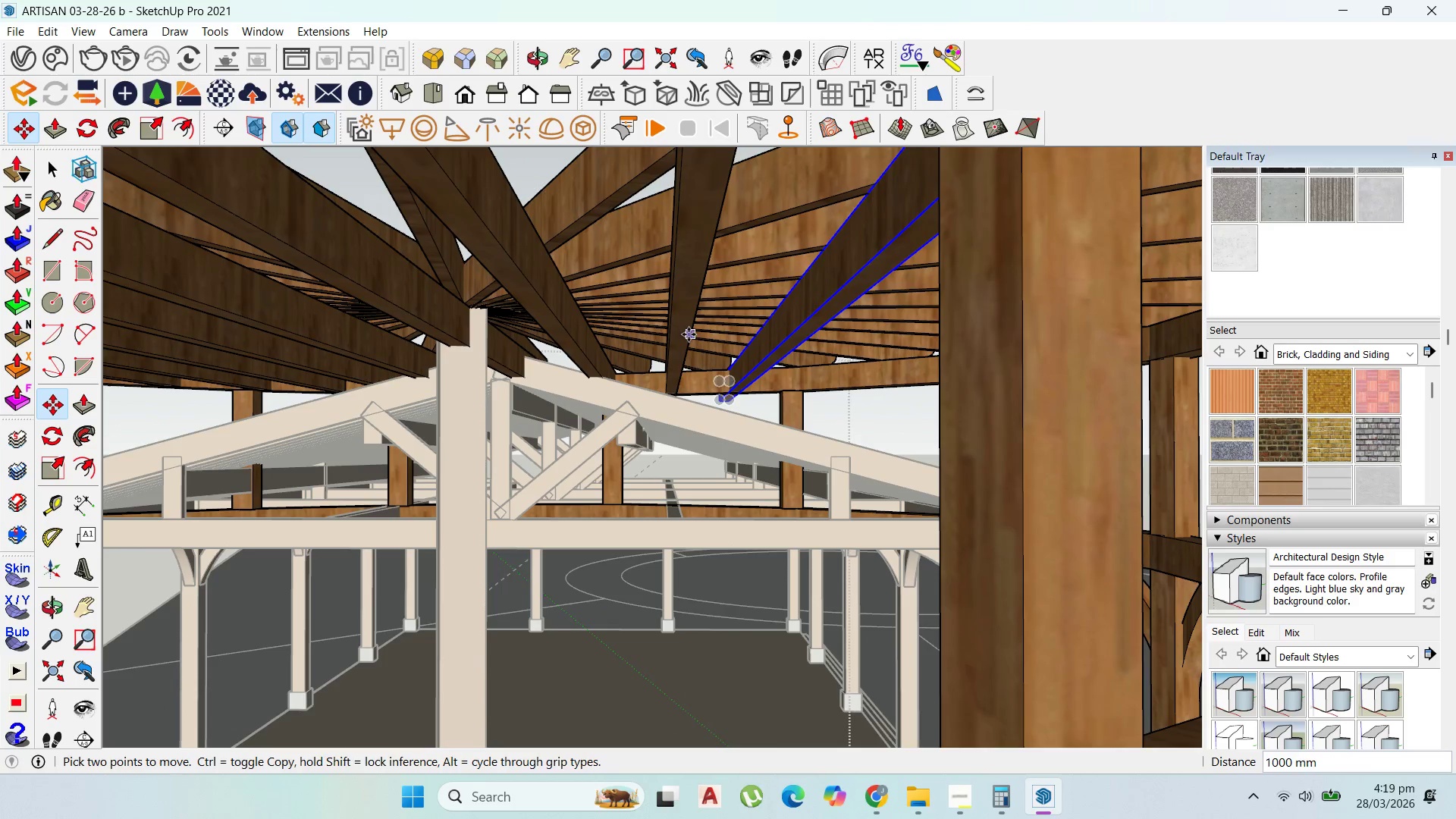 
left_click([689, 334])
 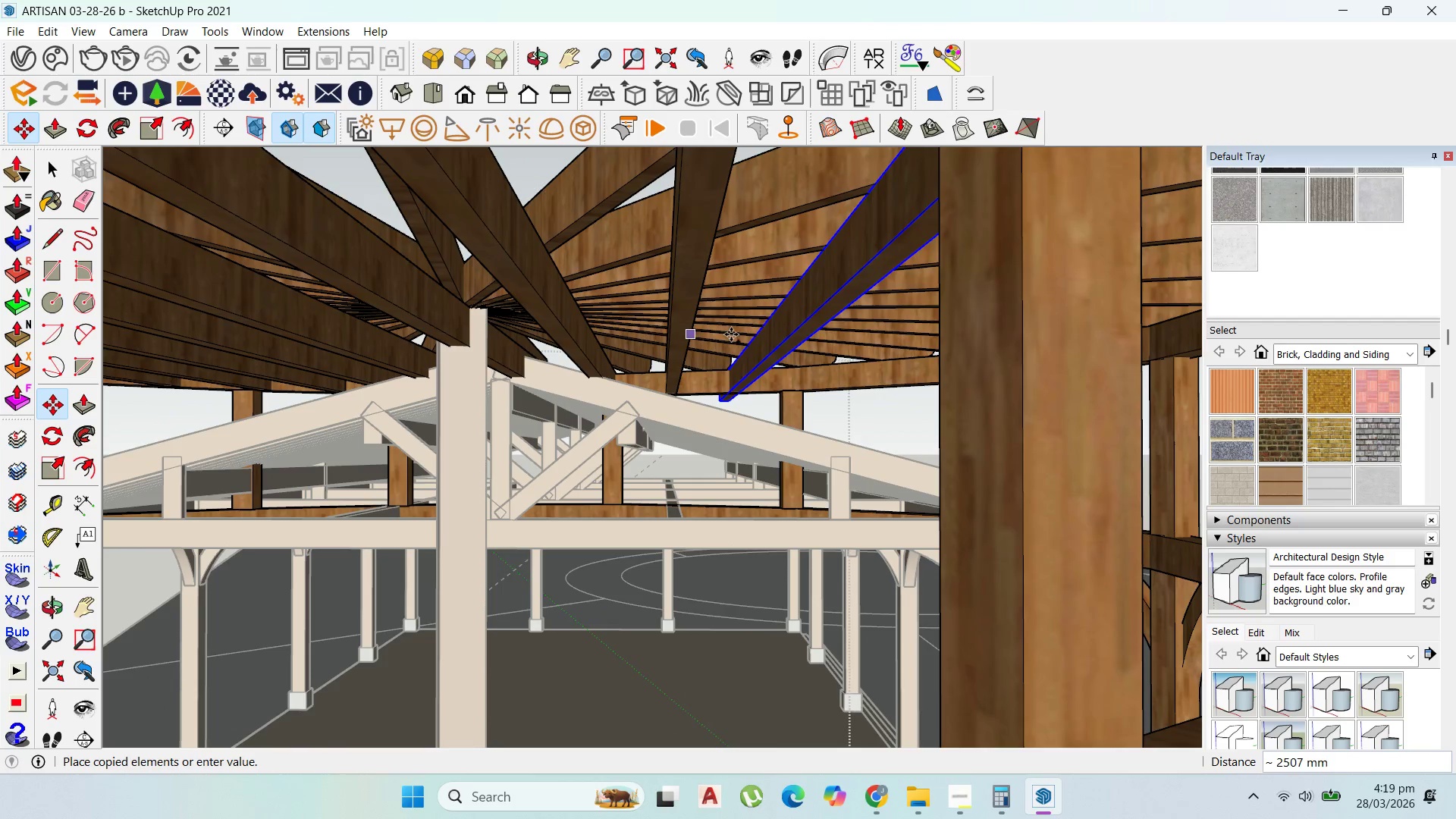 
key(Control+ControlLeft)
 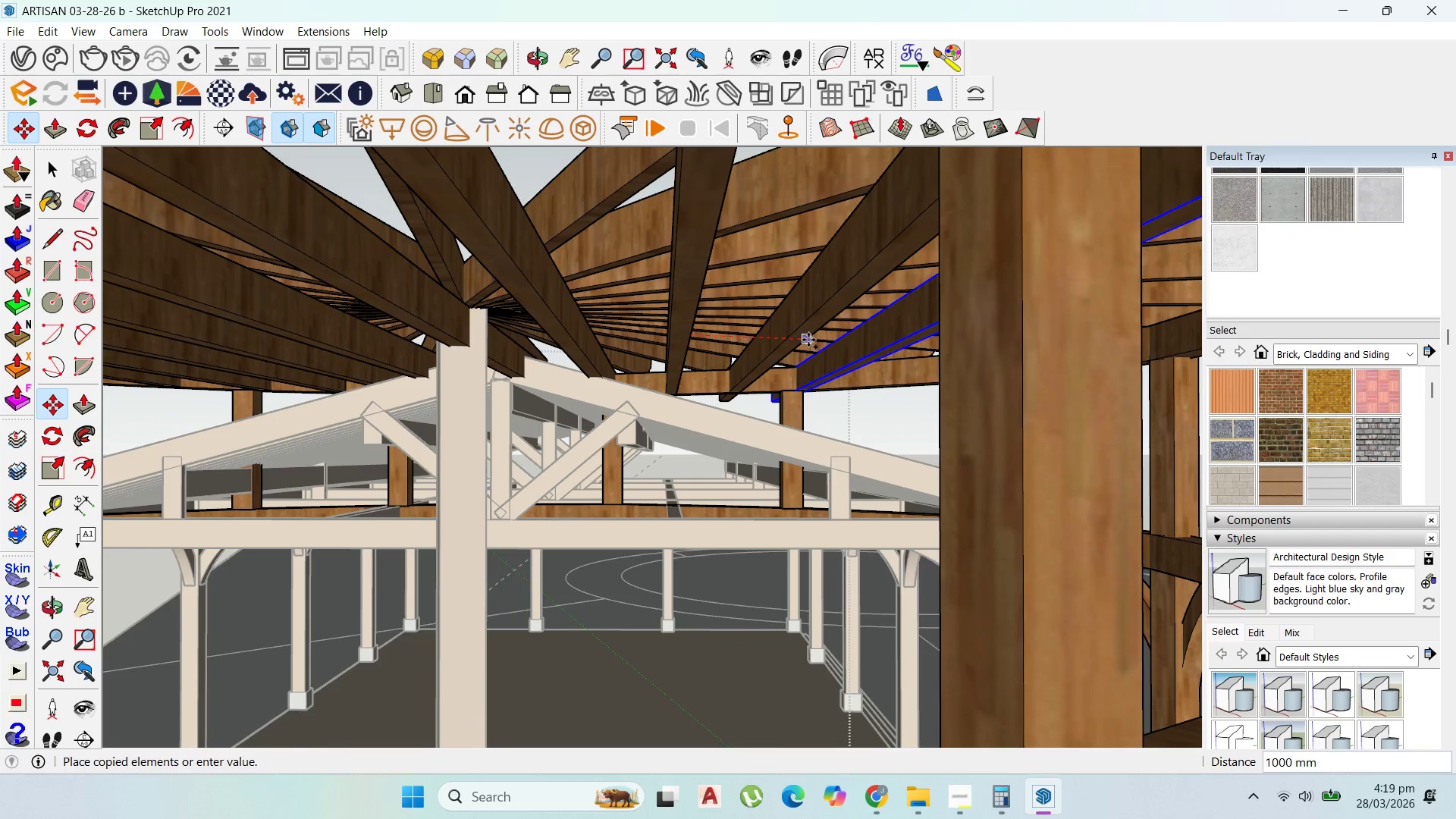 
left_click([808, 340])
 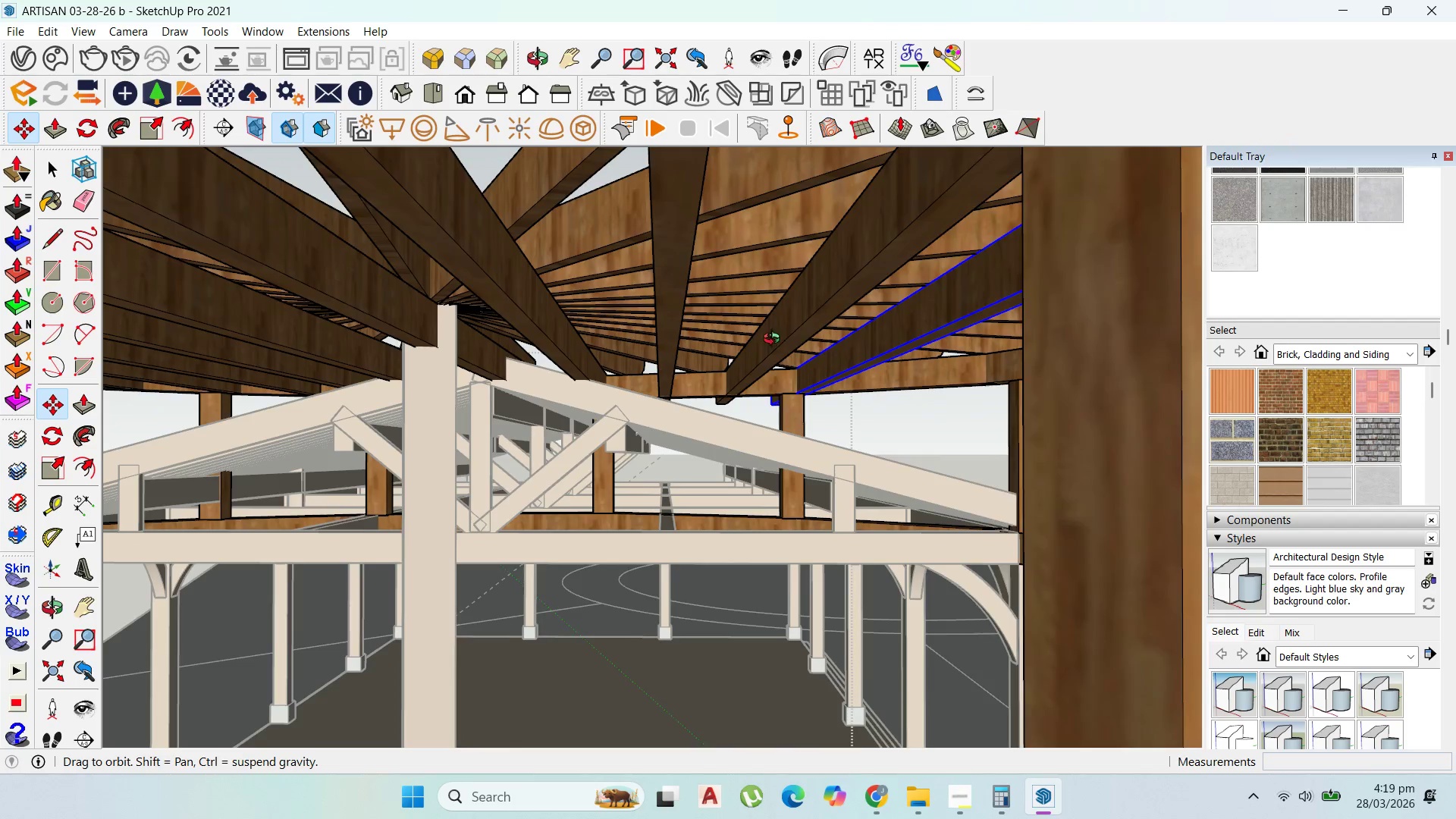 
scroll: coordinate [783, 341], scroll_direction: up, amount: 1.0
 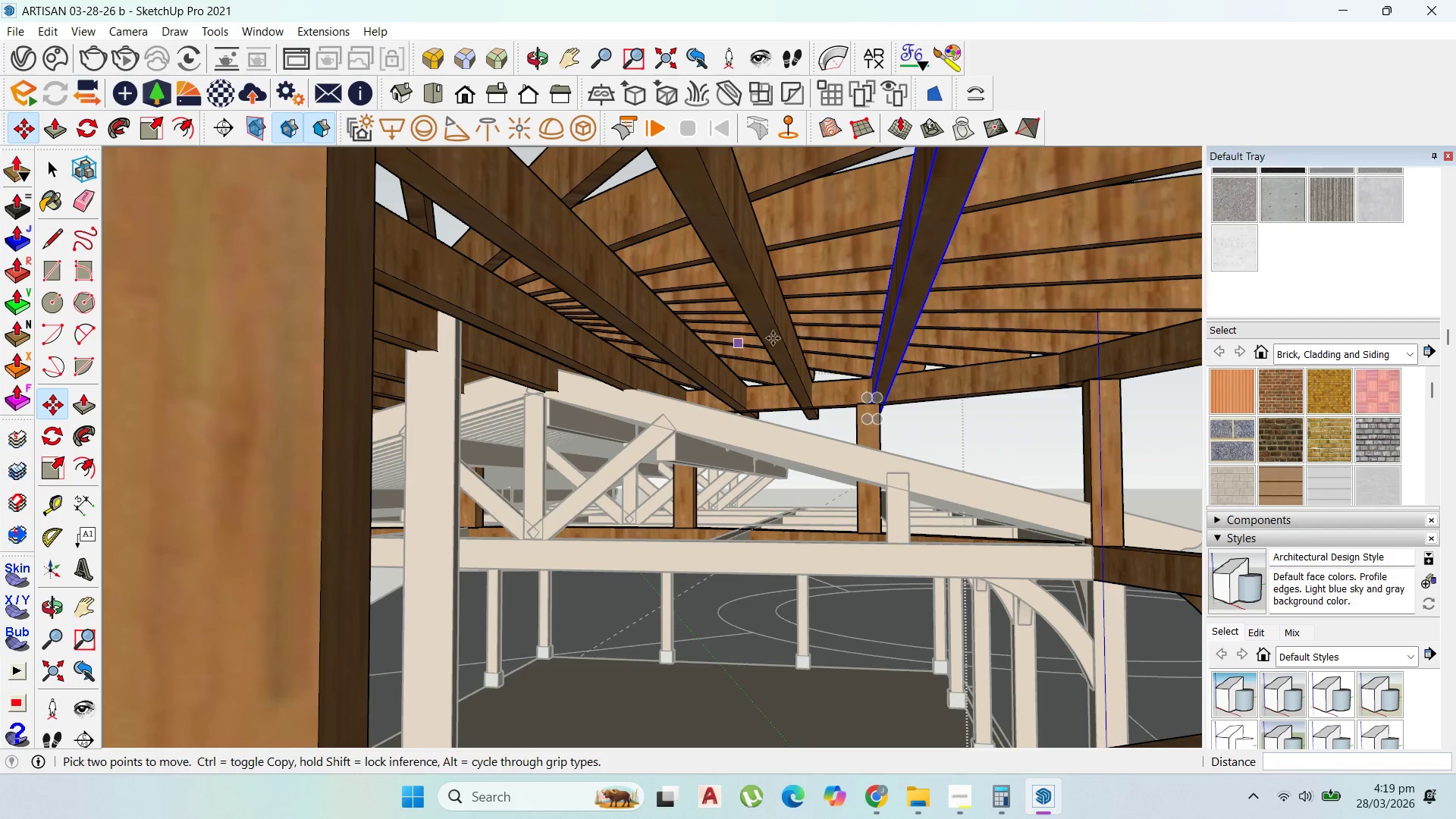 
left_click([780, 335])
 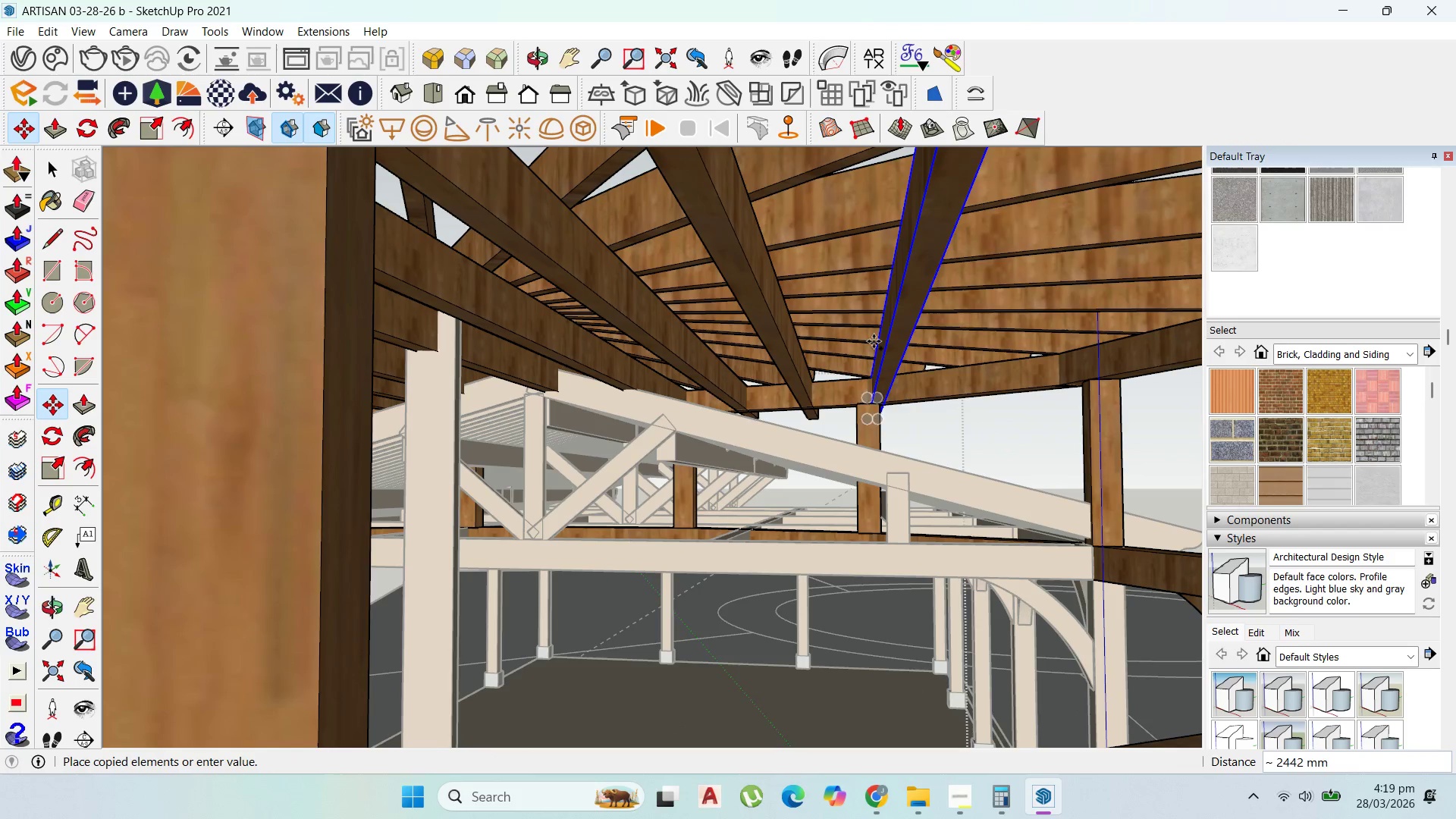 
key(Control+ControlLeft)
 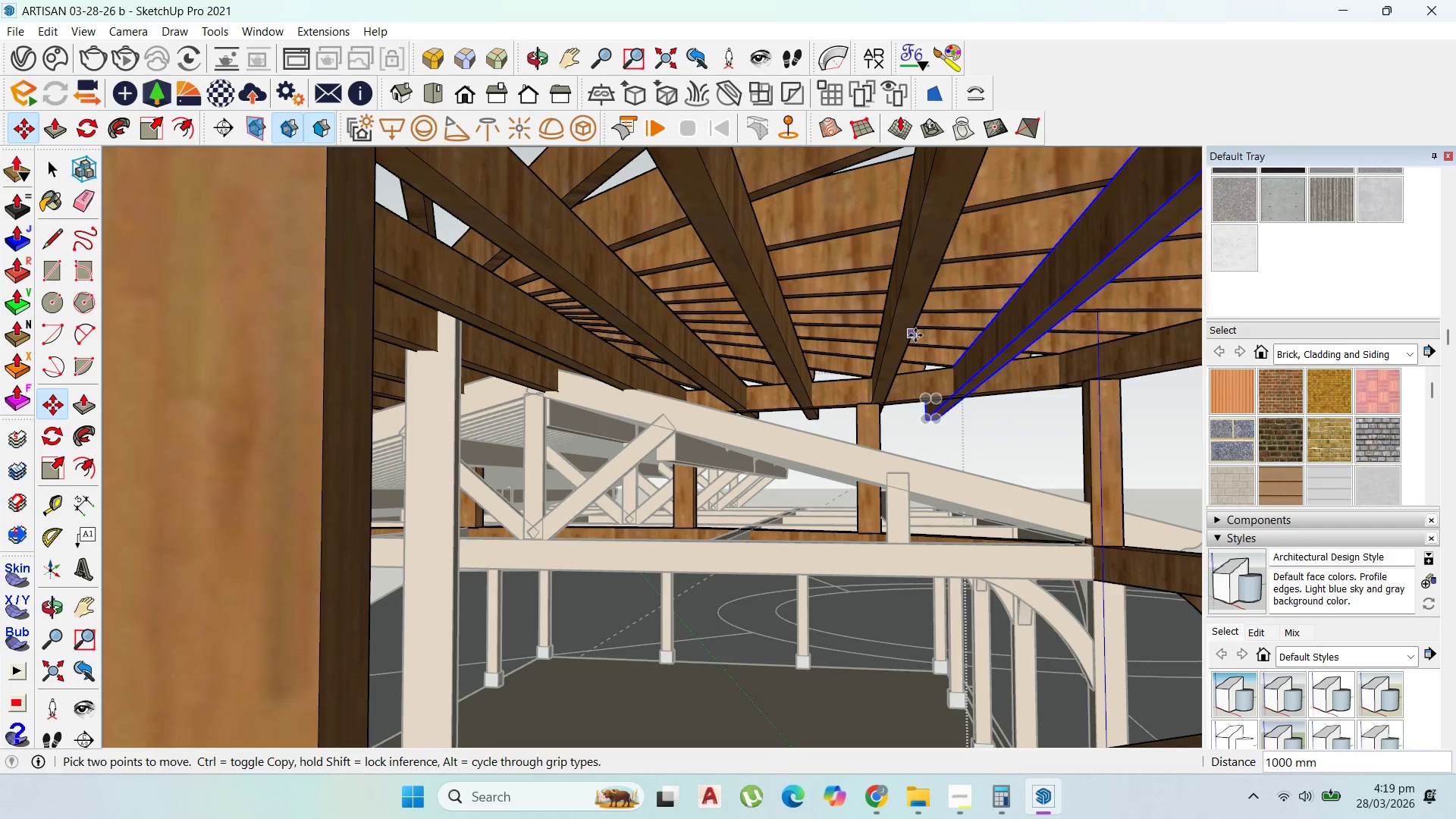 
left_click([915, 335])
 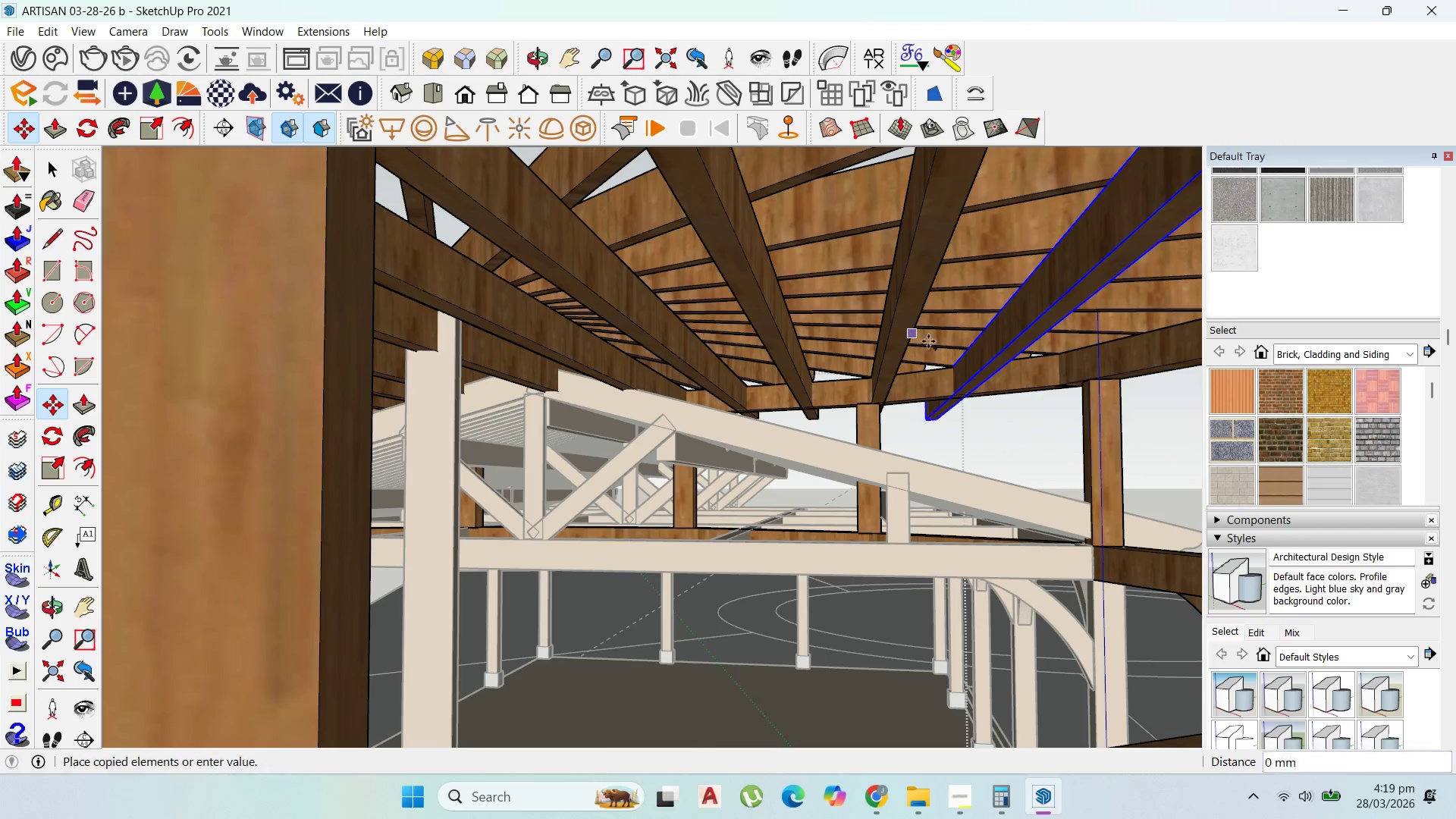 
key(Control+ControlLeft)
 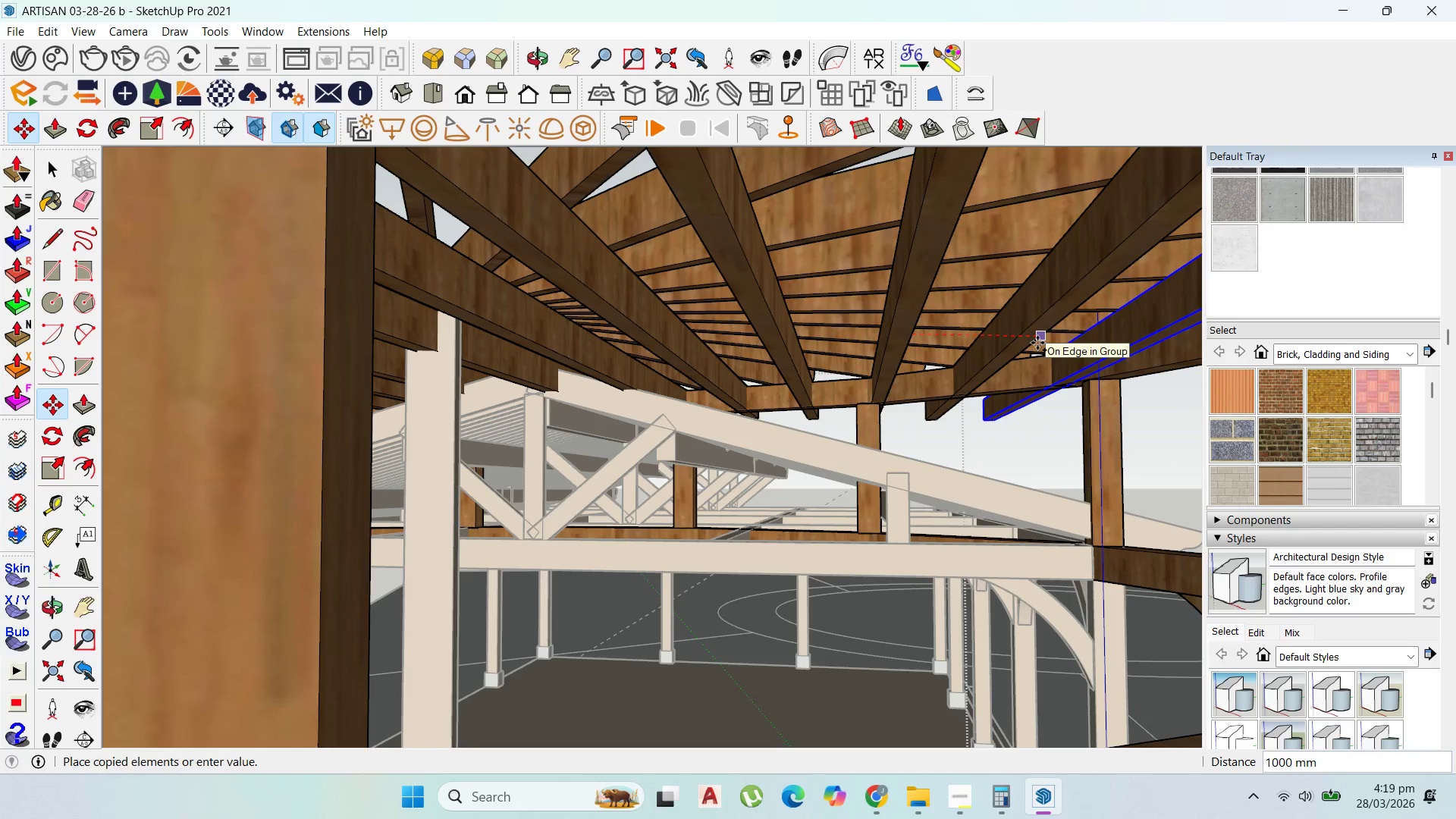 
scroll: coordinate [858, 356], scroll_direction: down, amount: 7.0
 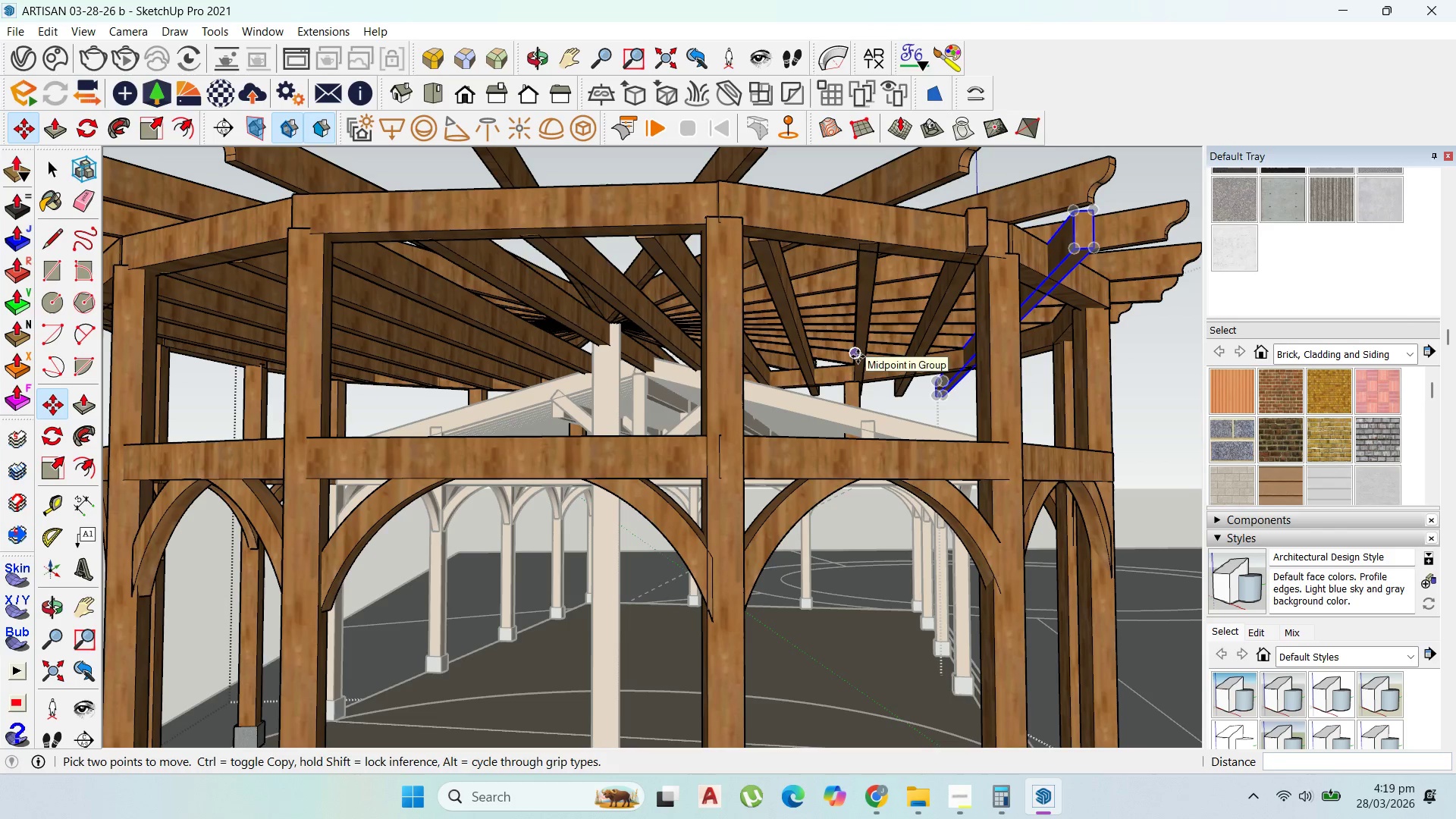 
wait(11.12)
 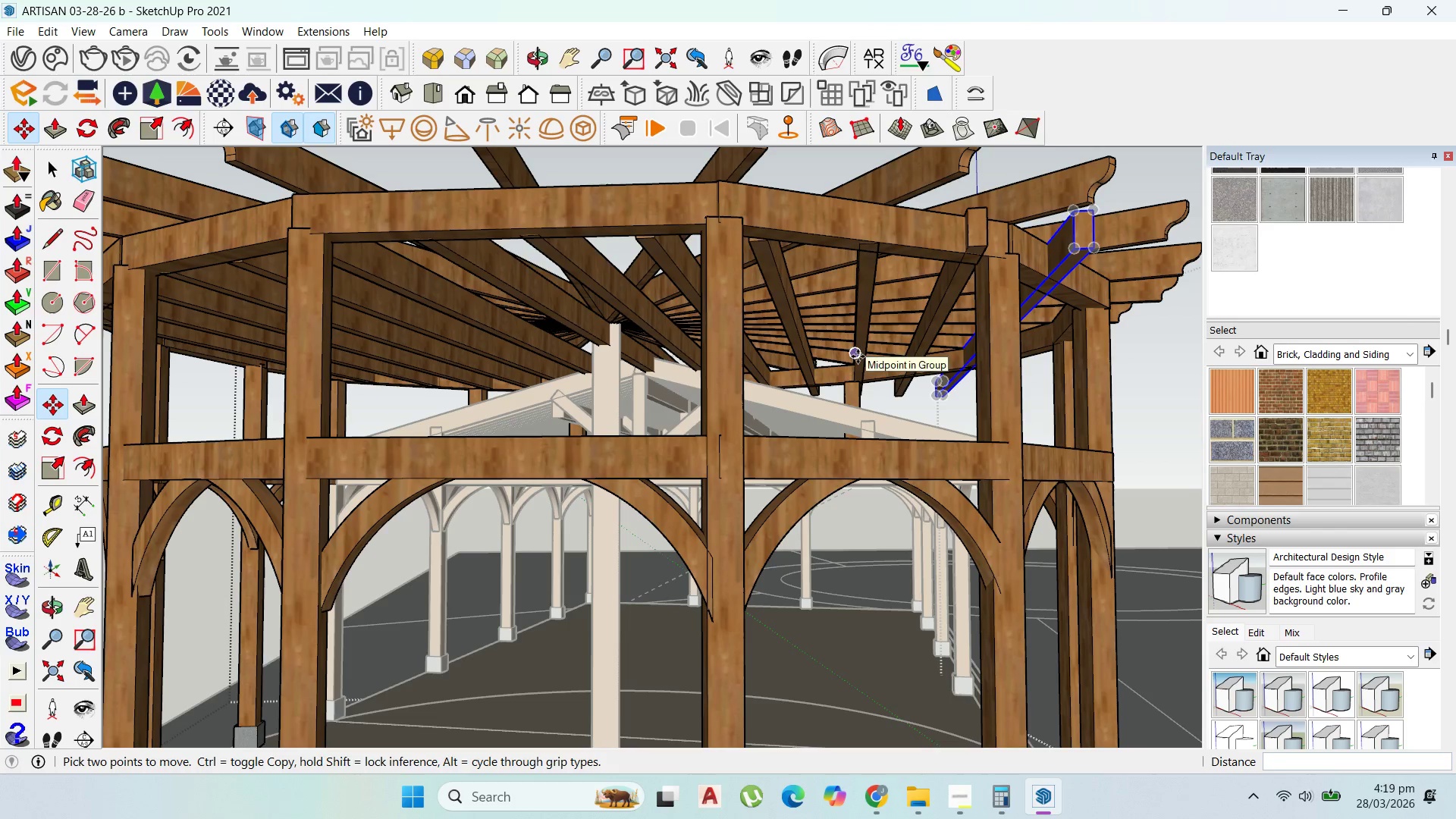 
scroll: coordinate [998, 455], scroll_direction: up, amount: 4.0
 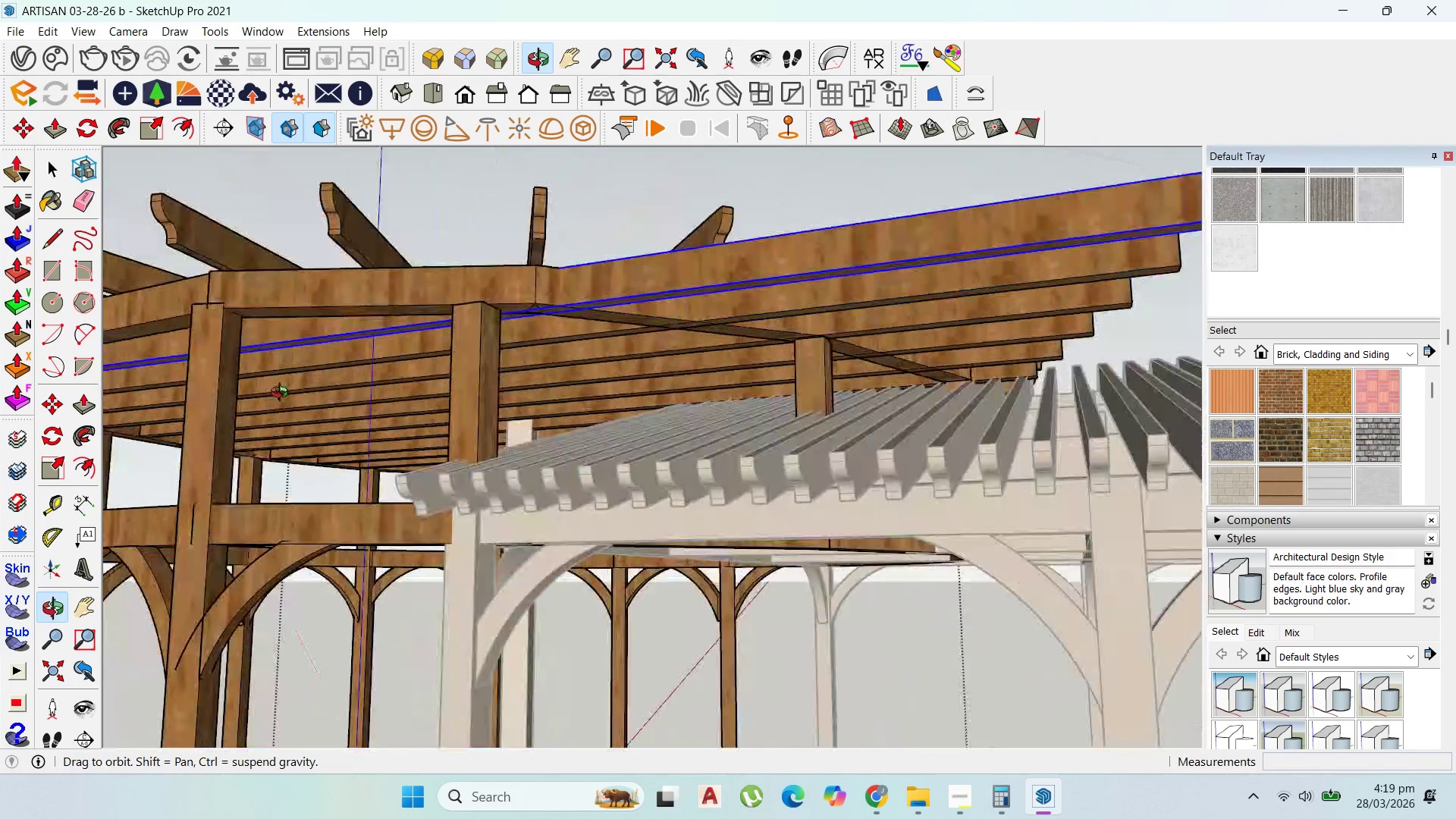 
scroll: coordinate [278, 405], scroll_direction: down, amount: 3.0
 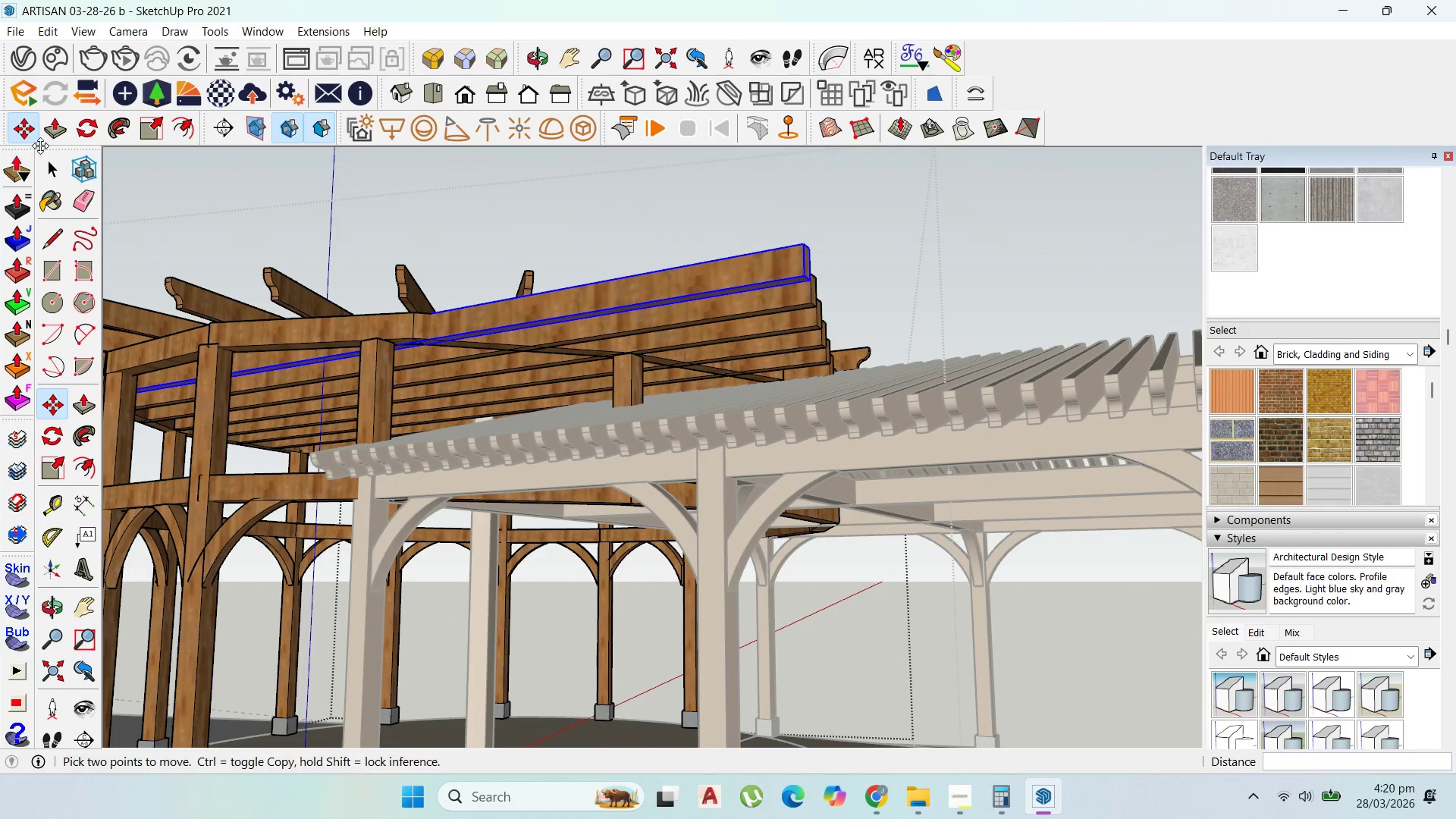 
left_click([48, 161])
 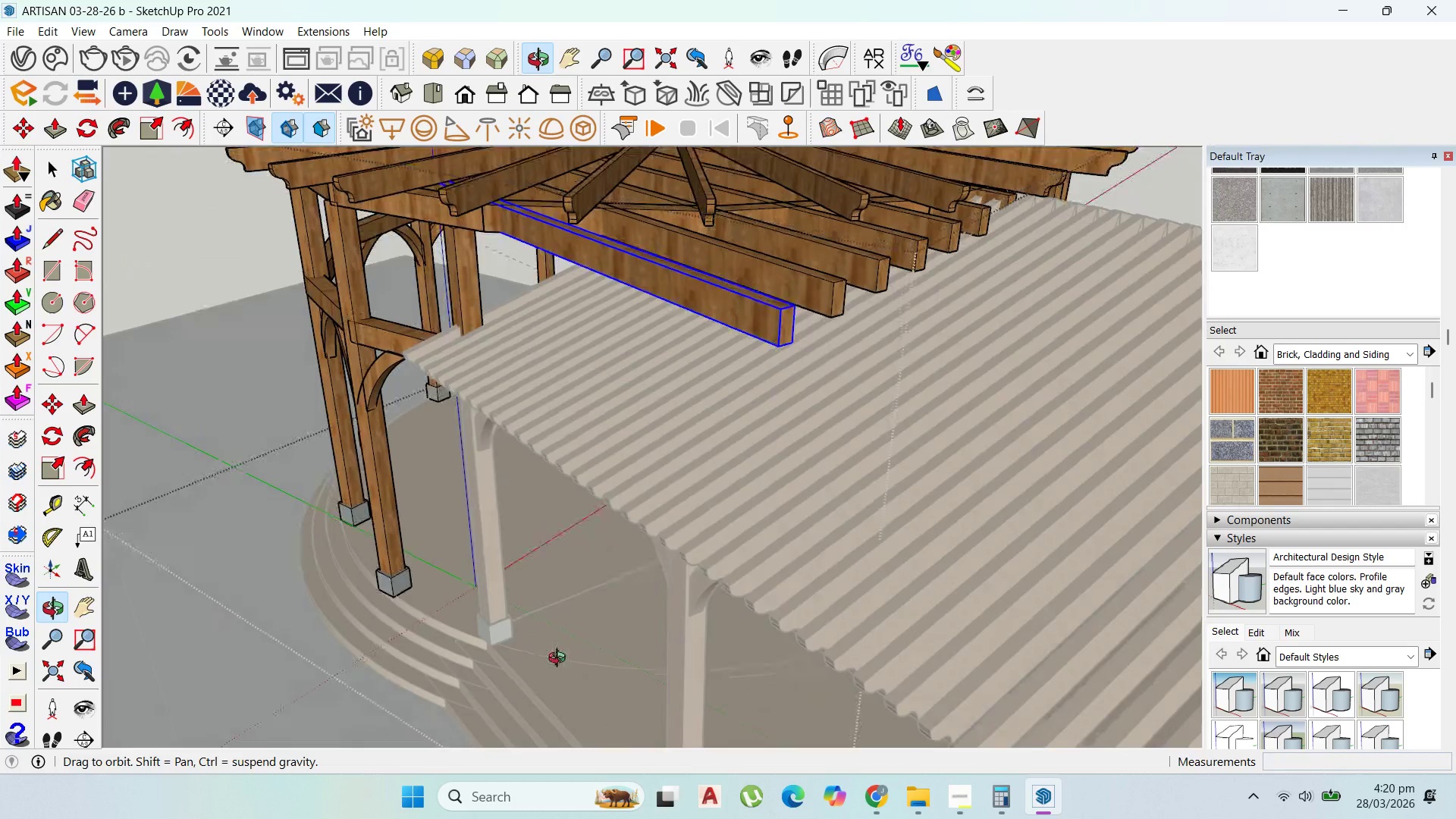 
scroll: coordinate [897, 444], scroll_direction: up, amount: 5.0
 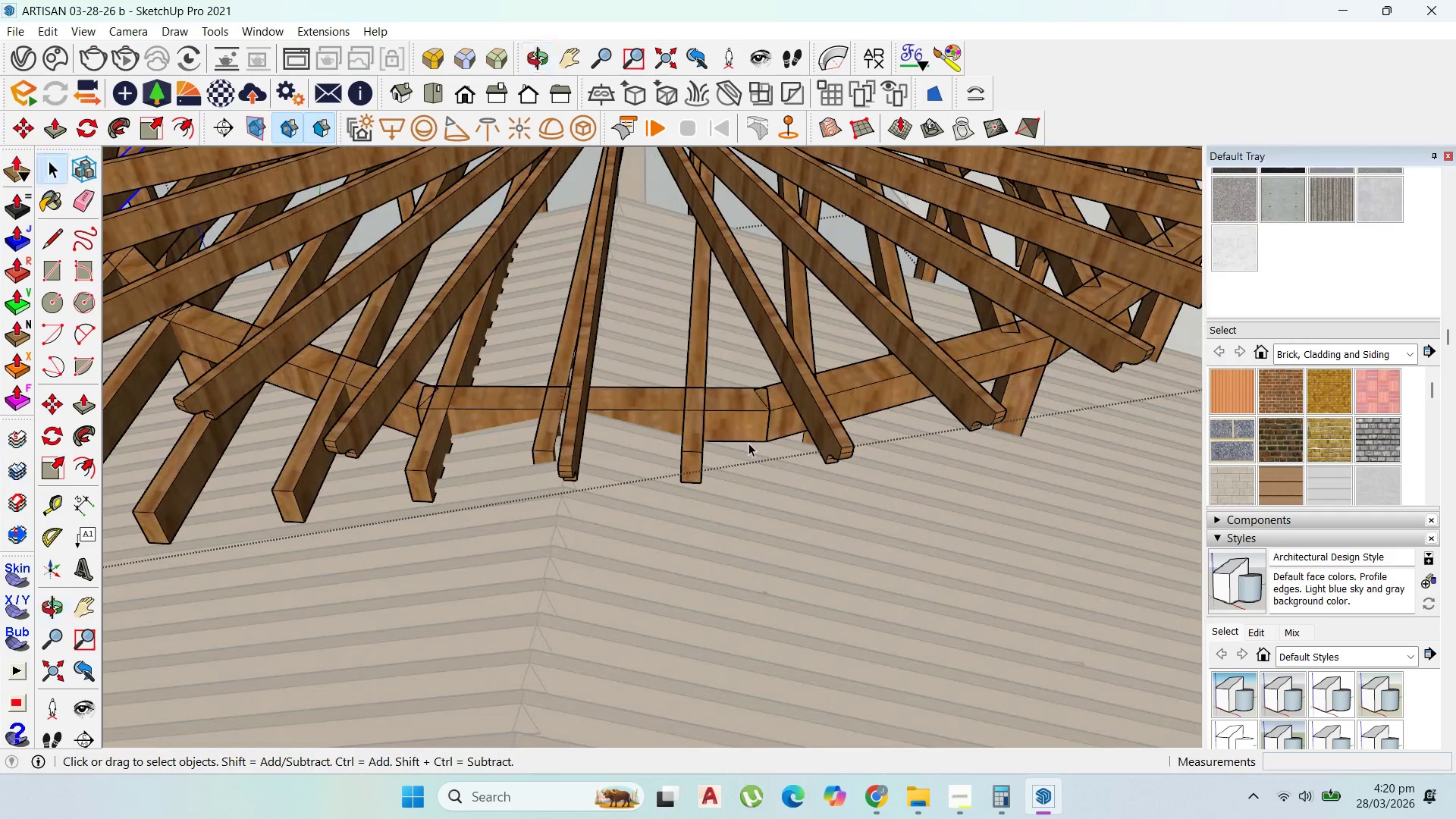 
double_click([681, 445])
 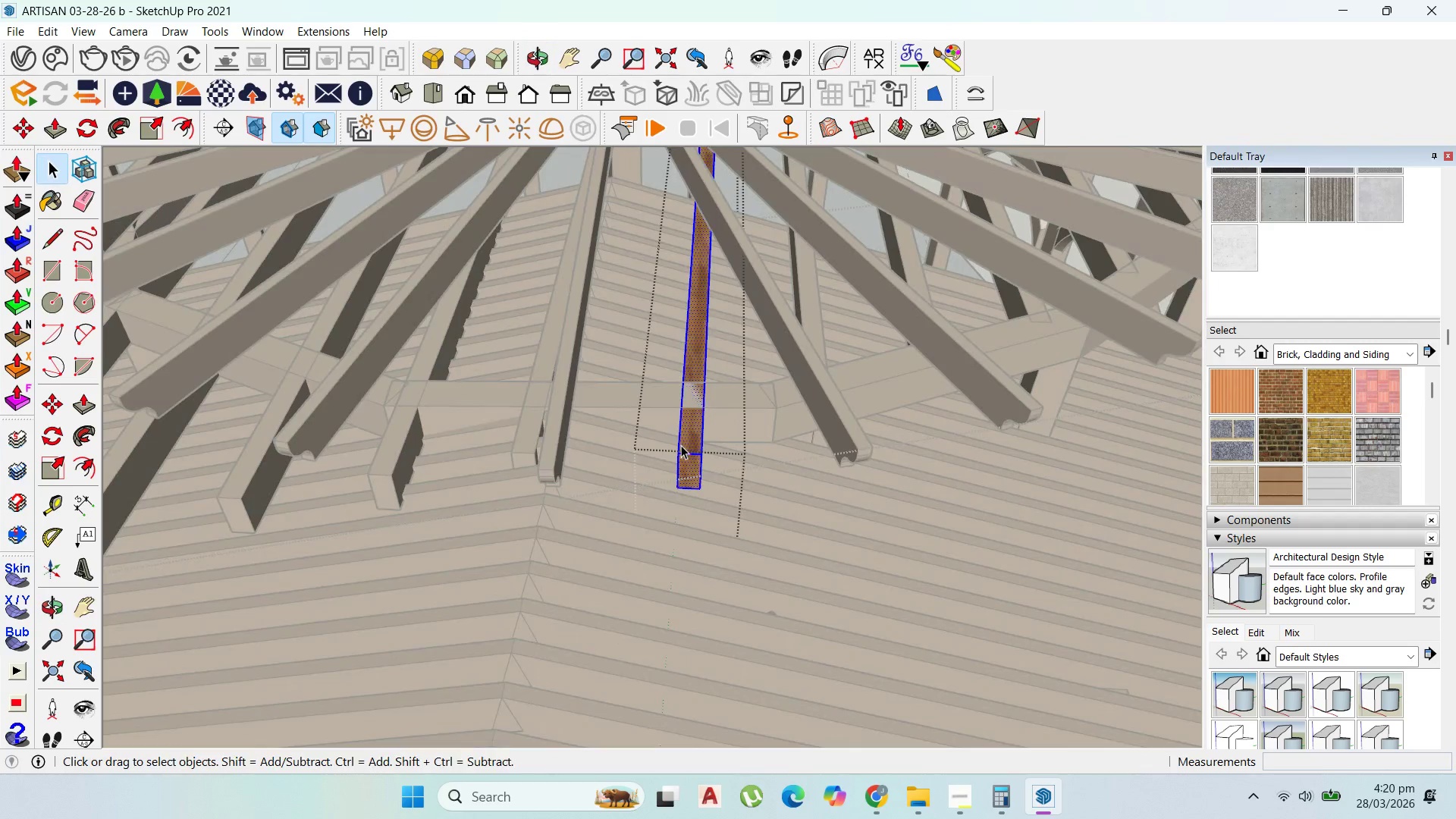 
scroll: coordinate [710, 434], scroll_direction: up, amount: 1.0
 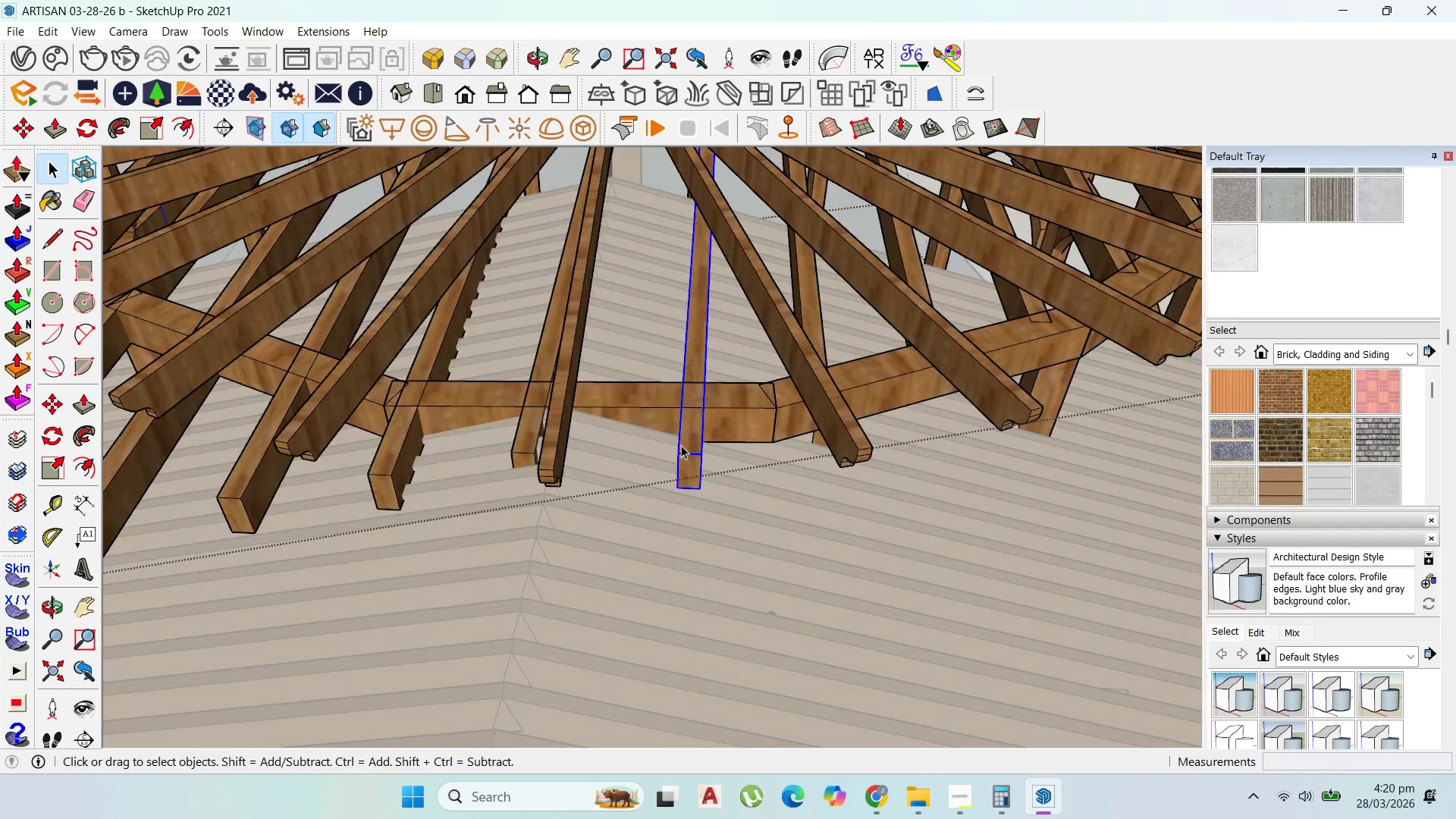 
triple_click([681, 445])
 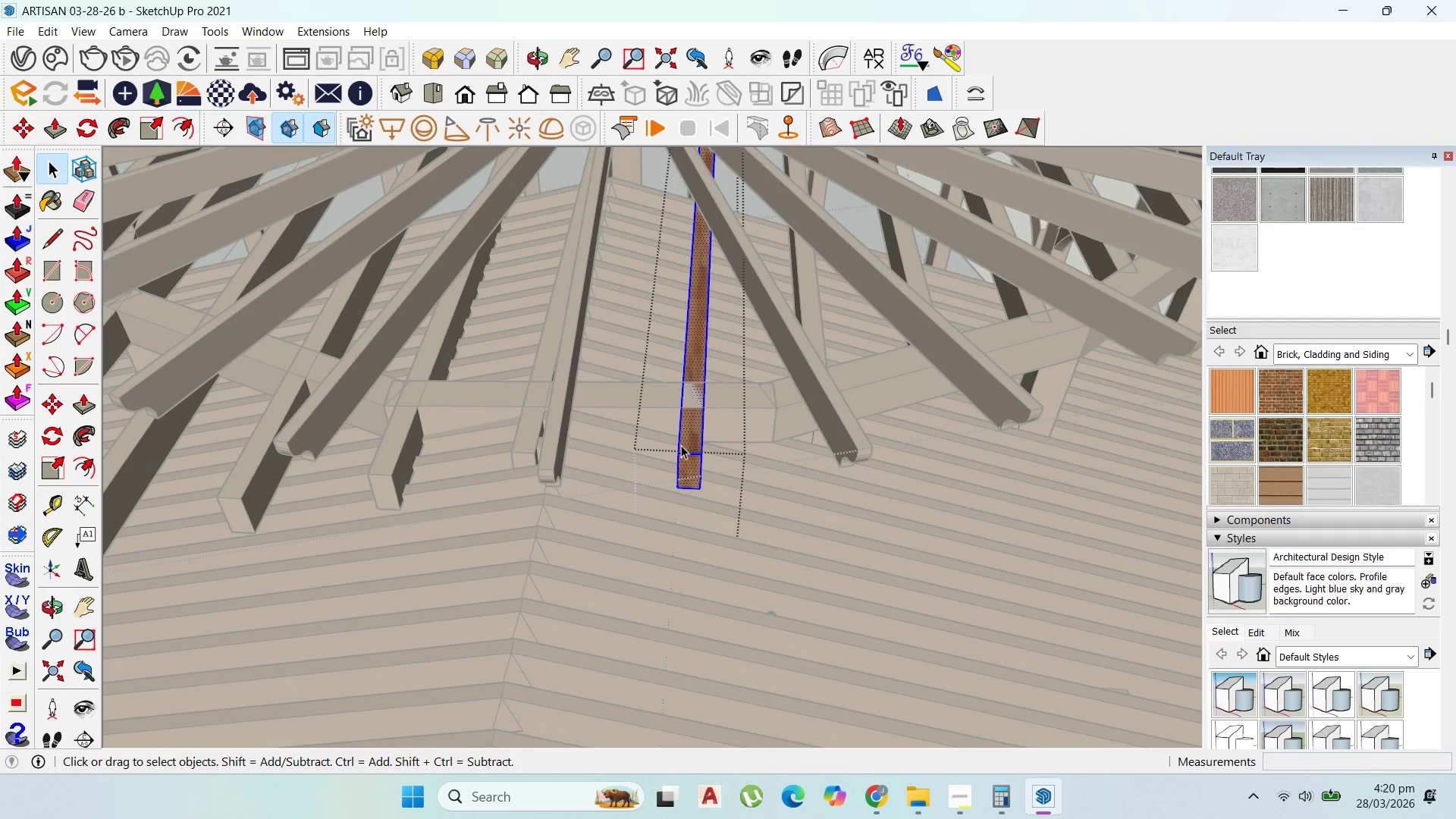 
triple_click([681, 445])
 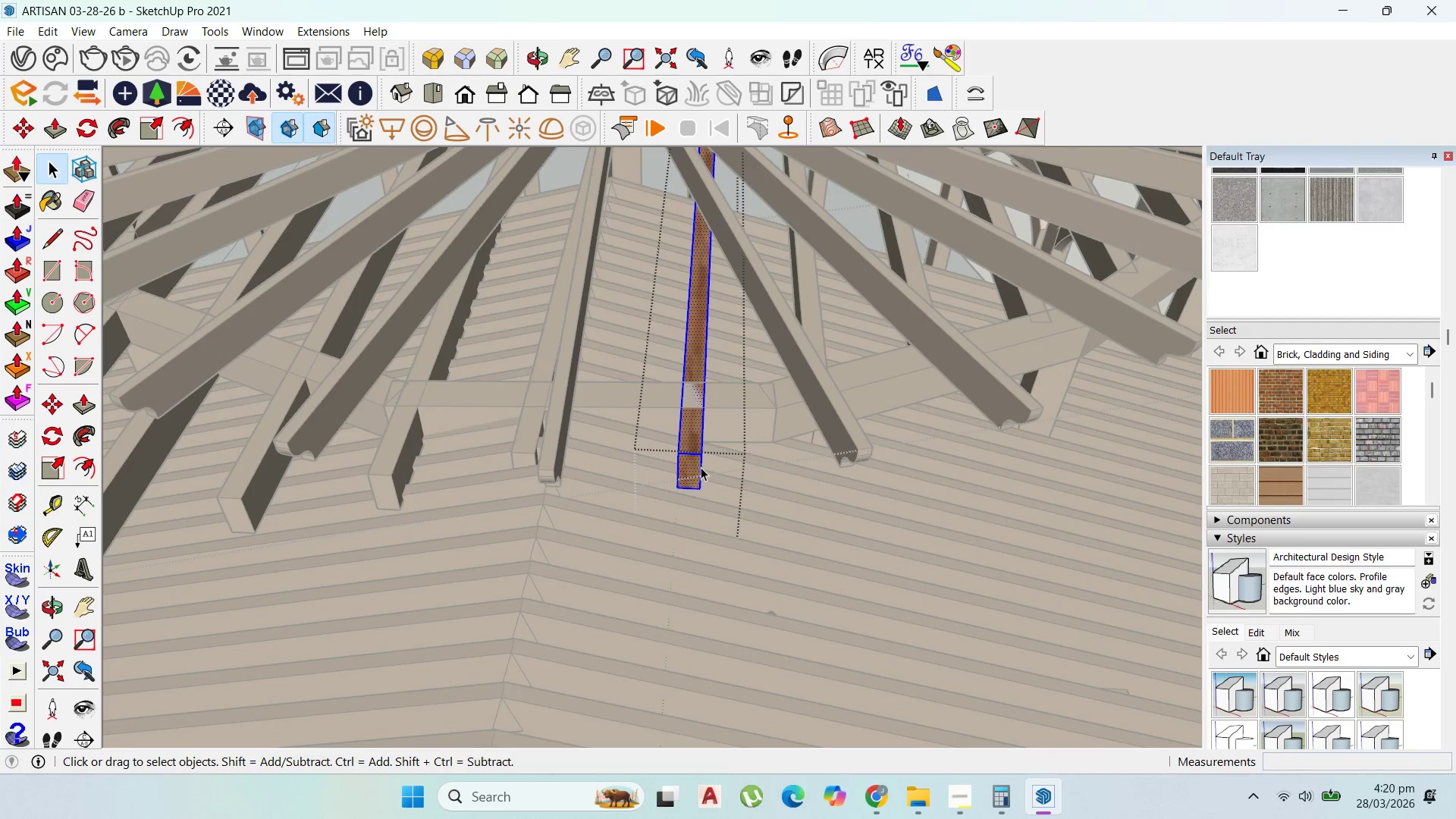 
key(P)
 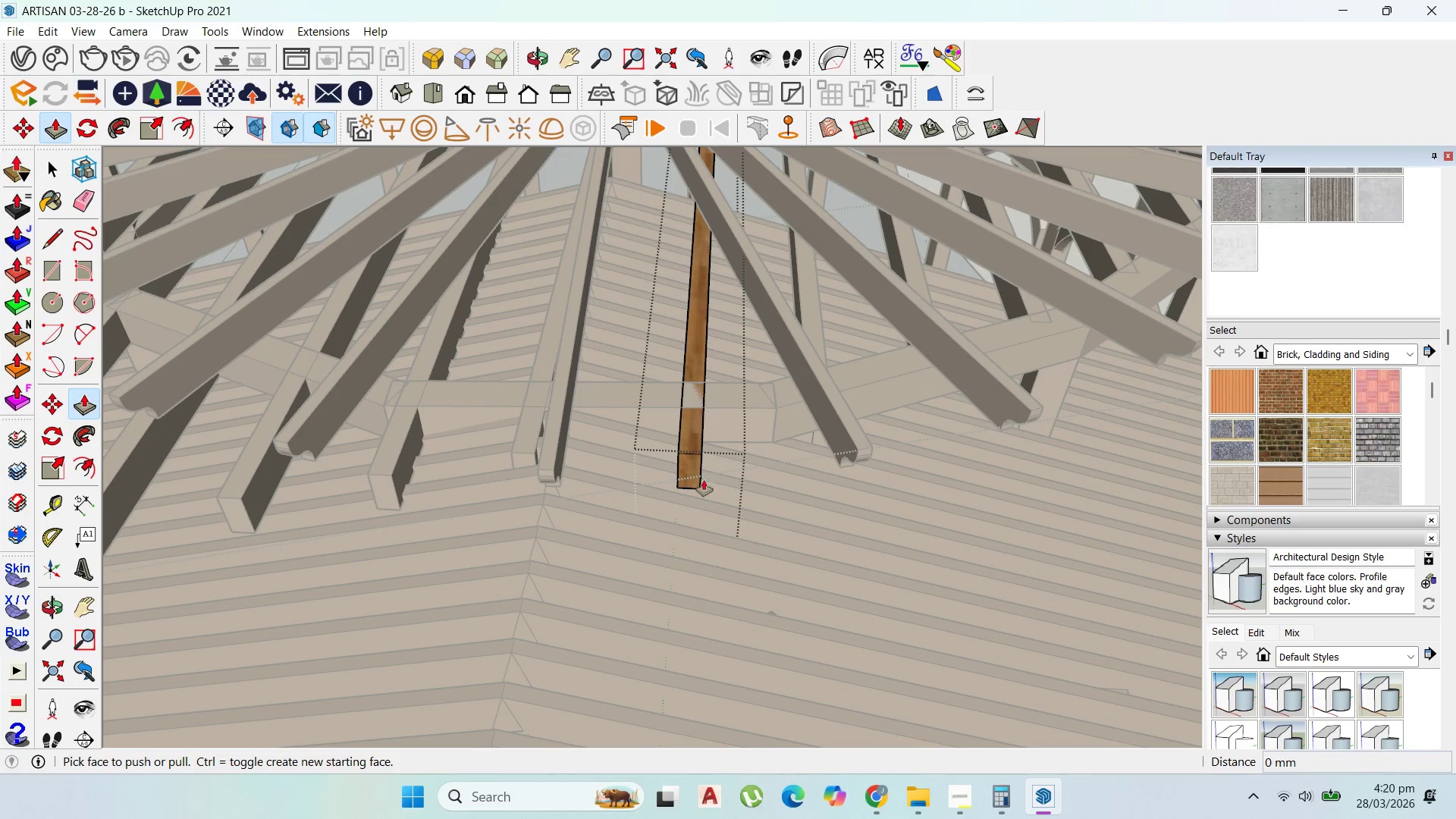 
left_click_drag(start_coordinate=[695, 473], to_coordinate=[700, 407])
 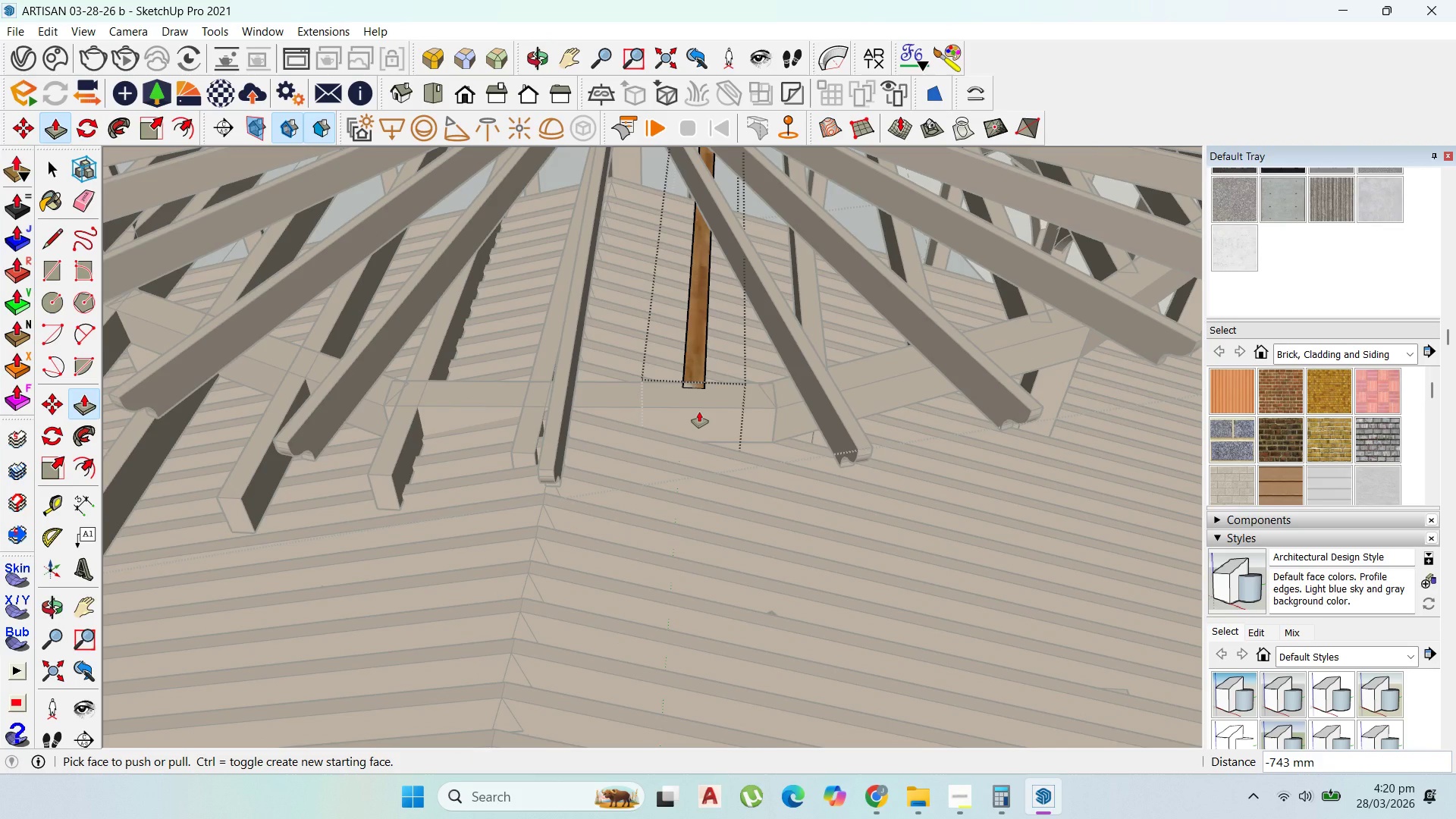 
scroll: coordinate [645, 349], scroll_direction: down, amount: 2.0
 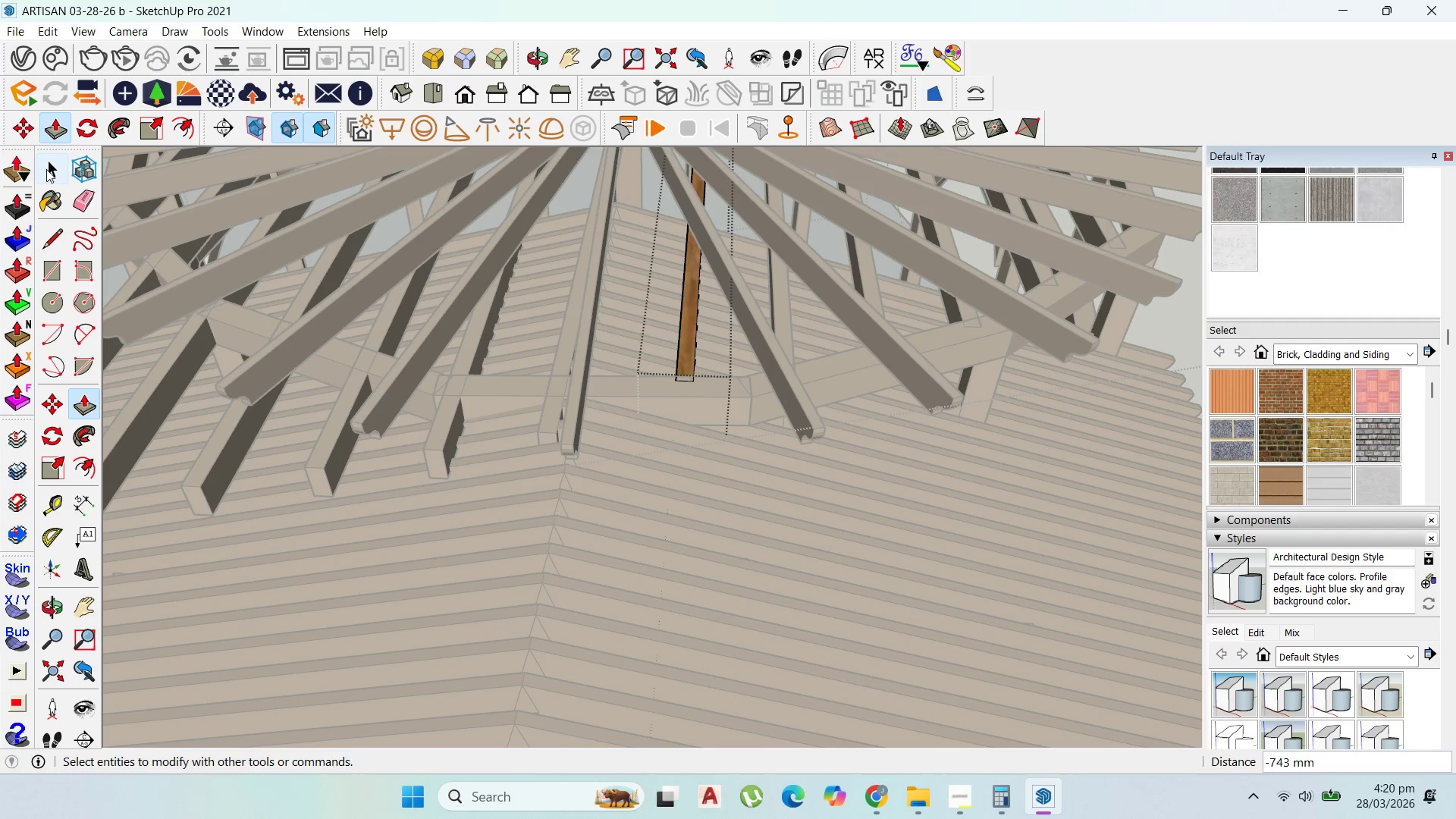 
key(Escape)
 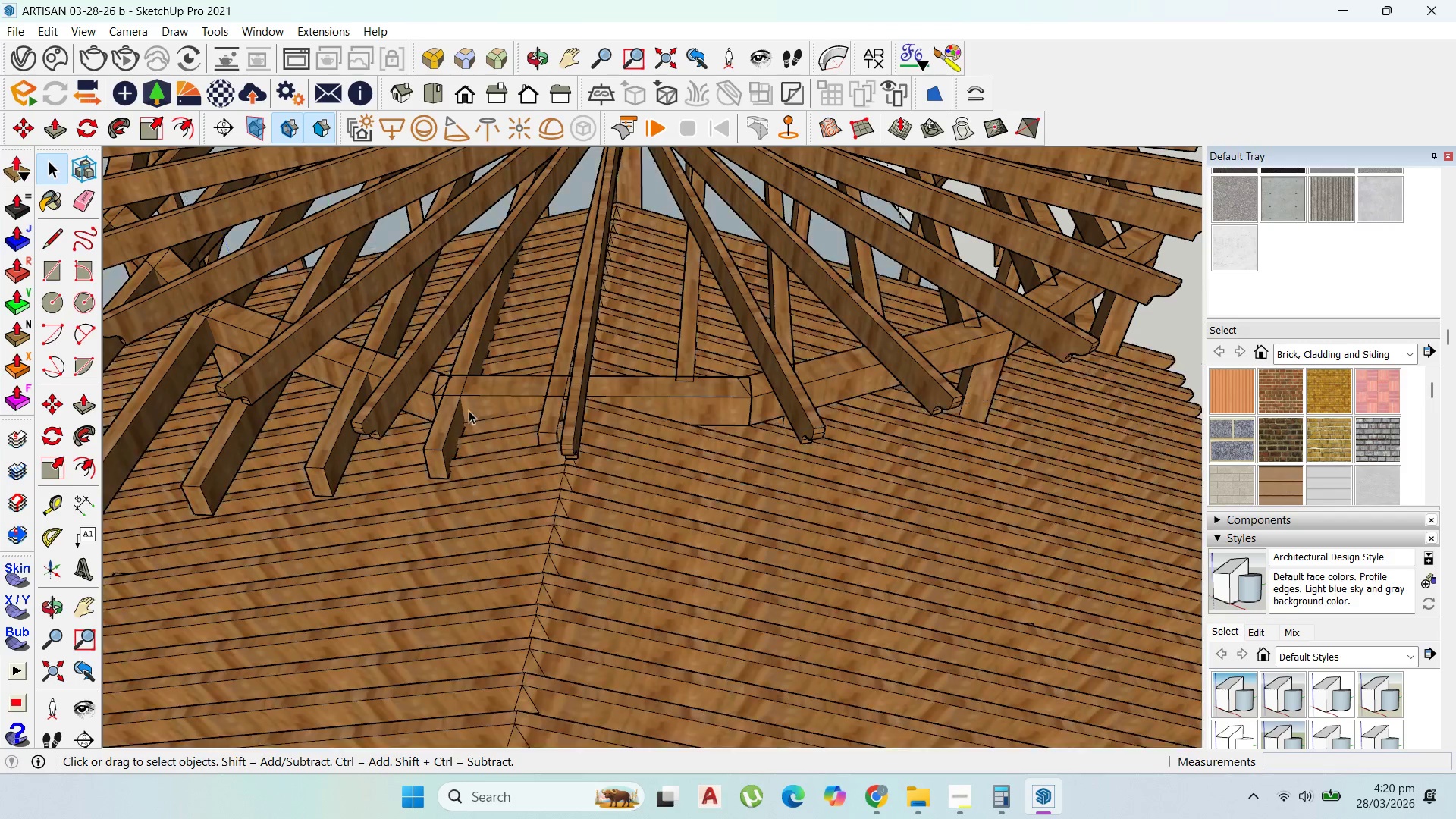 
key(Escape)
 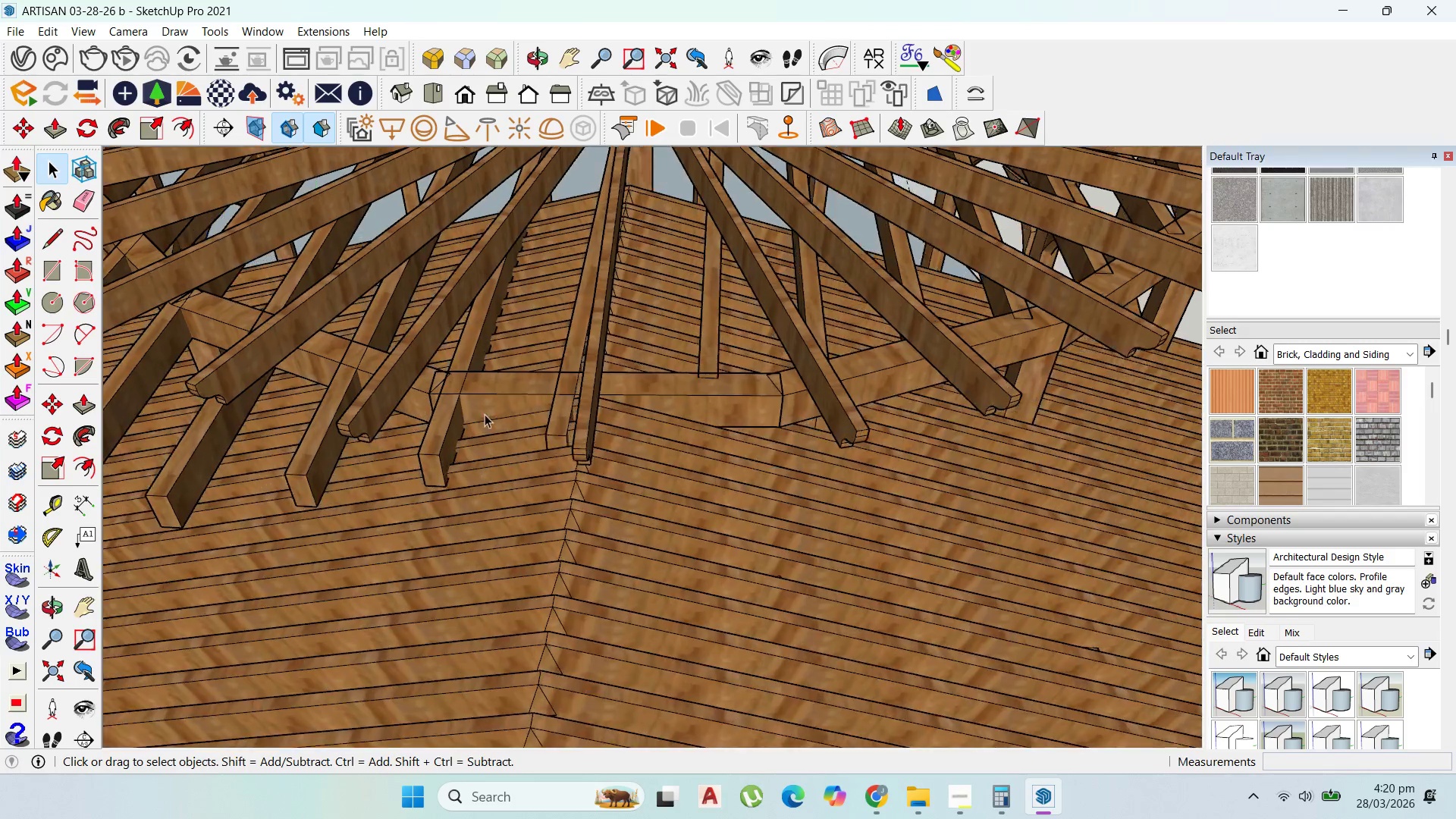 
double_click([569, 417])
 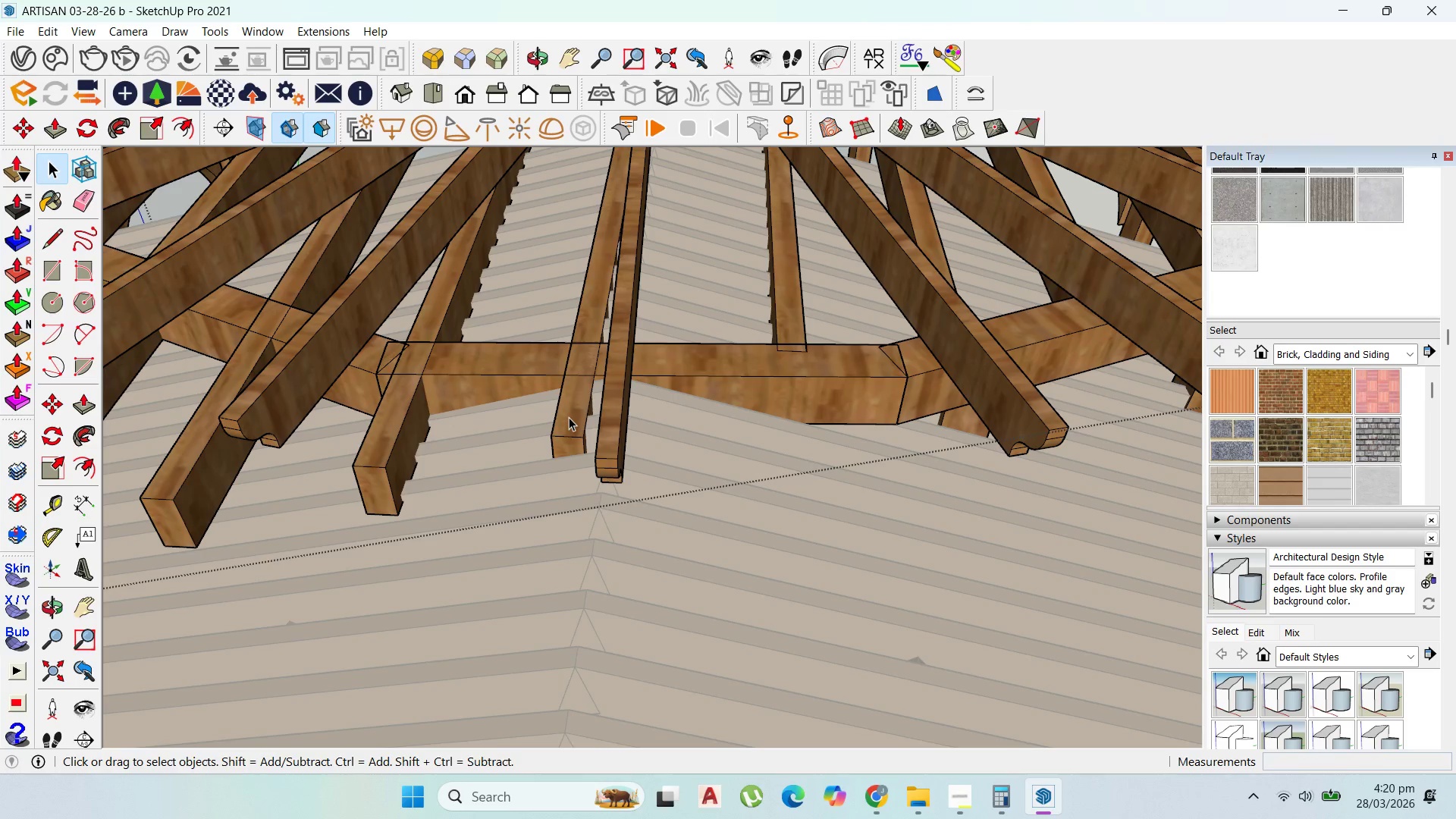 
scroll: coordinate [580, 446], scroll_direction: up, amount: 5.0
 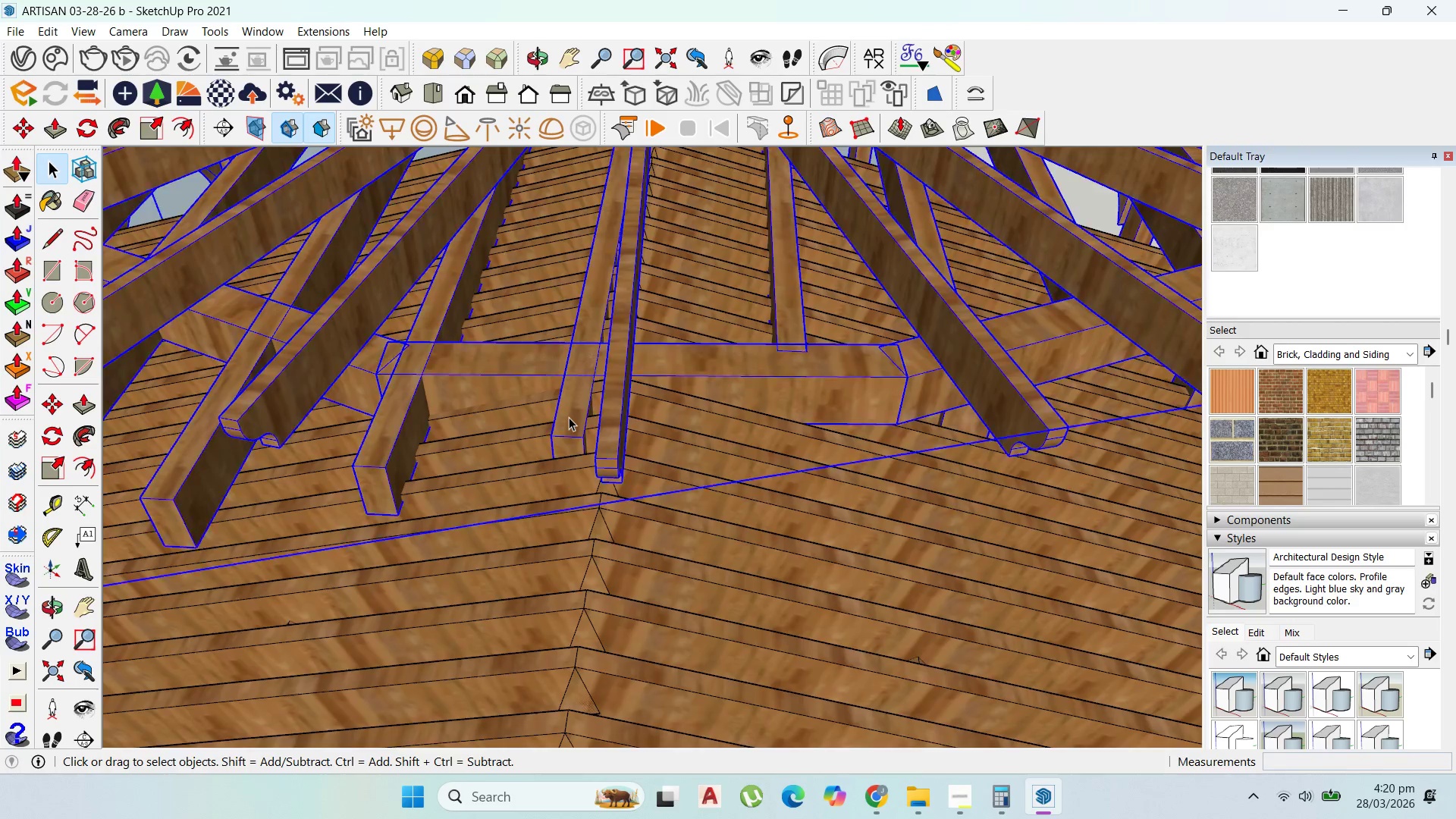 
triple_click([569, 417])
 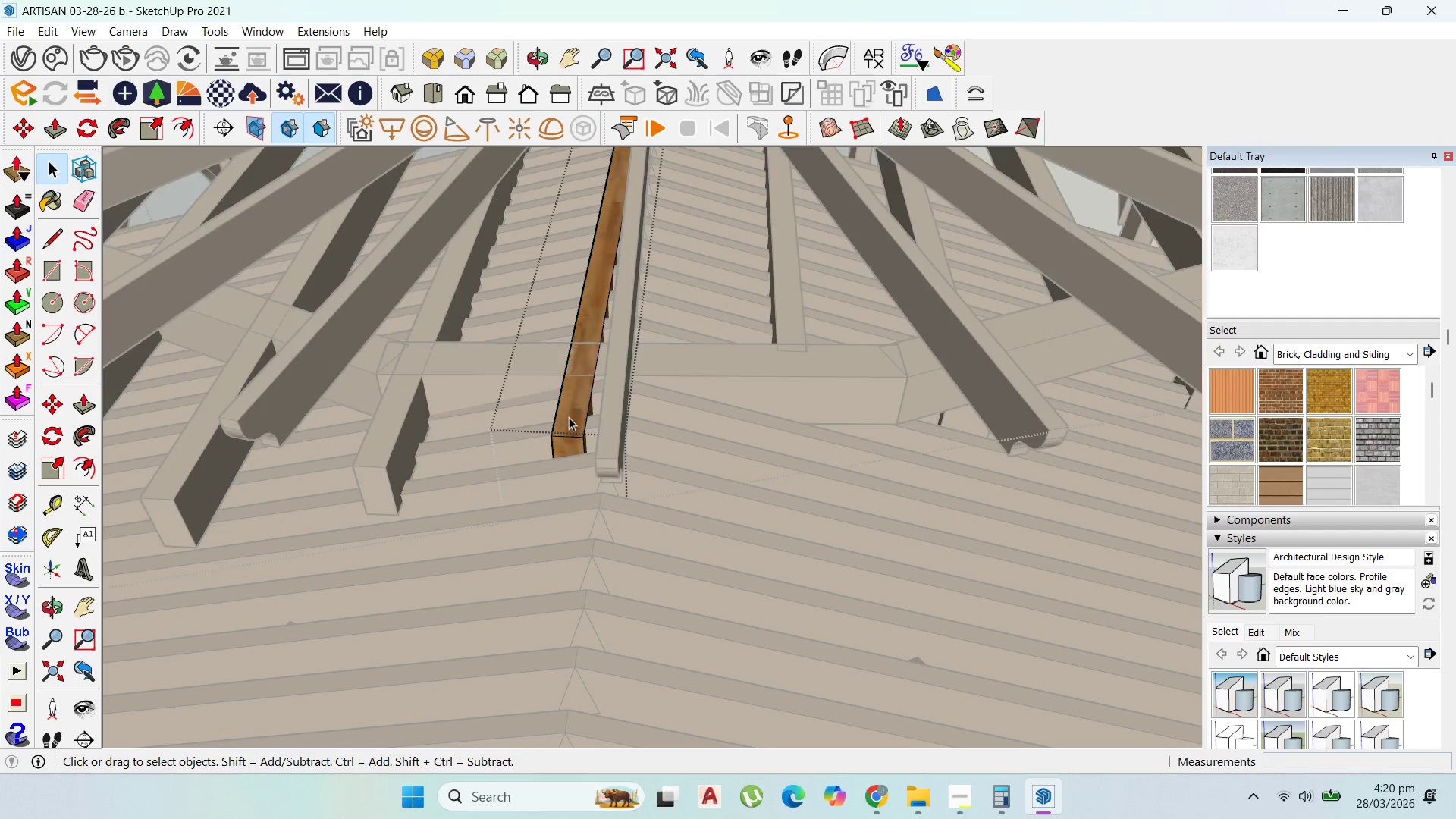 
triple_click([569, 417])
 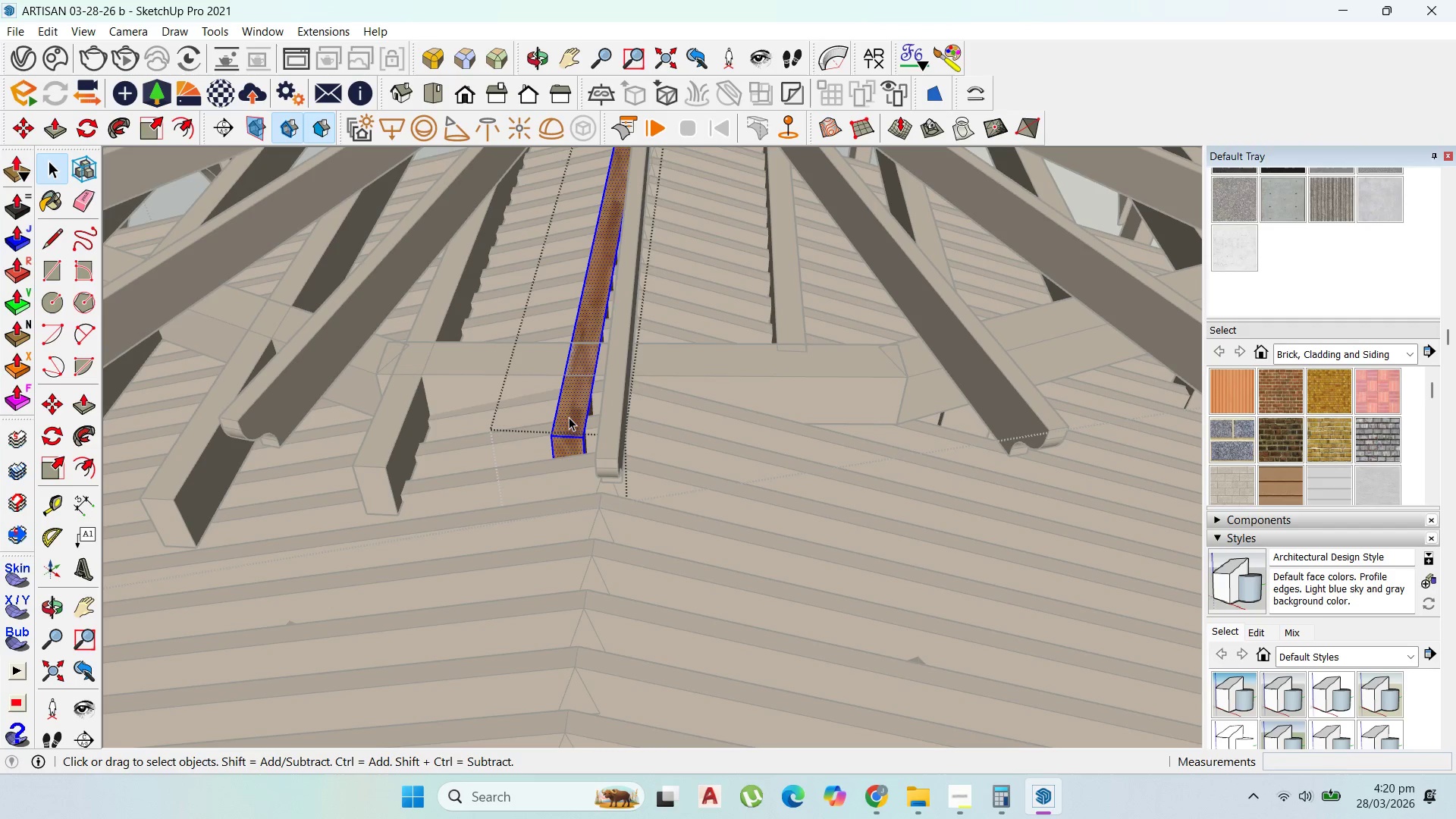 
triple_click([569, 417])
 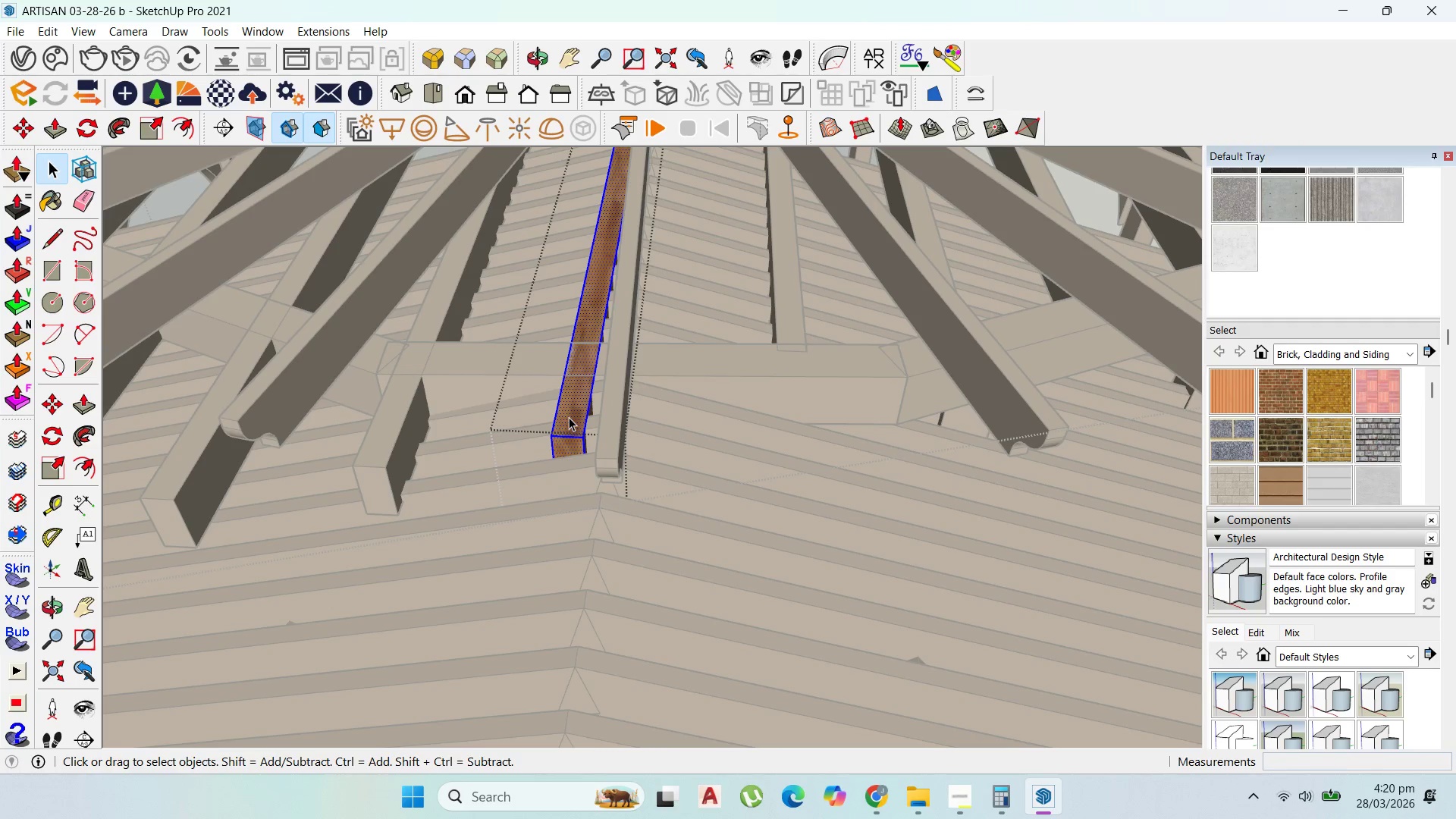 
triple_click([569, 417])
 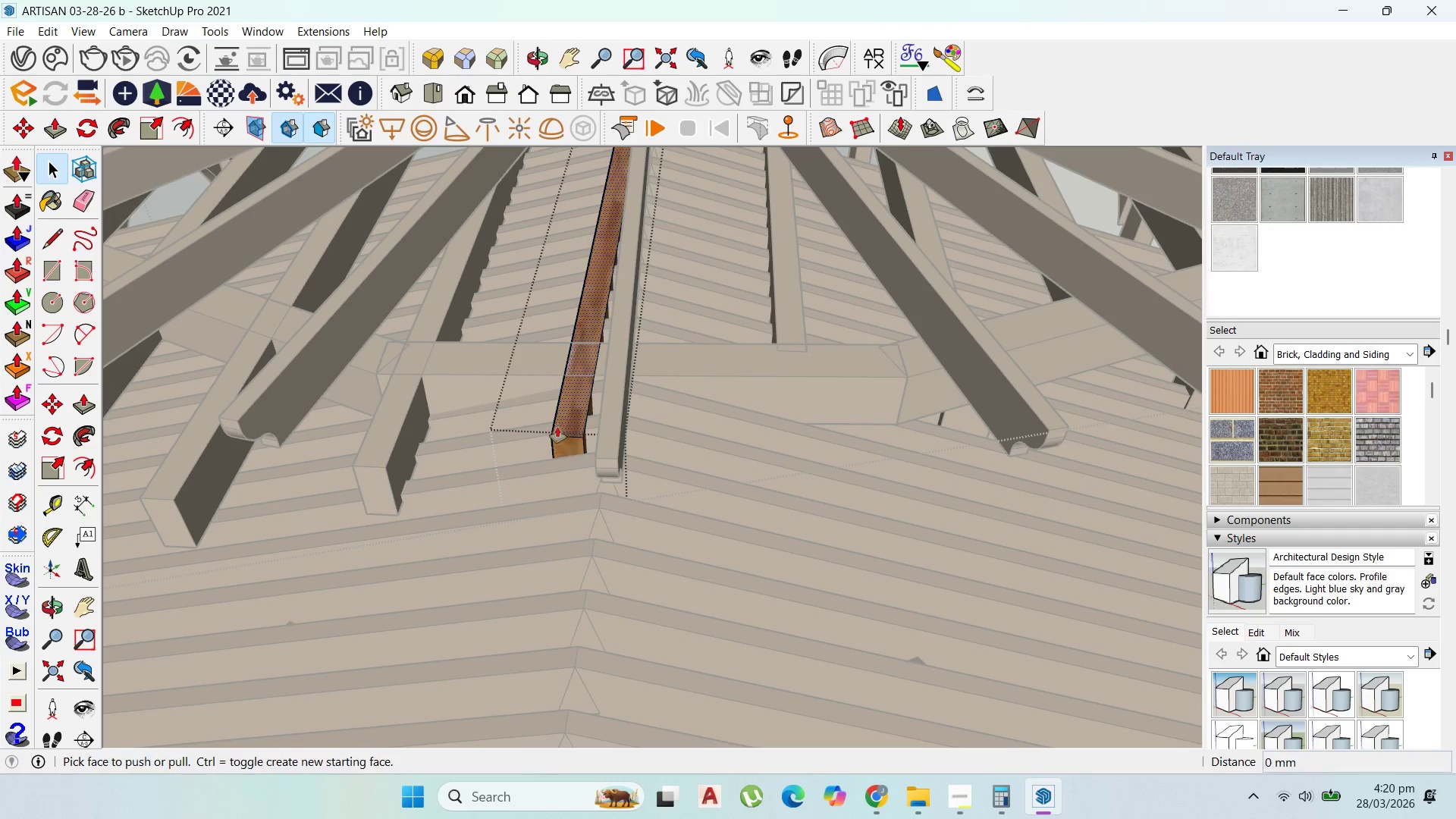 
key(P)
 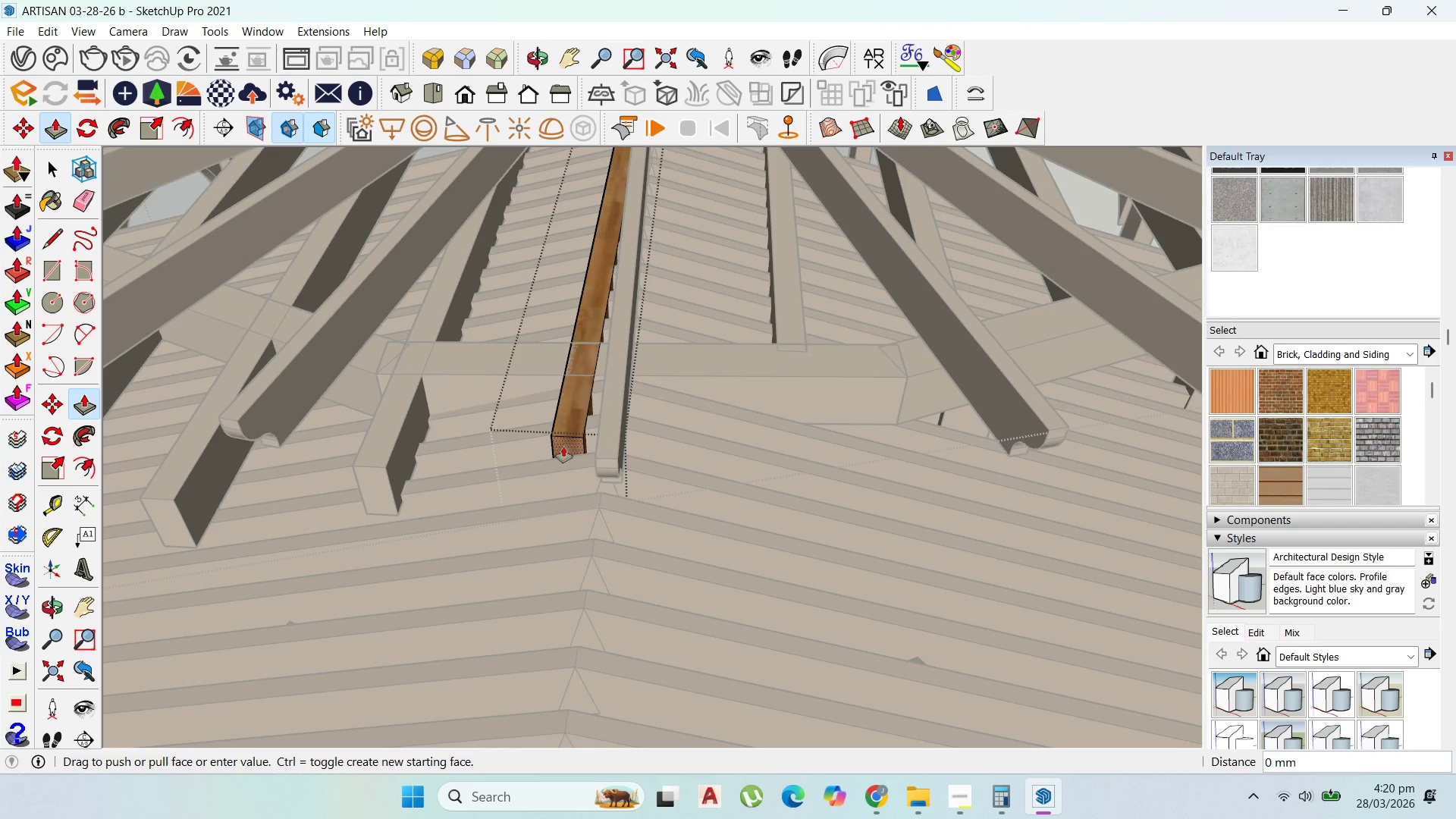 
left_click_drag(start_coordinate=[563, 447], to_coordinate=[570, 354])
 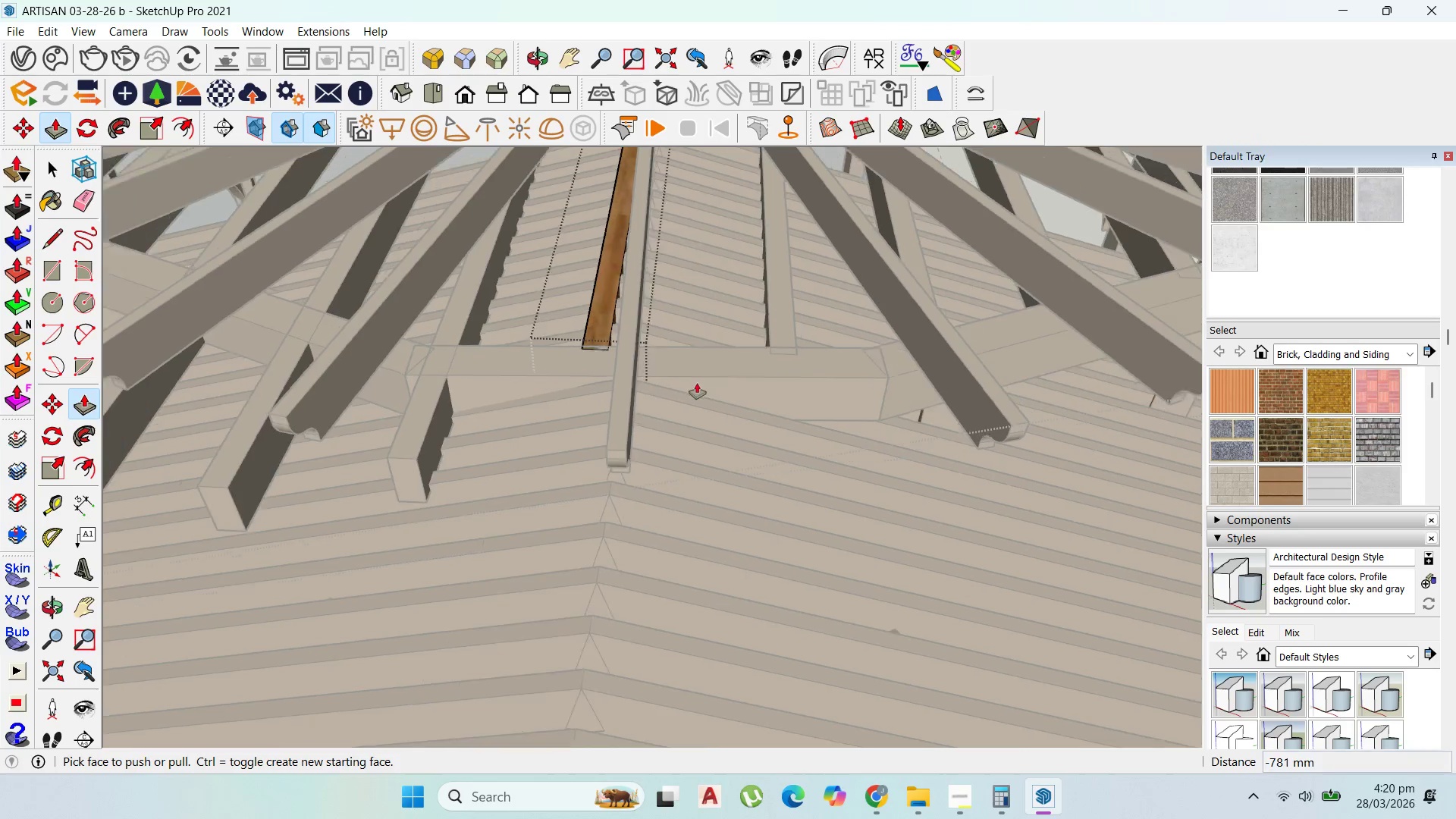 
scroll: coordinate [698, 384], scroll_direction: down, amount: 6.0
 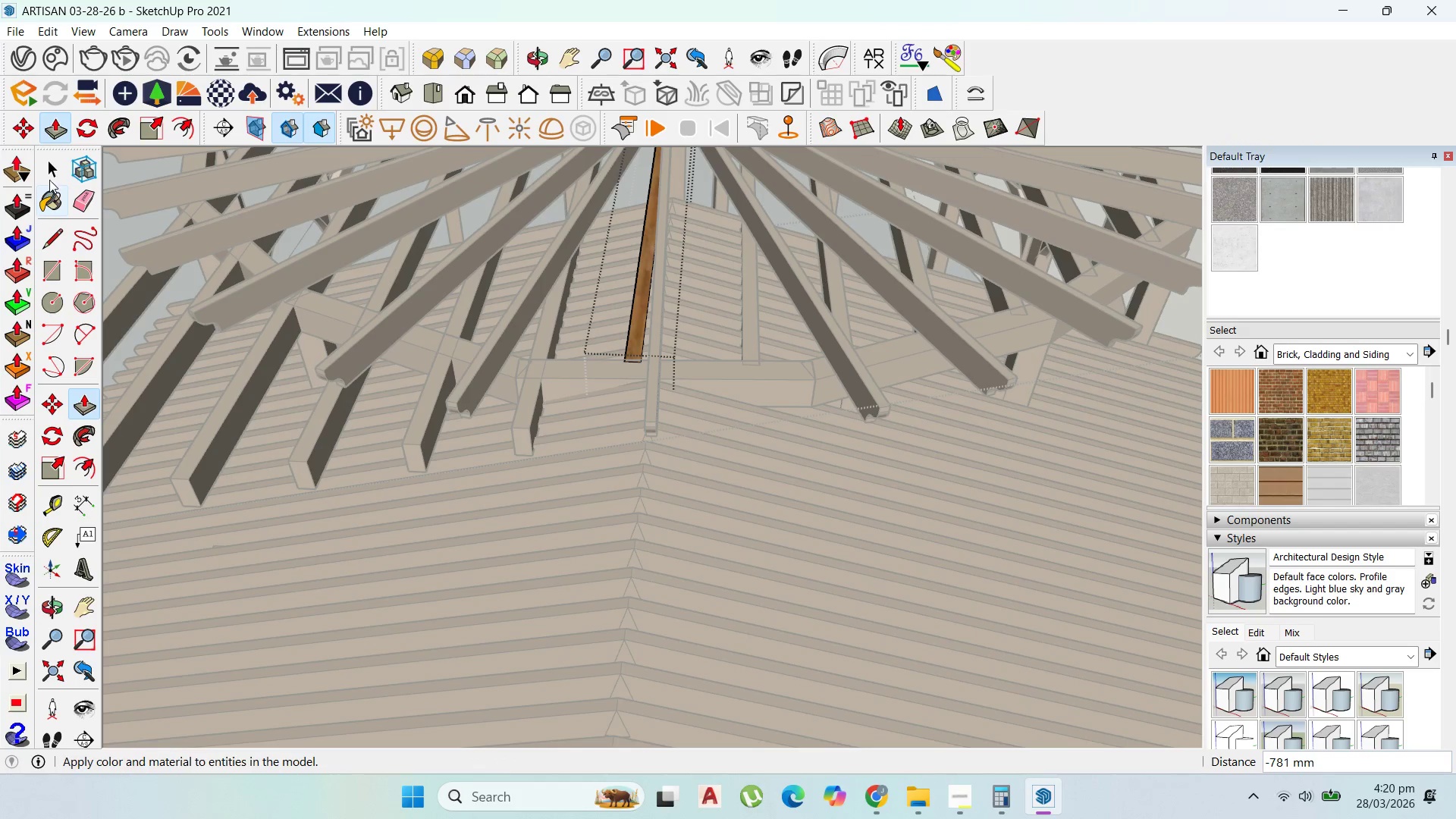 
left_click([46, 162])
 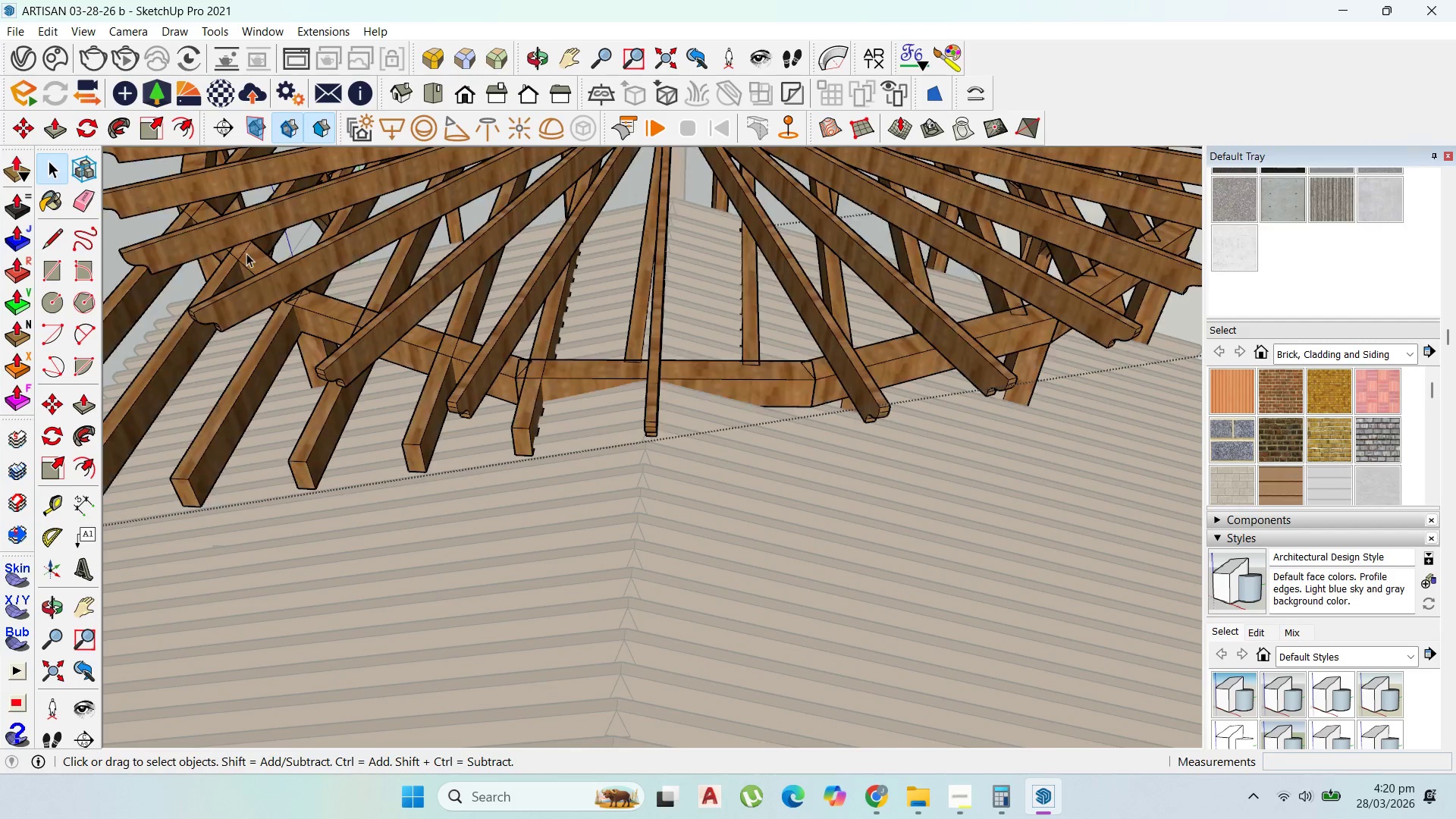 
key(Escape)
 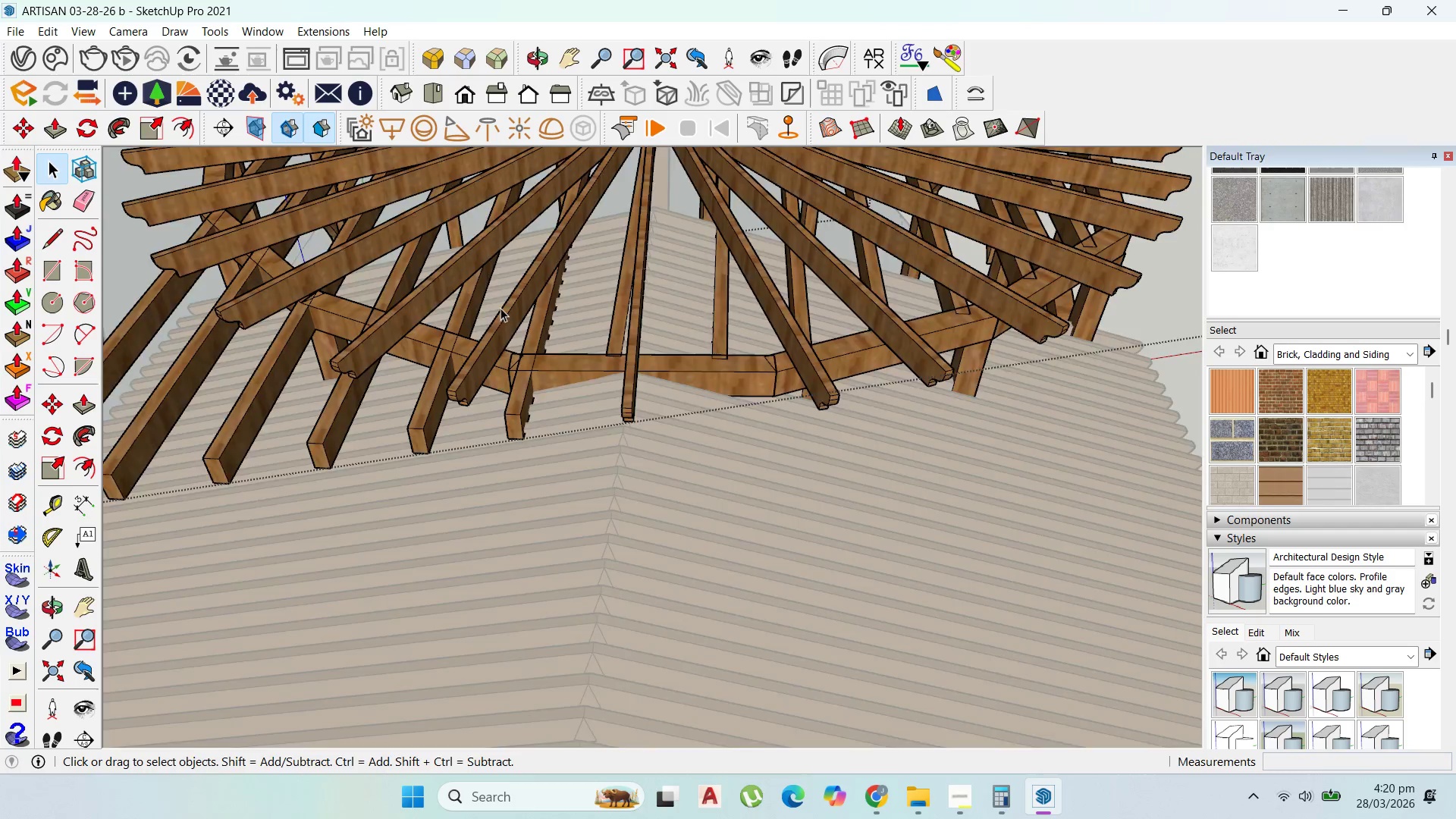 
key(Escape)
 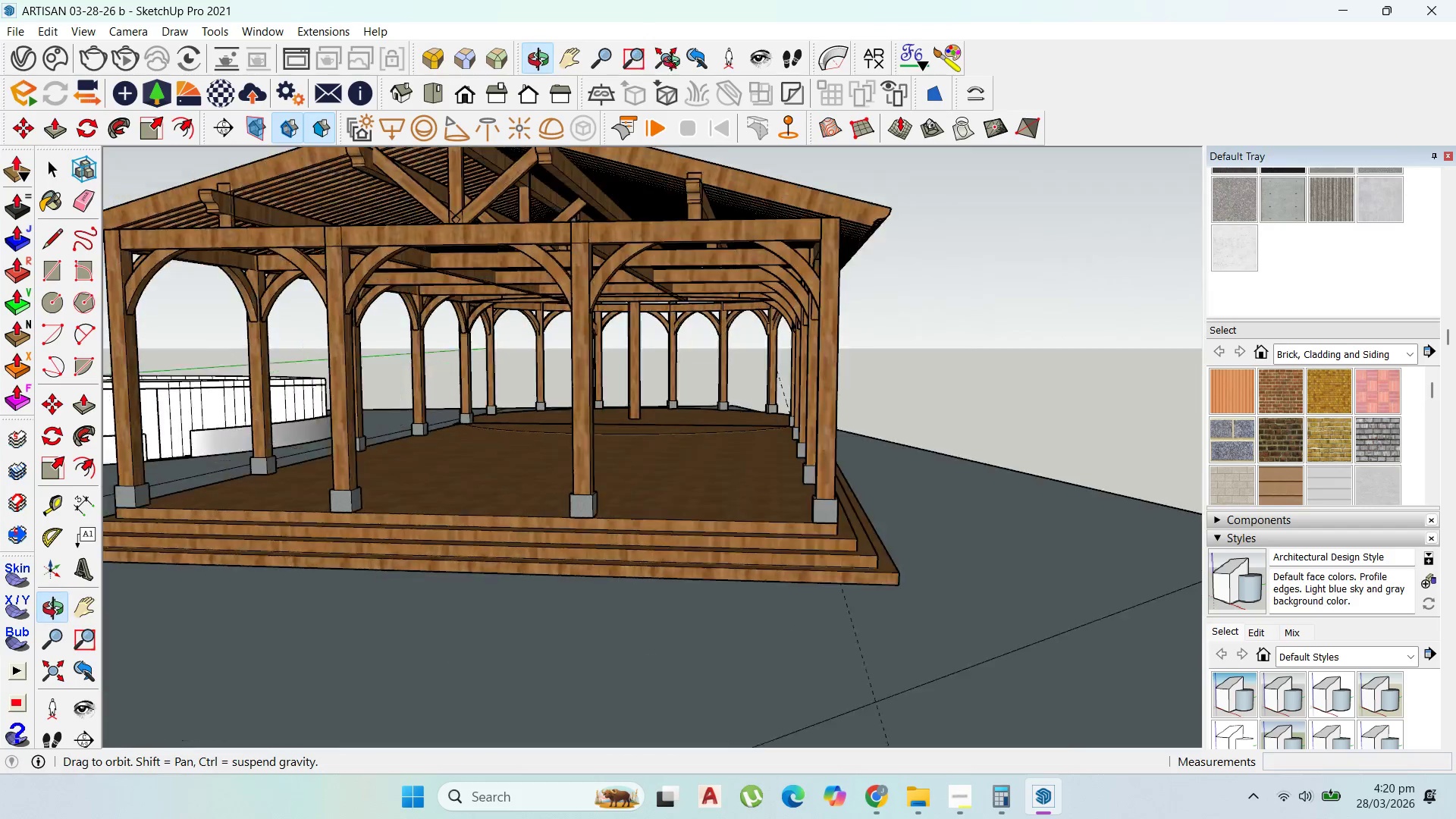 
scroll: coordinate [653, 308], scroll_direction: down, amount: 13.0
 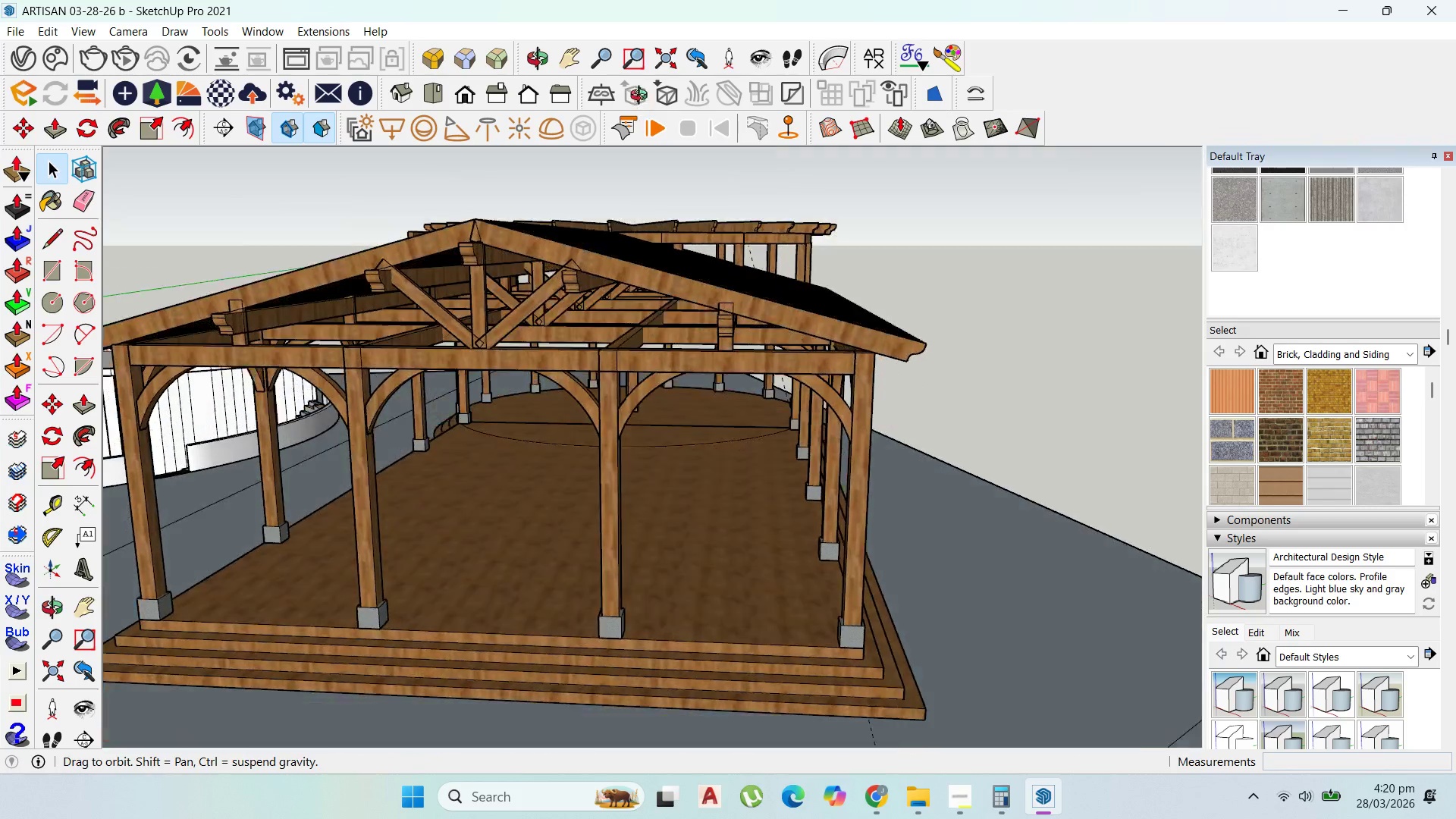 
double_click([609, 381])
 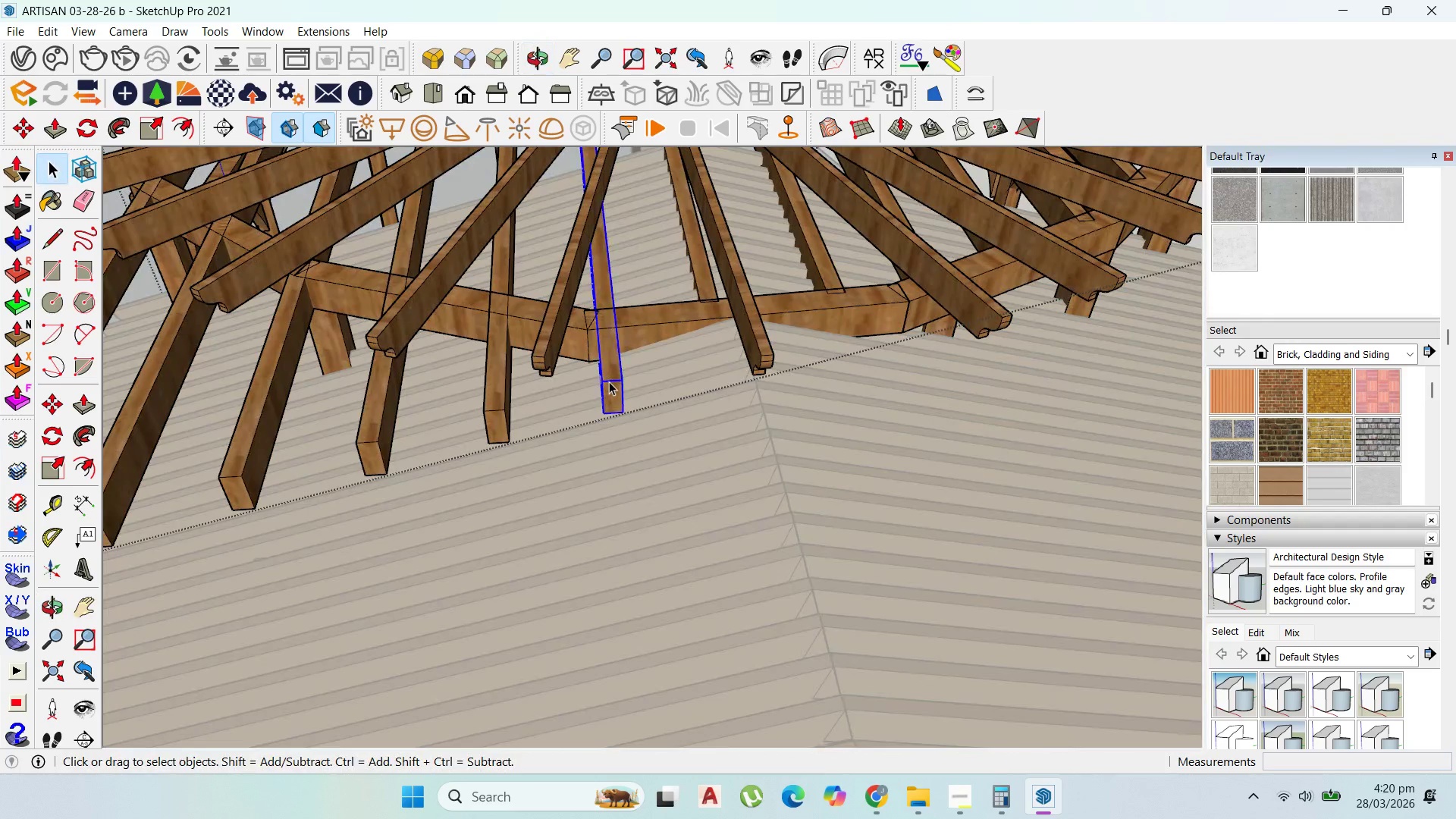 
triple_click([609, 381])
 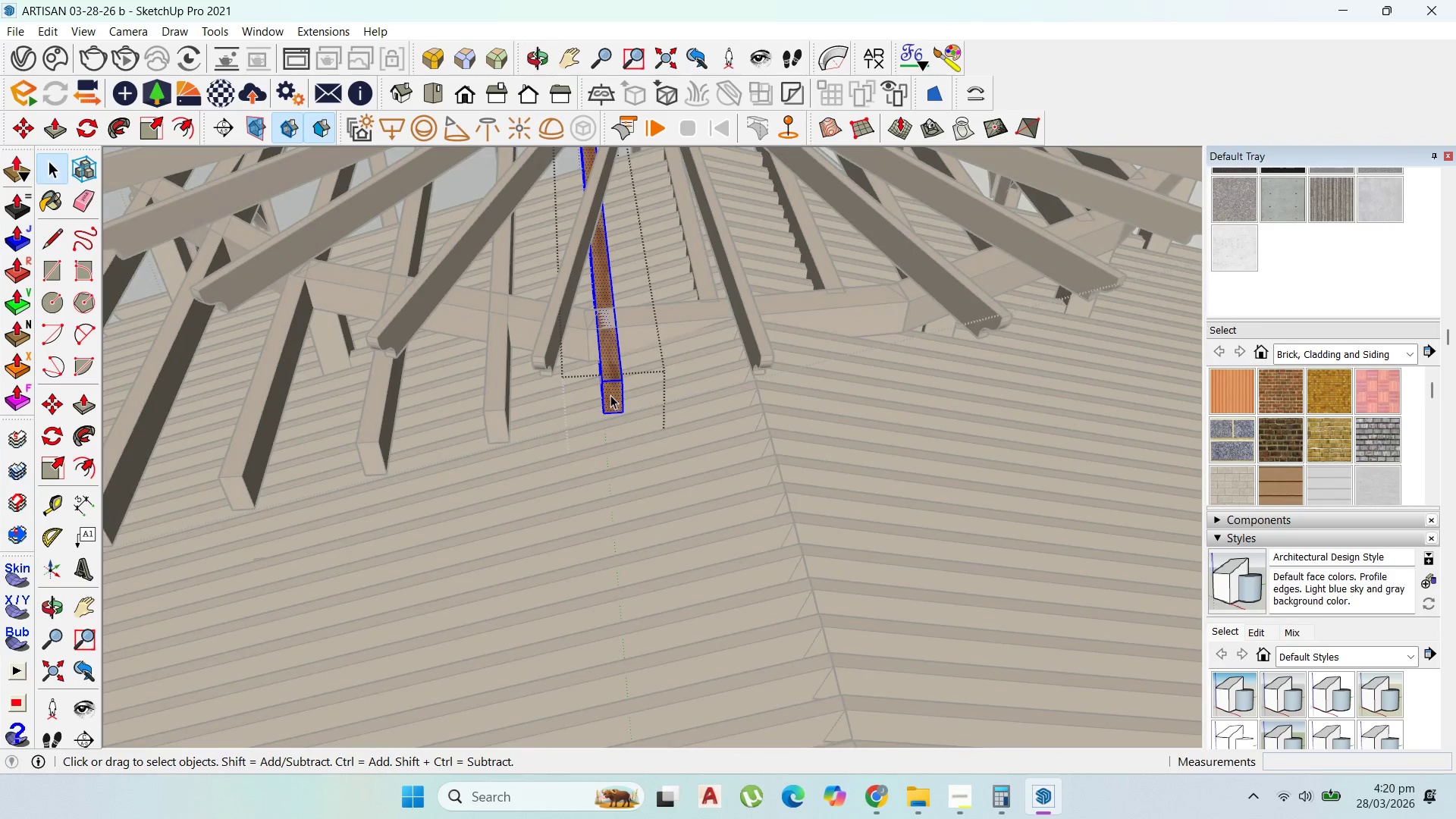 
scroll: coordinate [607, 381], scroll_direction: up, amount: 11.0
 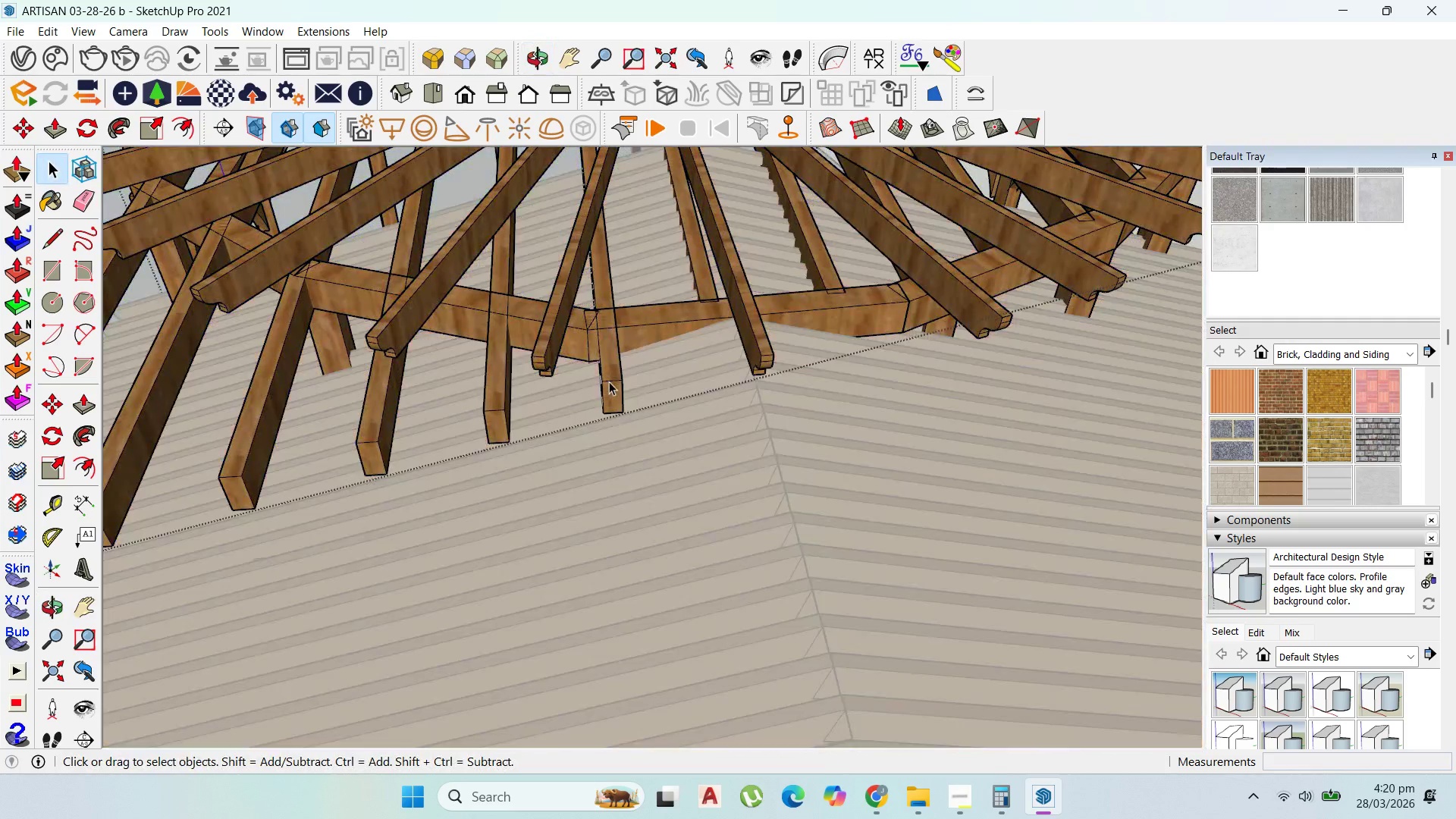 
key(P)
 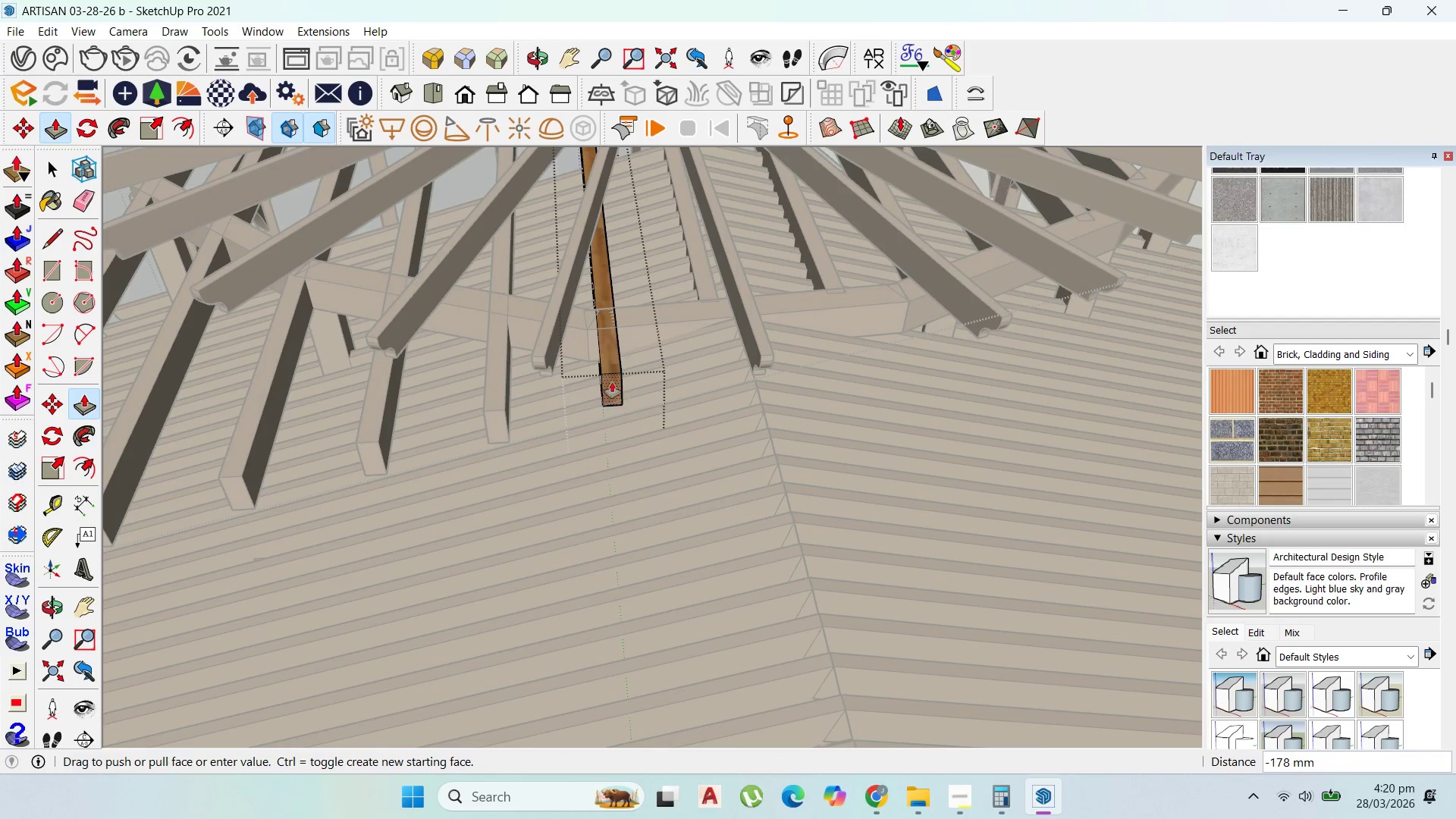 
left_click_drag(start_coordinate=[610, 399], to_coordinate=[631, 332])
 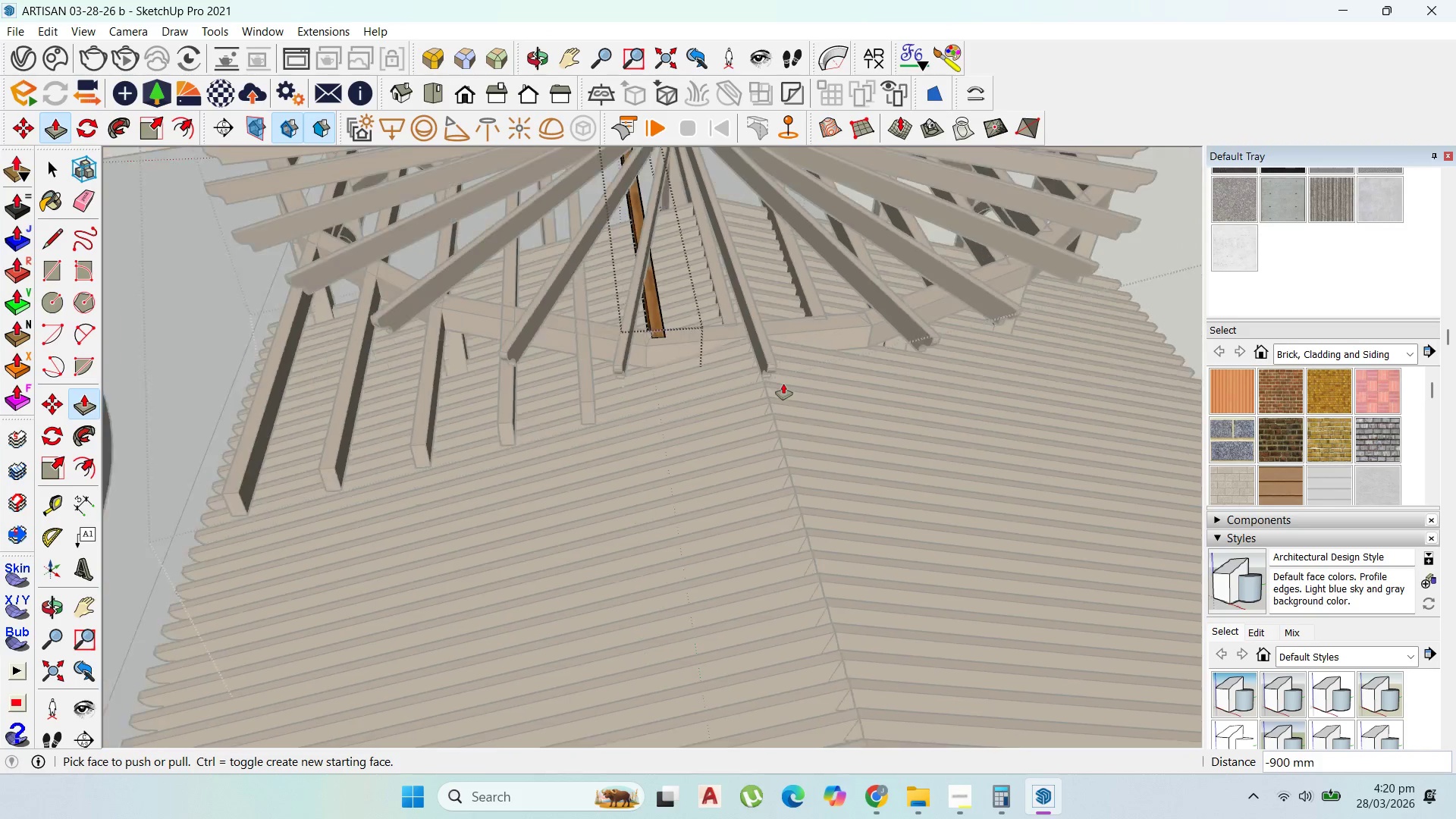 
scroll: coordinate [783, 384], scroll_direction: down, amount: 5.0
 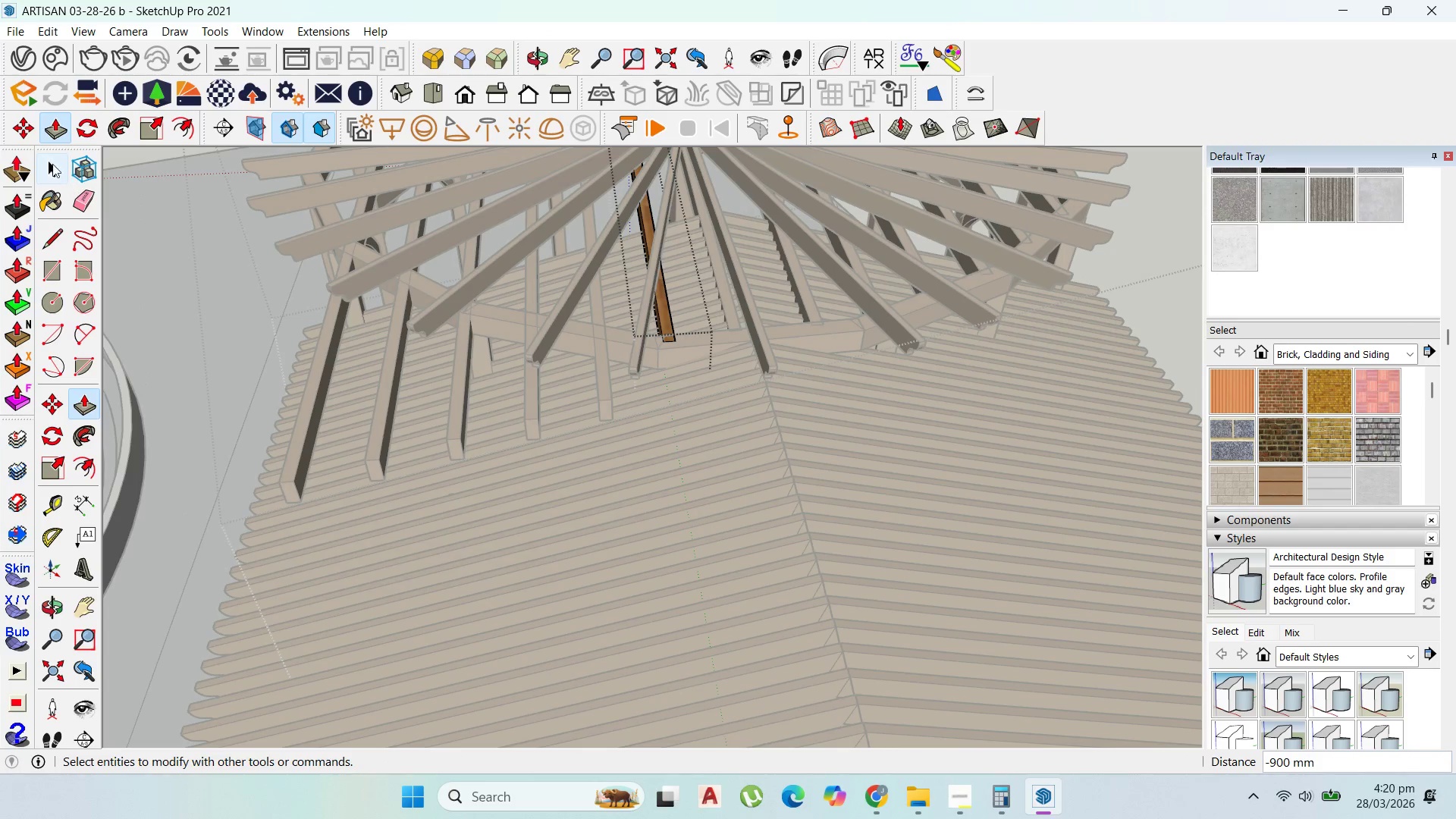 
left_click([49, 160])
 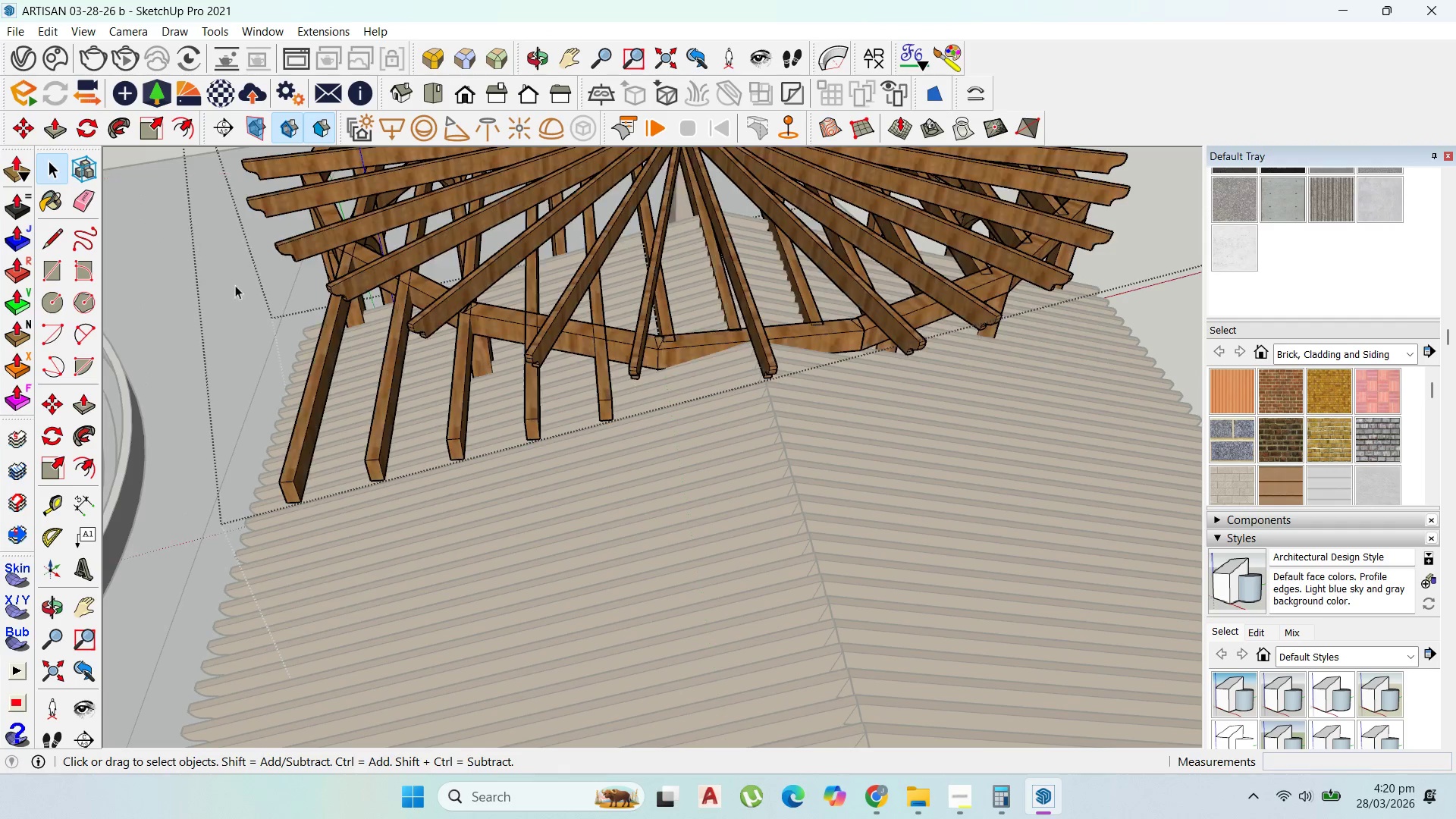 
key(Escape)
 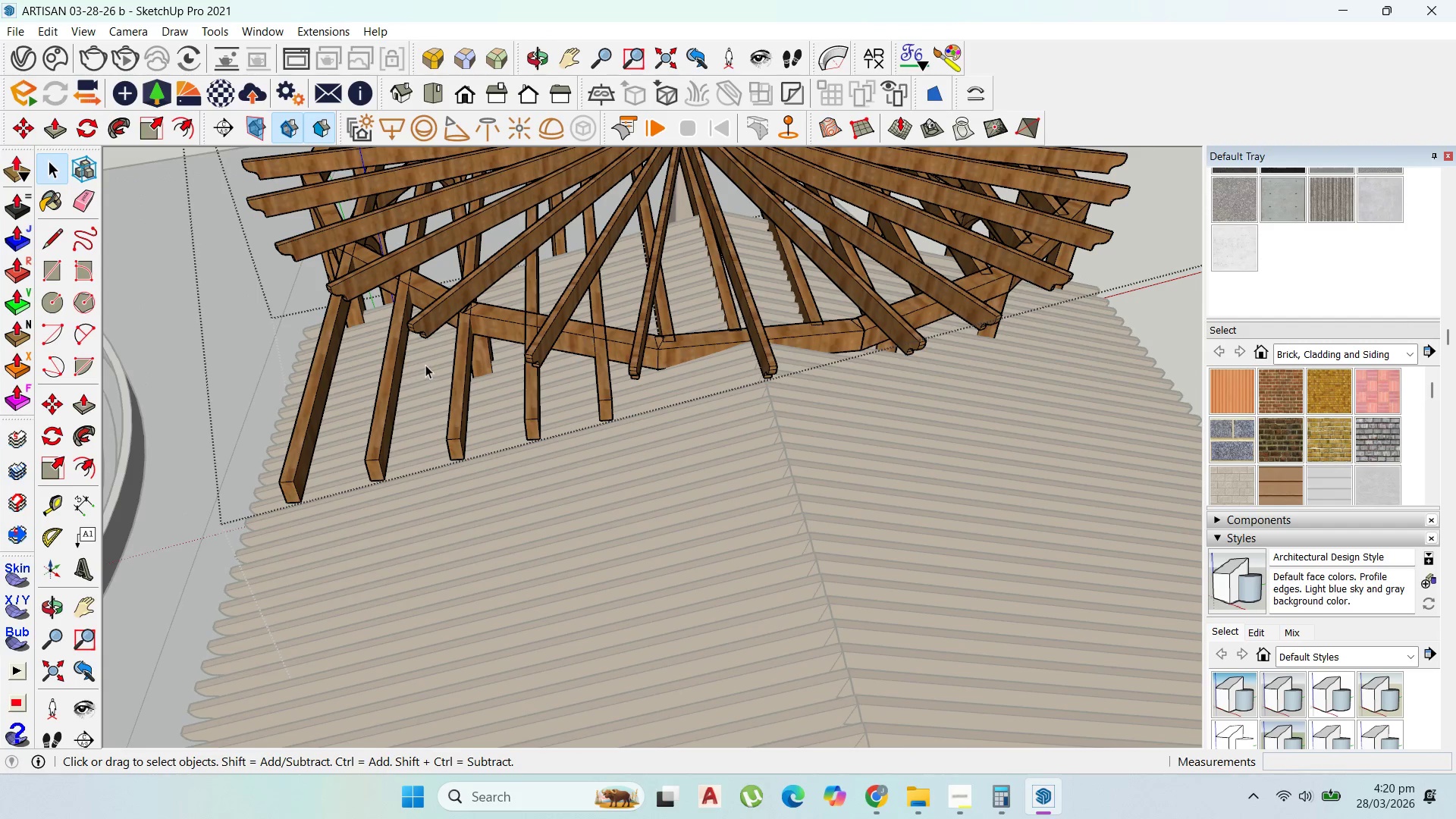 
scroll: coordinate [446, 364], scroll_direction: down, amount: 3.0
 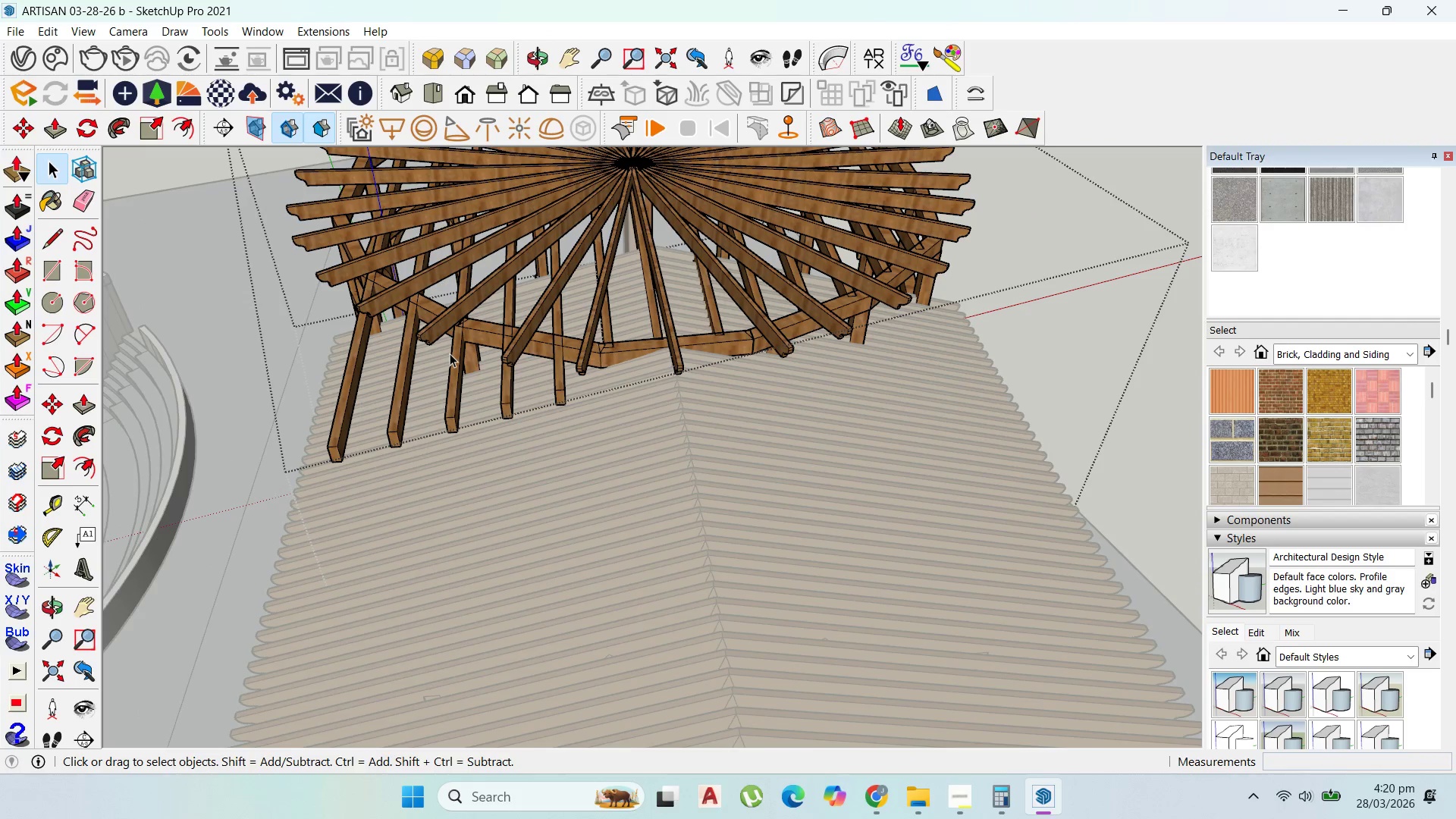 
key(Control+S)
 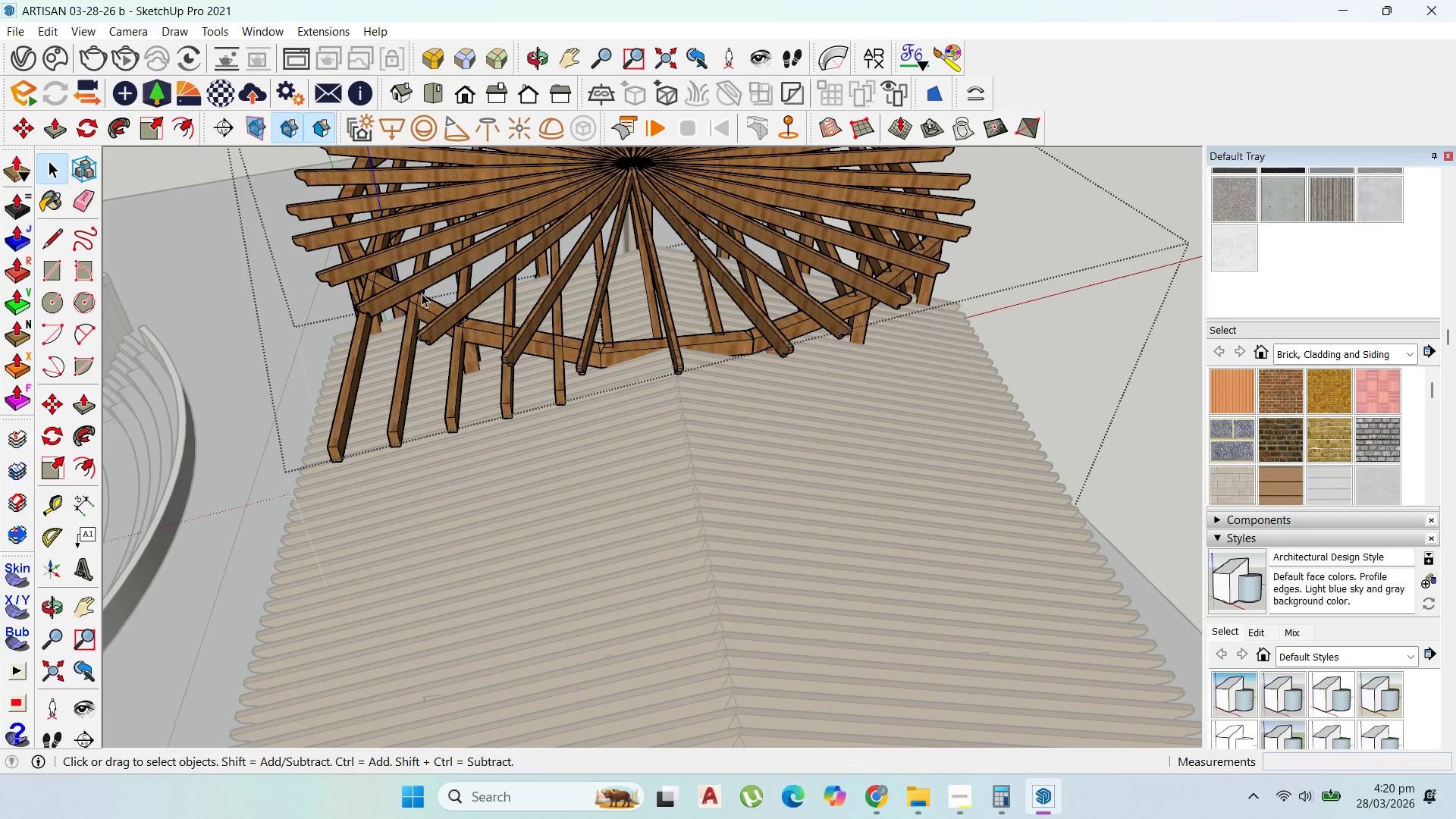 
double_click([551, 384])
 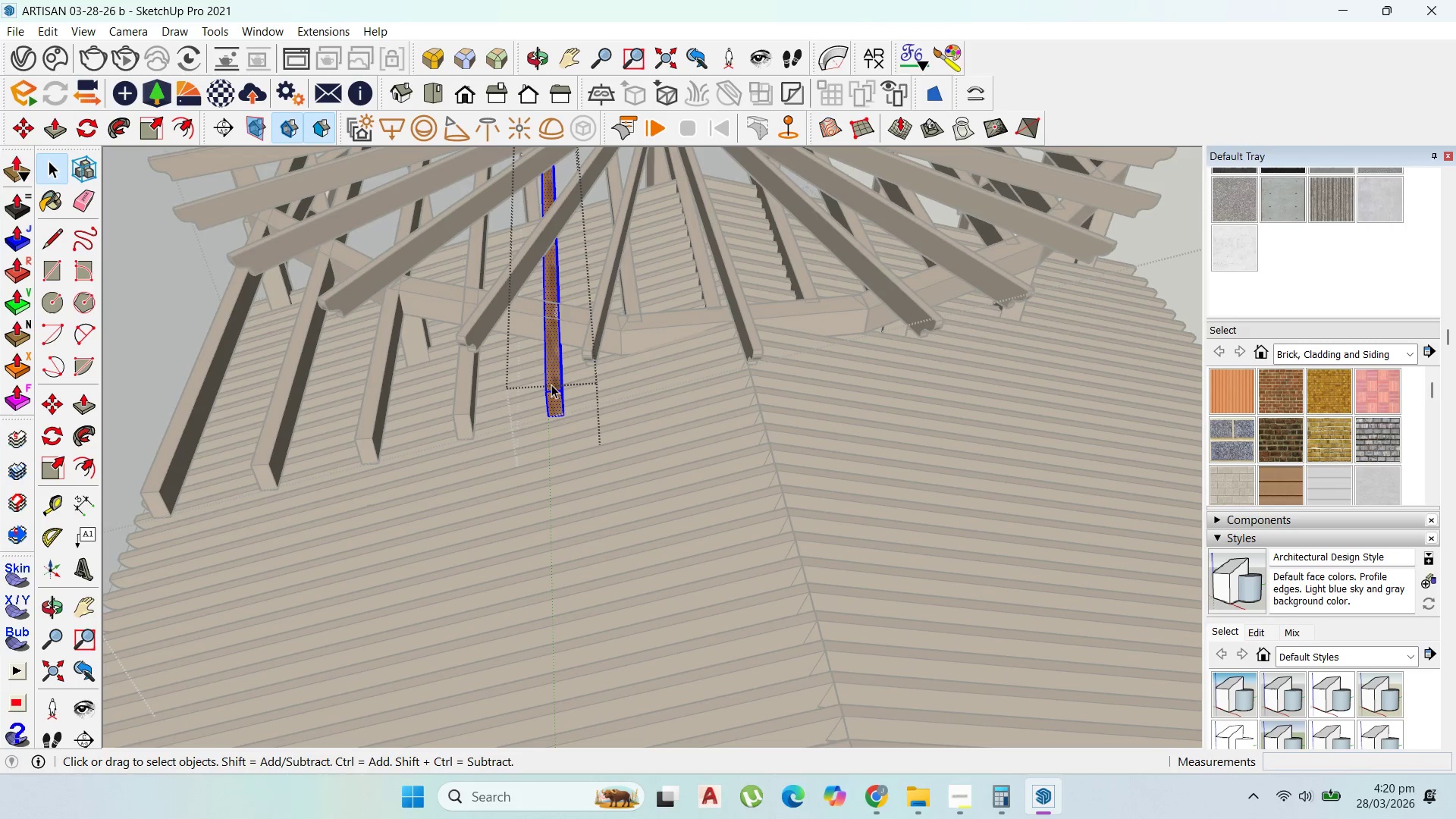 
scroll: coordinate [559, 377], scroll_direction: up, amount: 5.0
 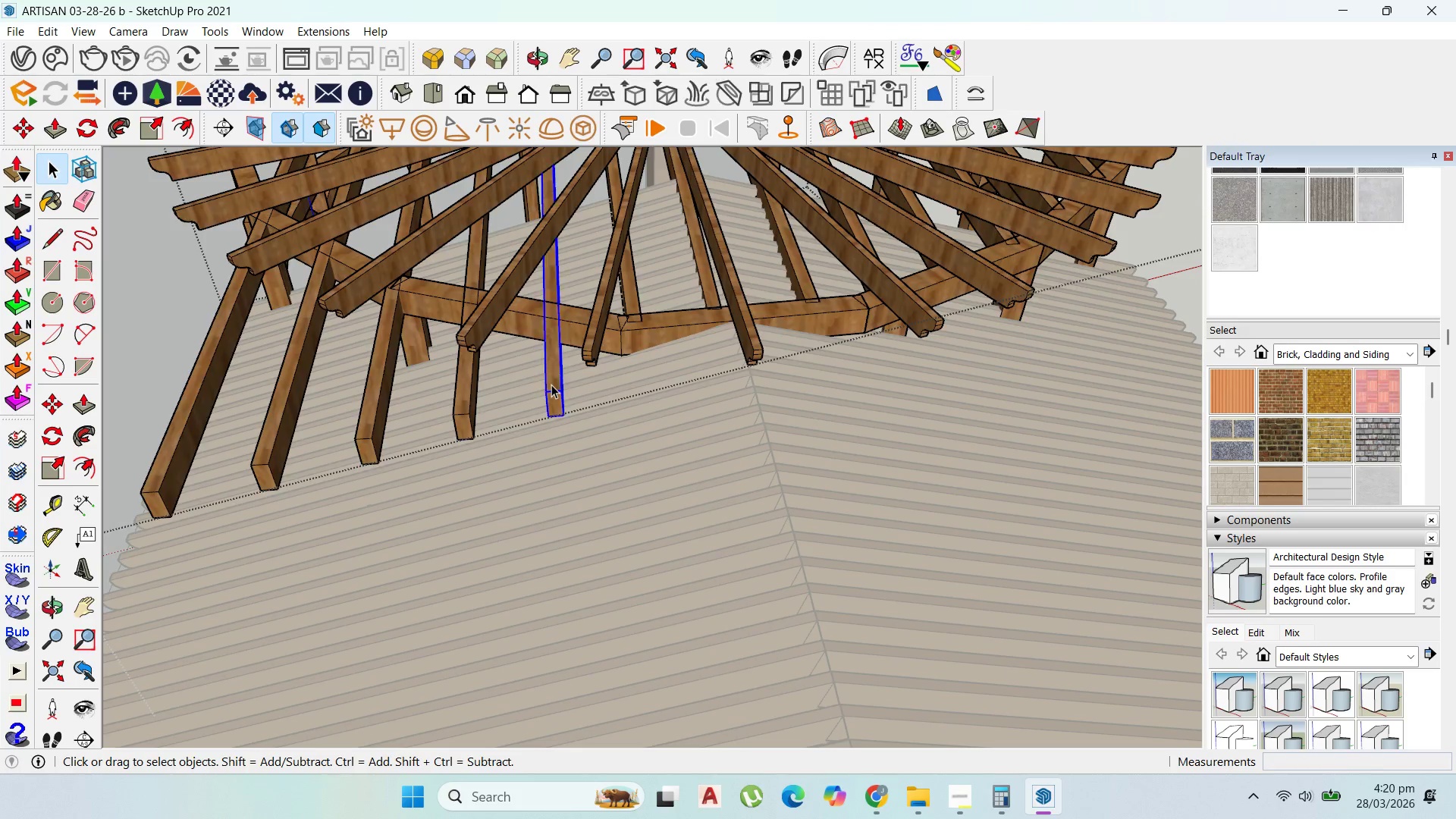 
triple_click([551, 384])
 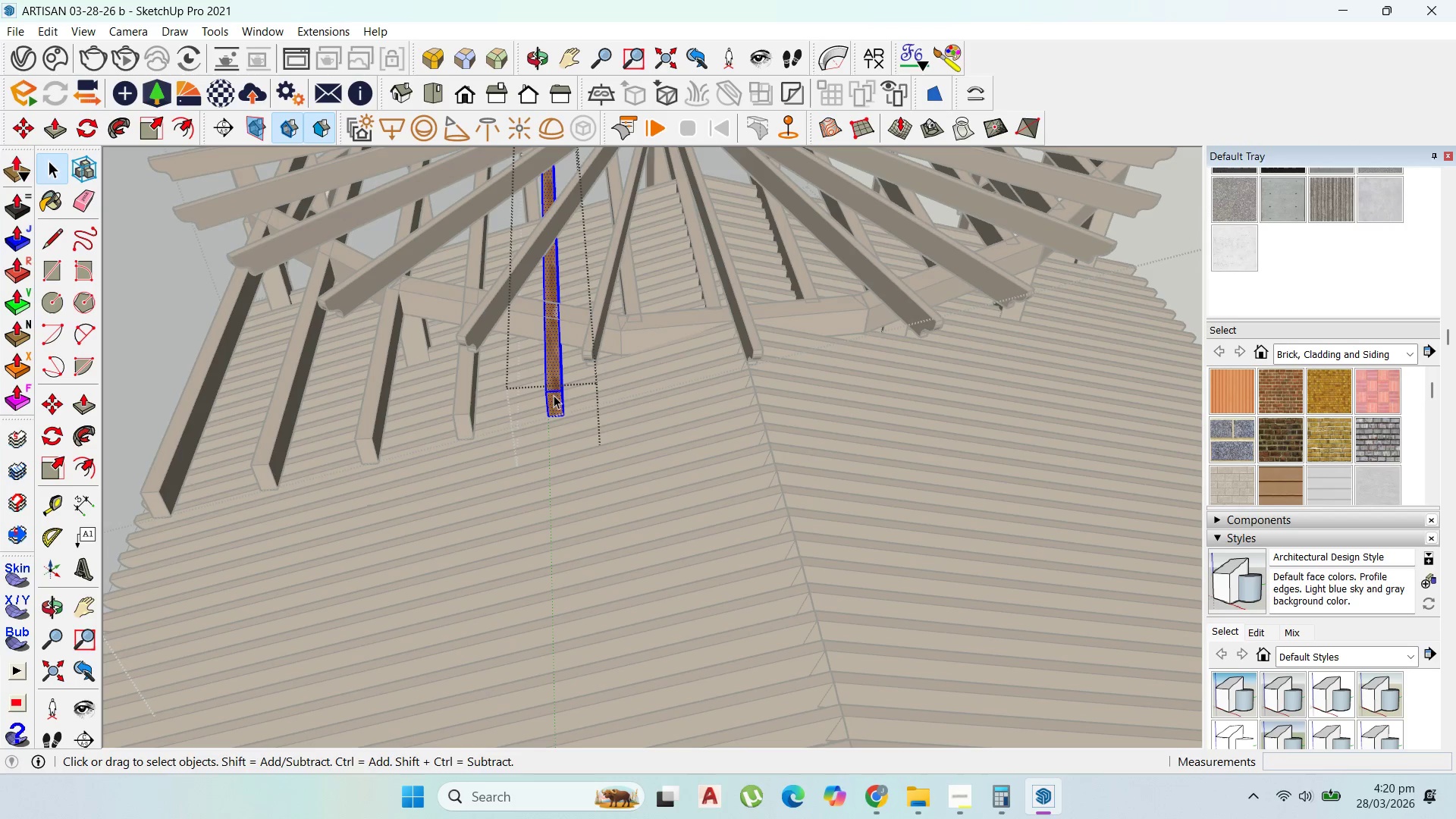 
key(P)
 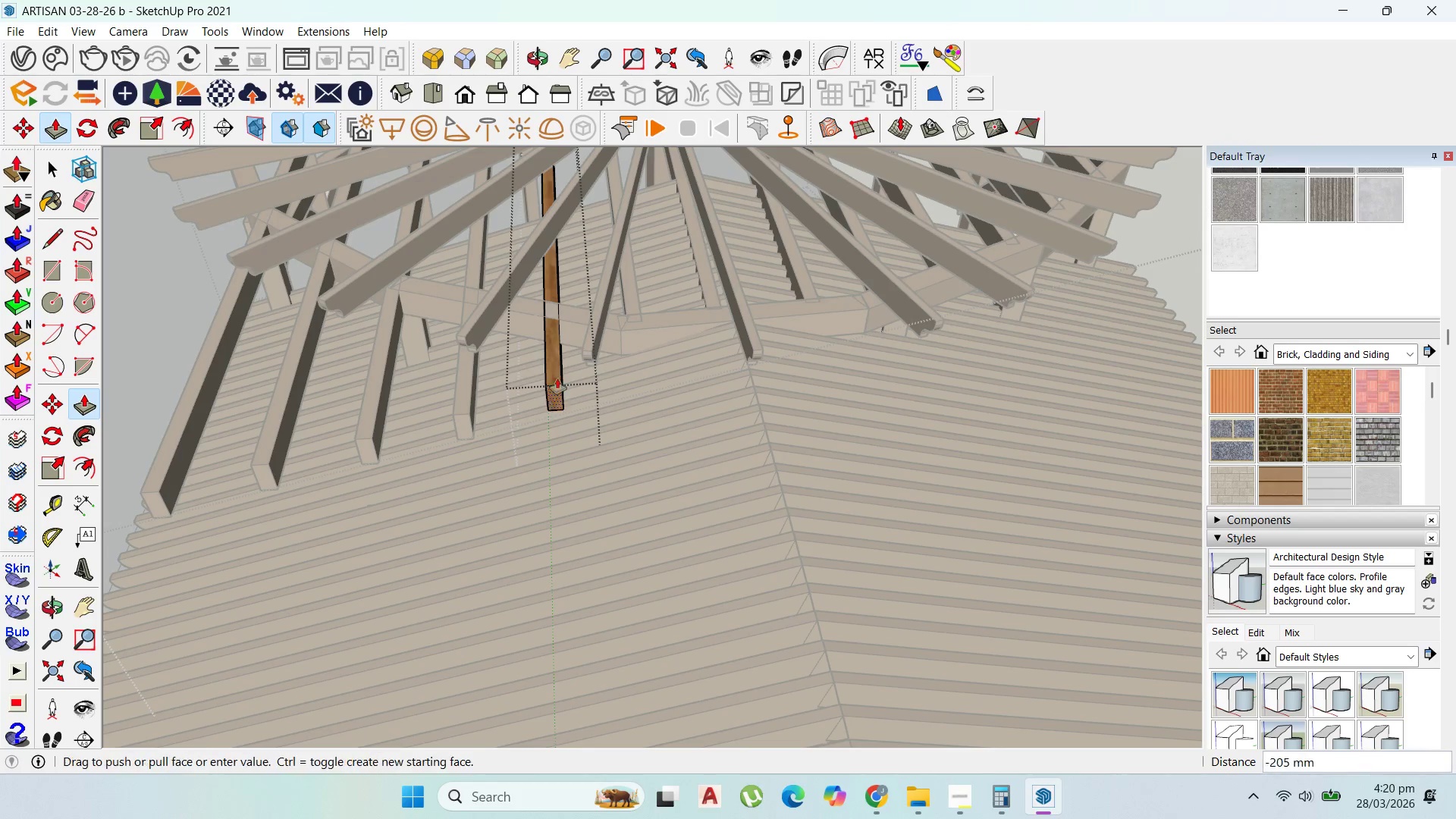 
left_click_drag(start_coordinate=[553, 399], to_coordinate=[557, 315])
 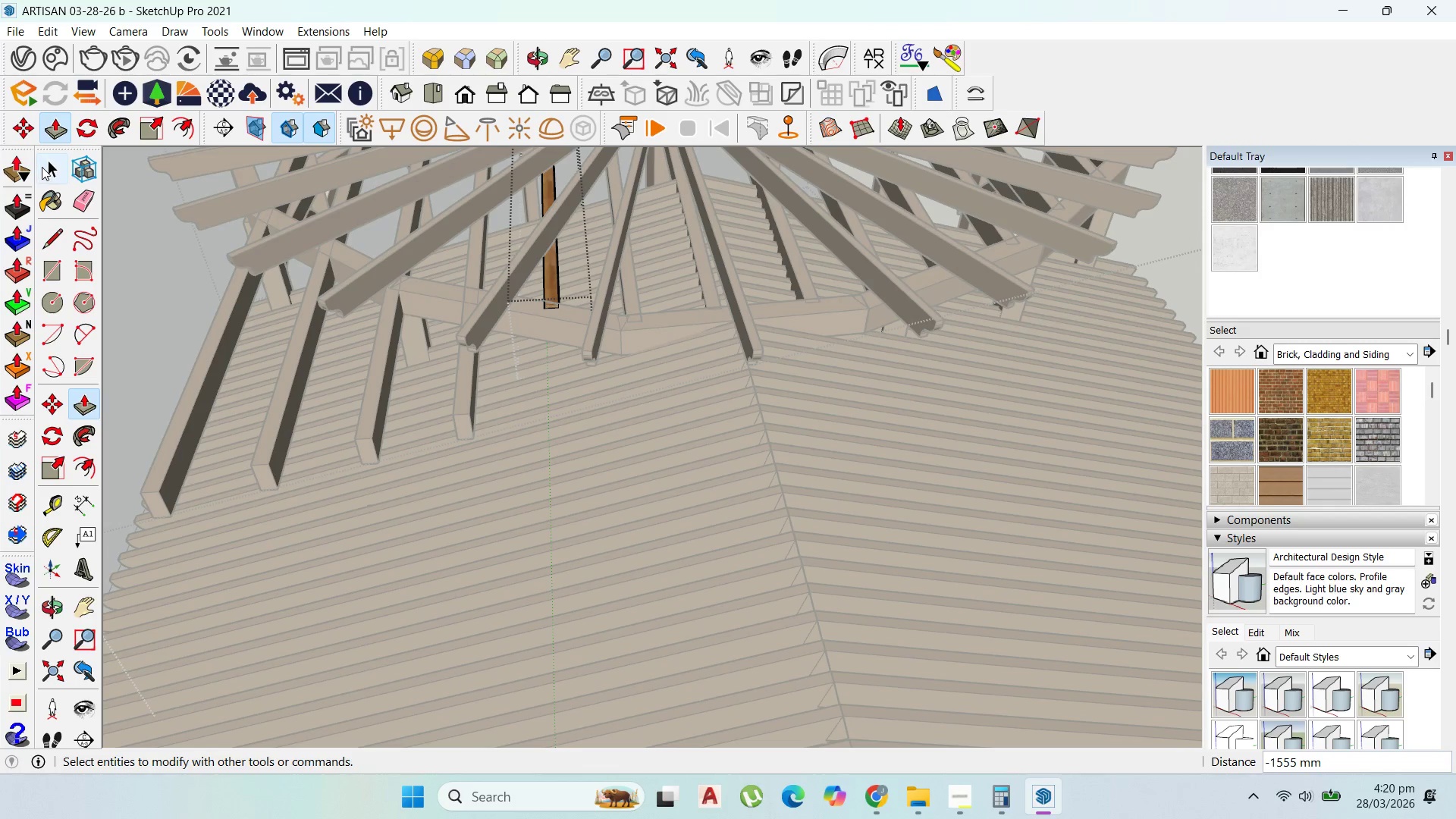 
left_click([46, 166])
 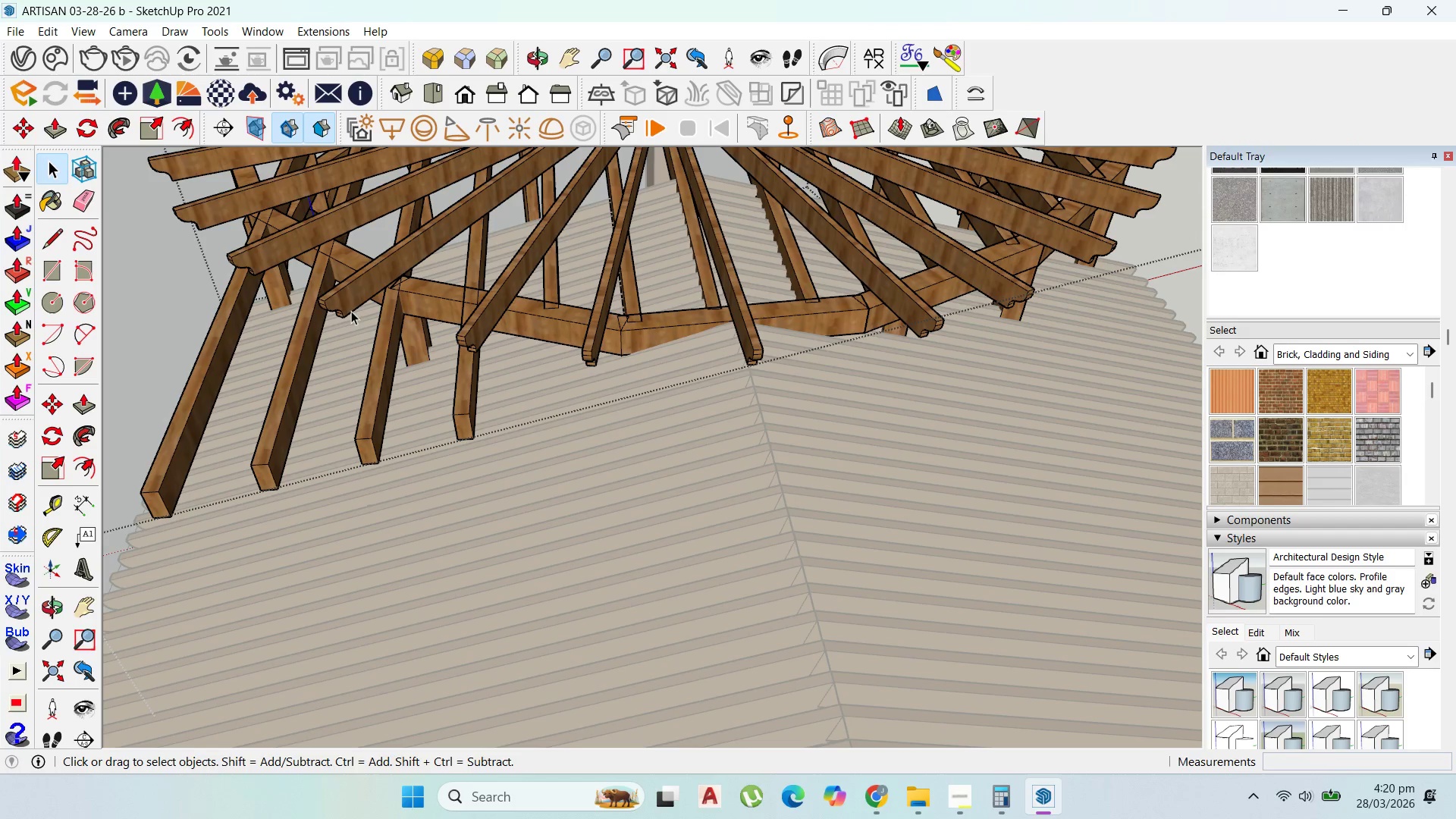 
key(Escape)
 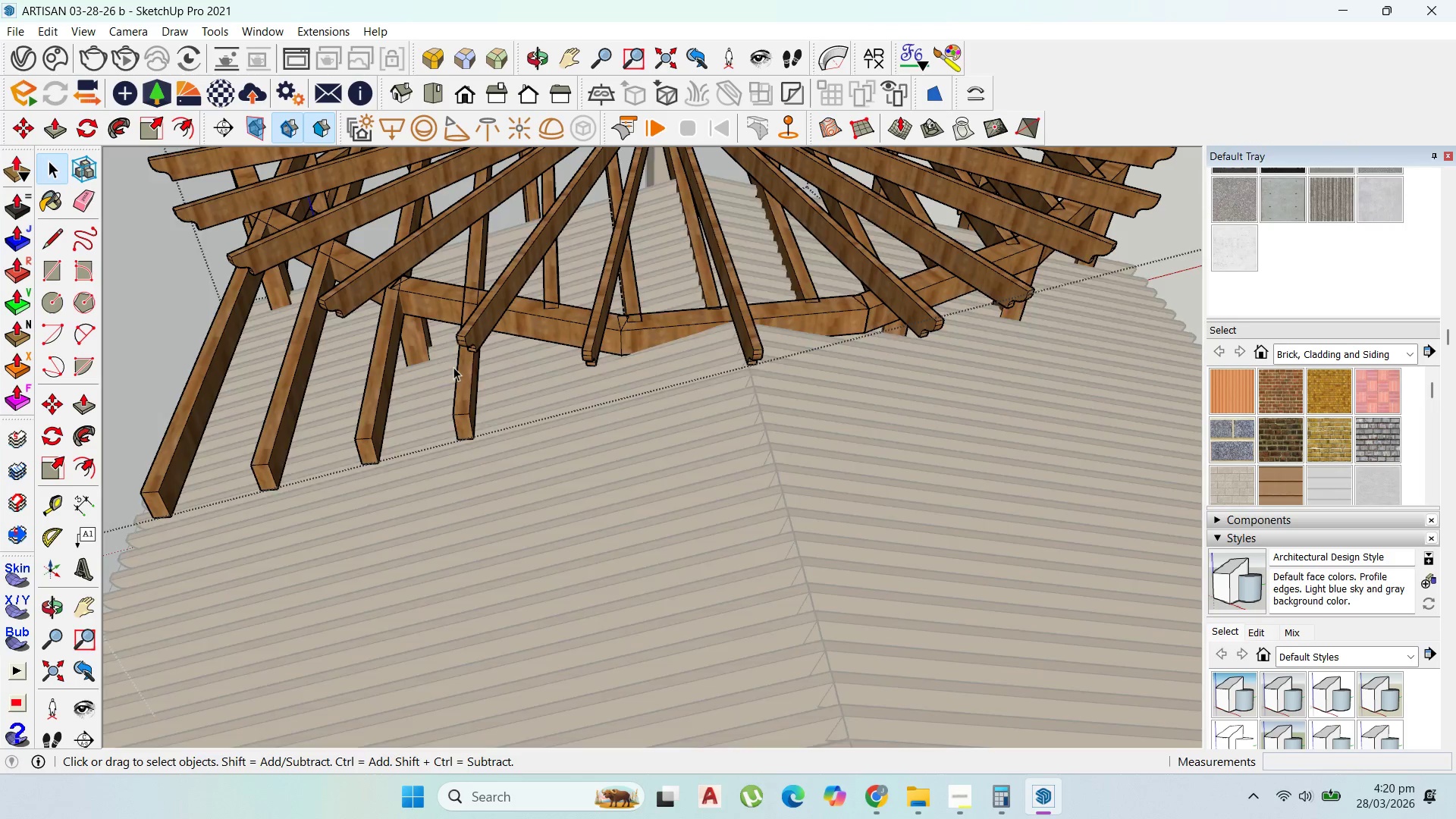 
key(Escape)
 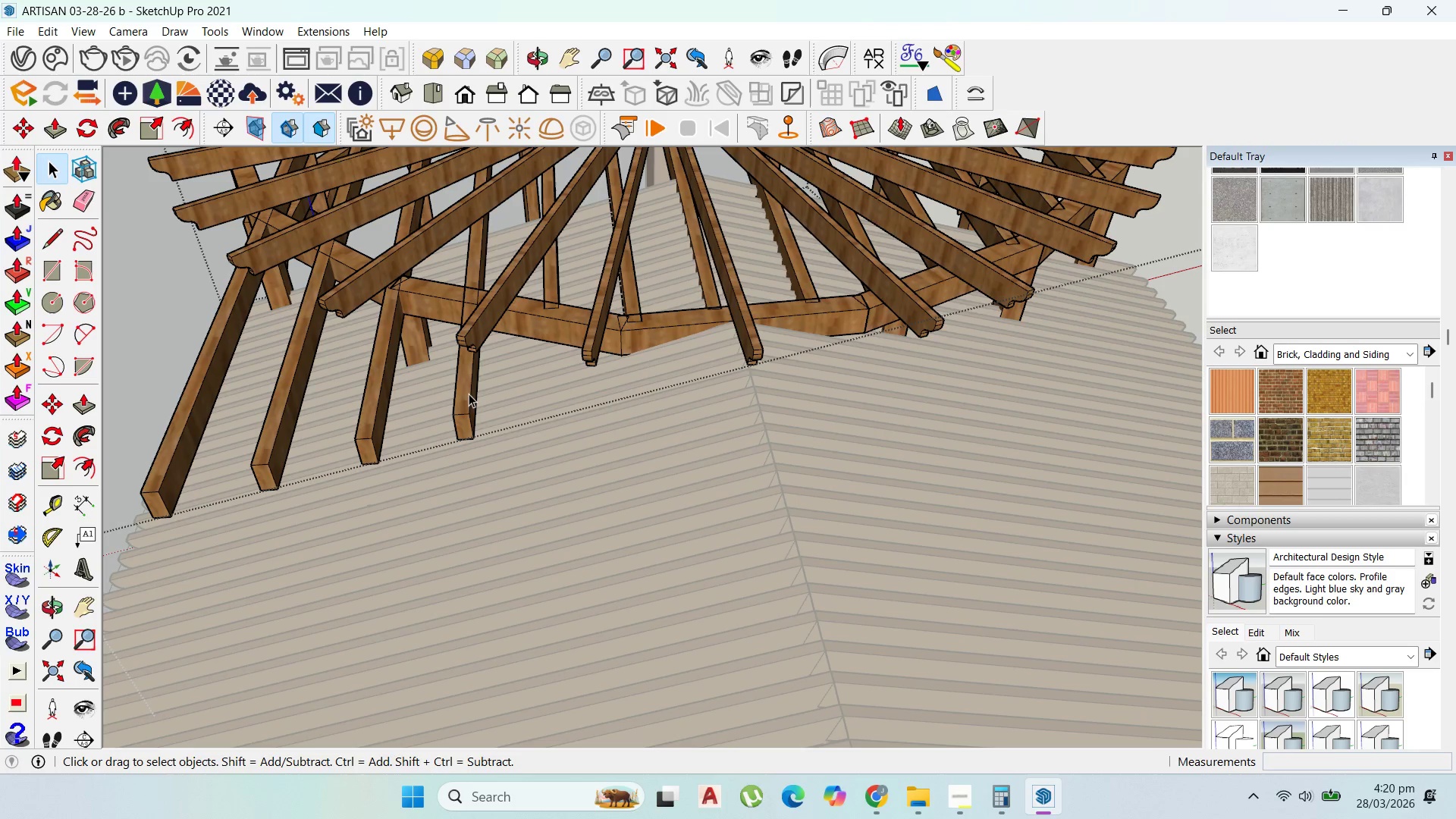 
triple_click([469, 394])
 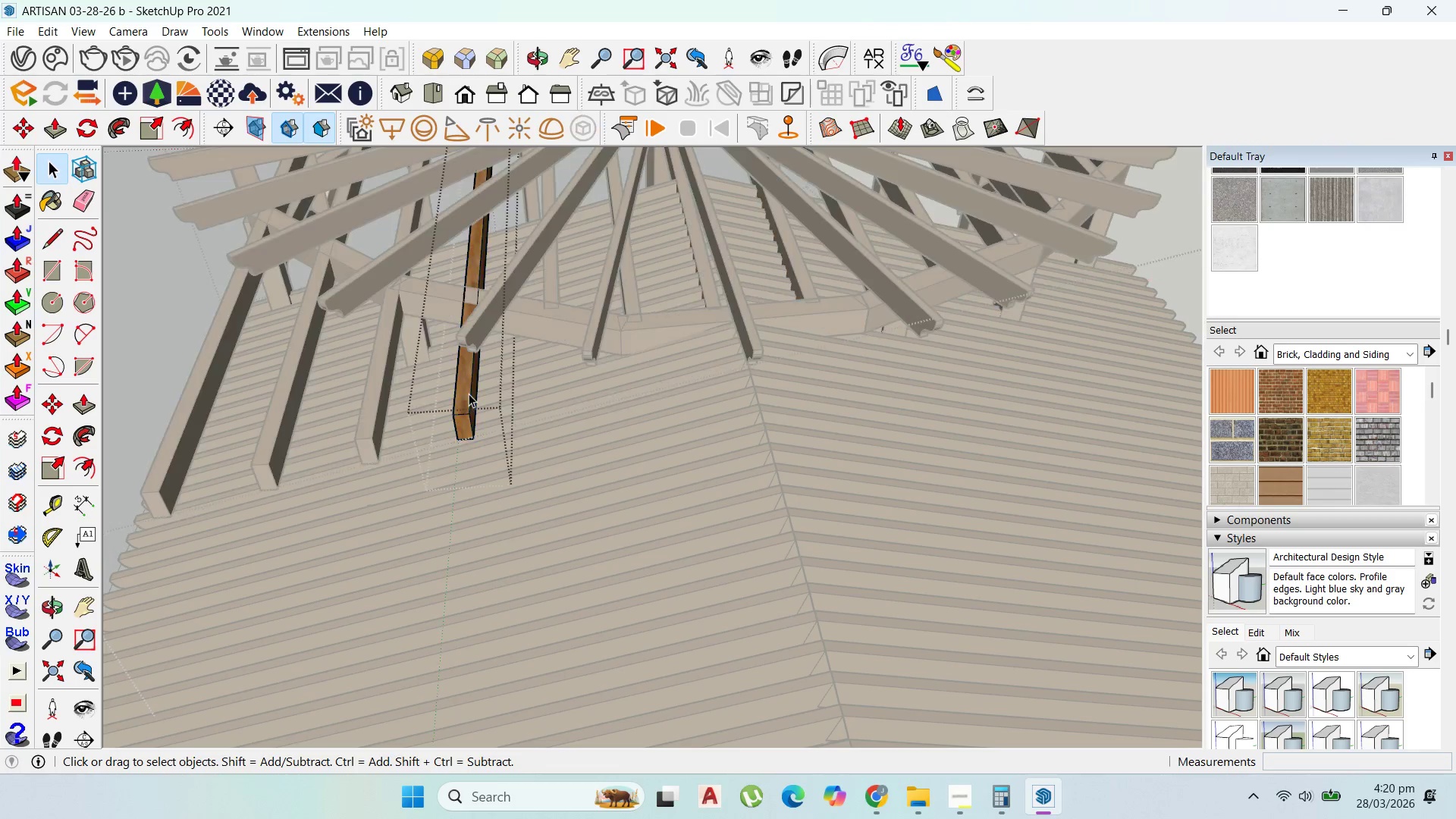 
triple_click([469, 394])
 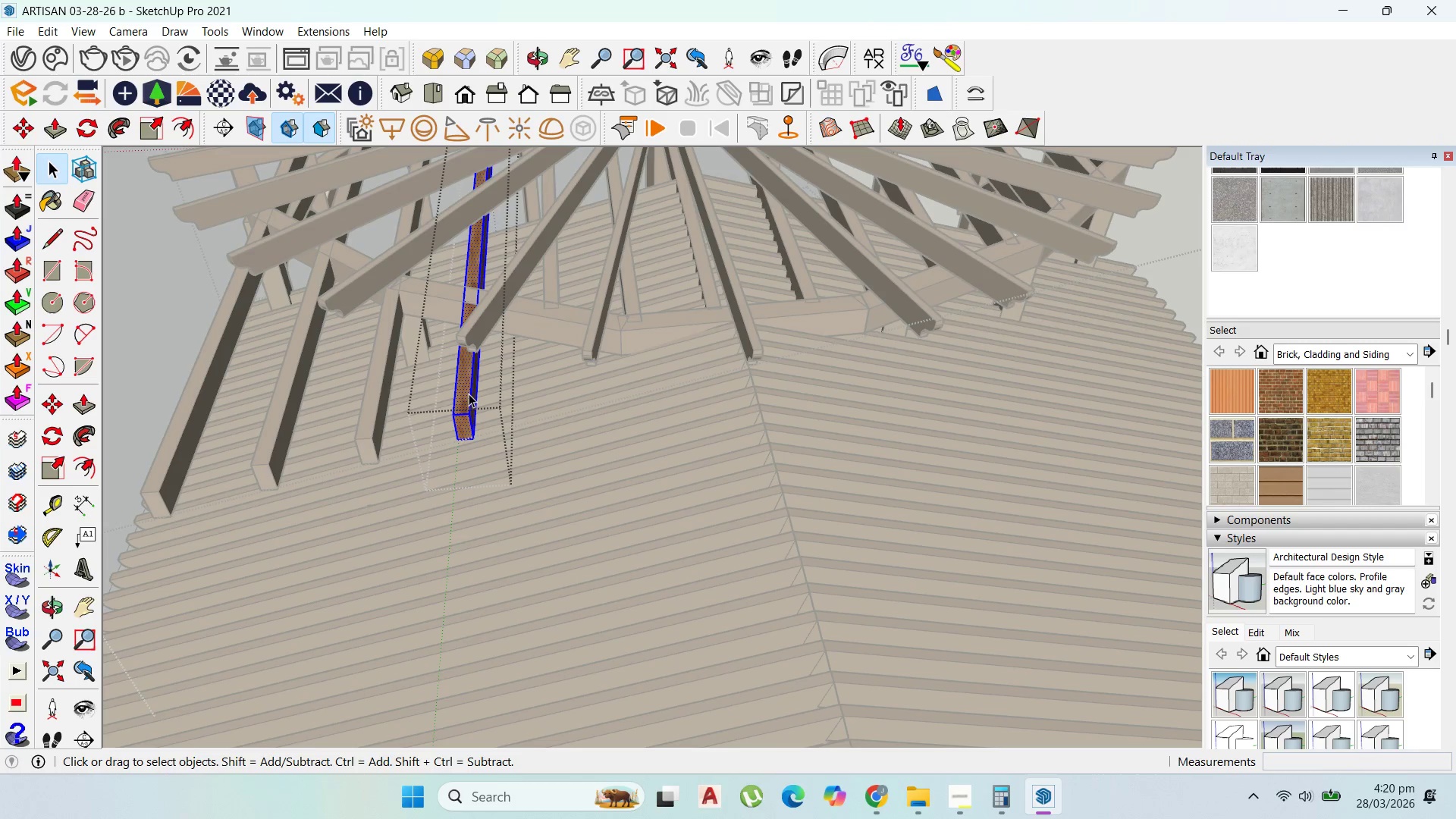 
triple_click([469, 394])
 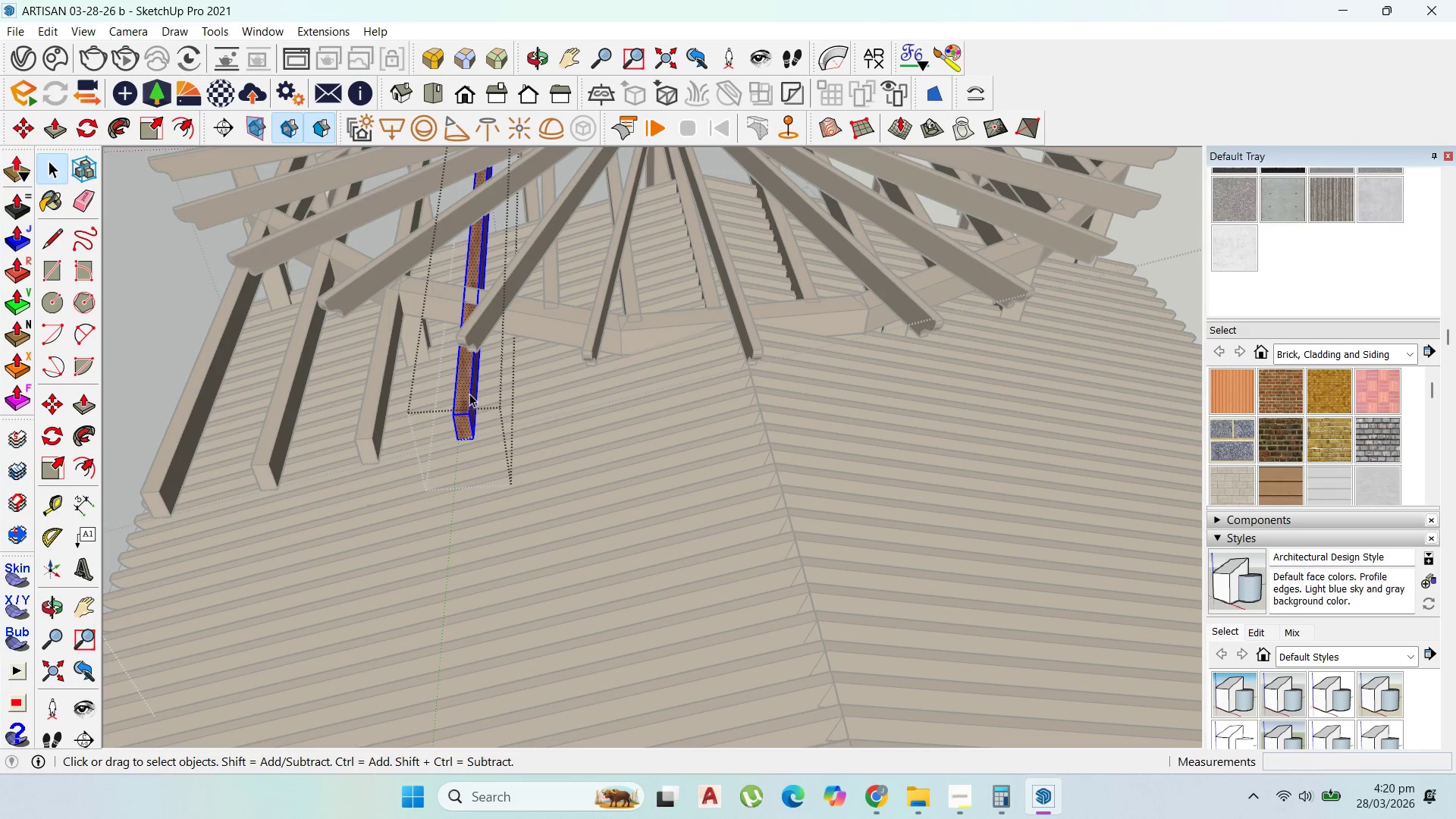 
key(P)
 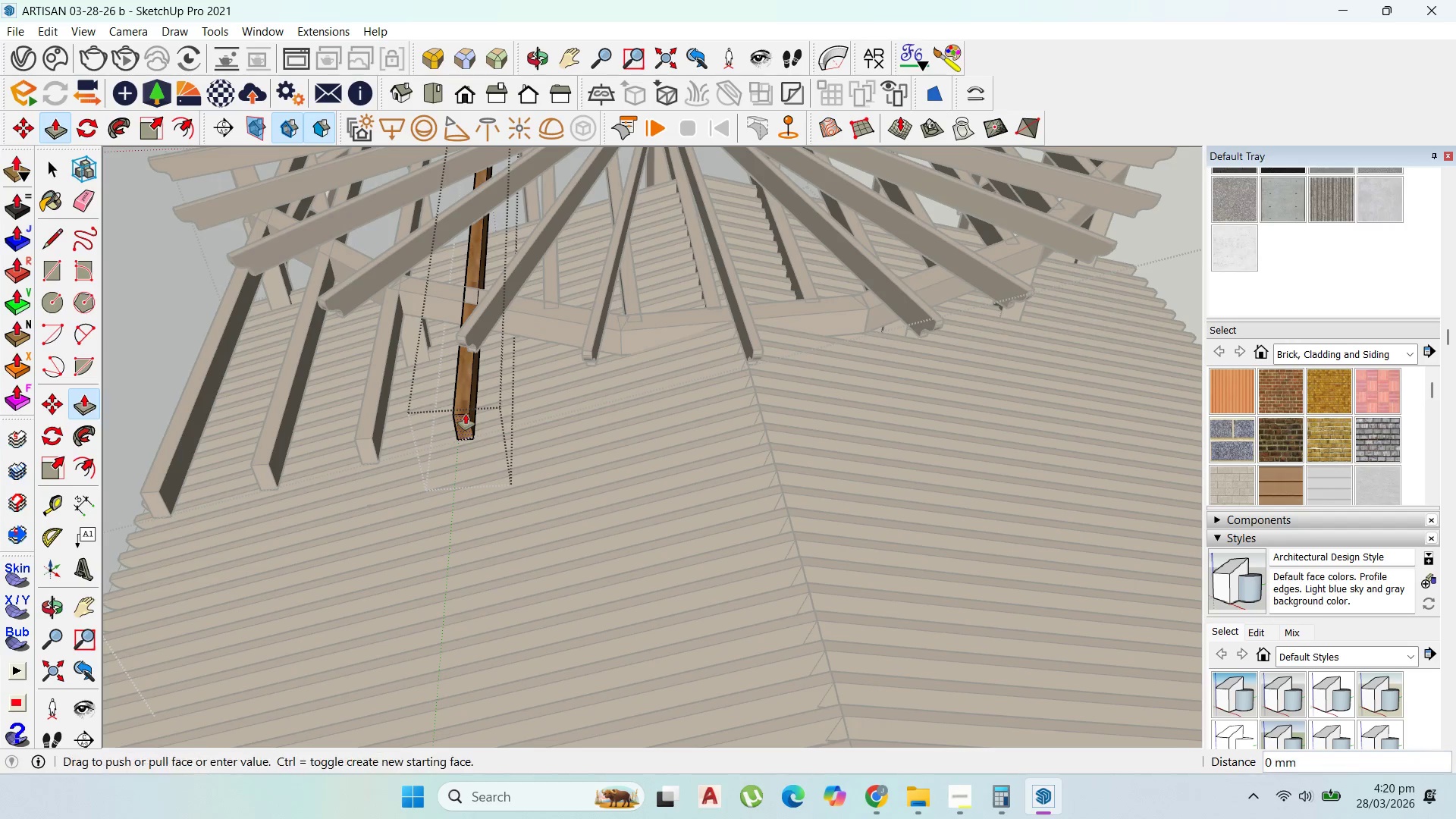 
left_click([466, 414])
 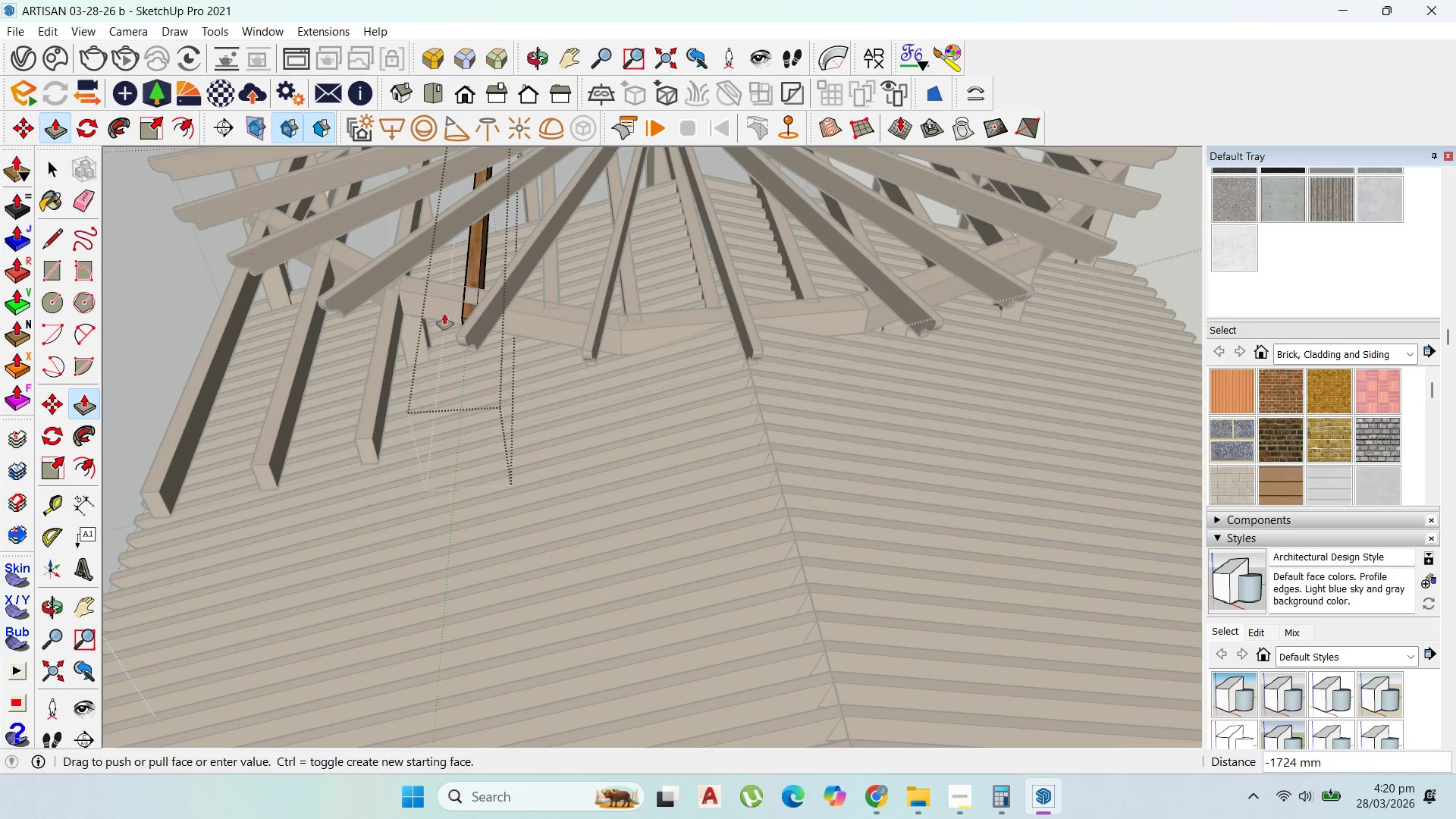 
scroll: coordinate [463, 305], scroll_direction: up, amount: 2.0
 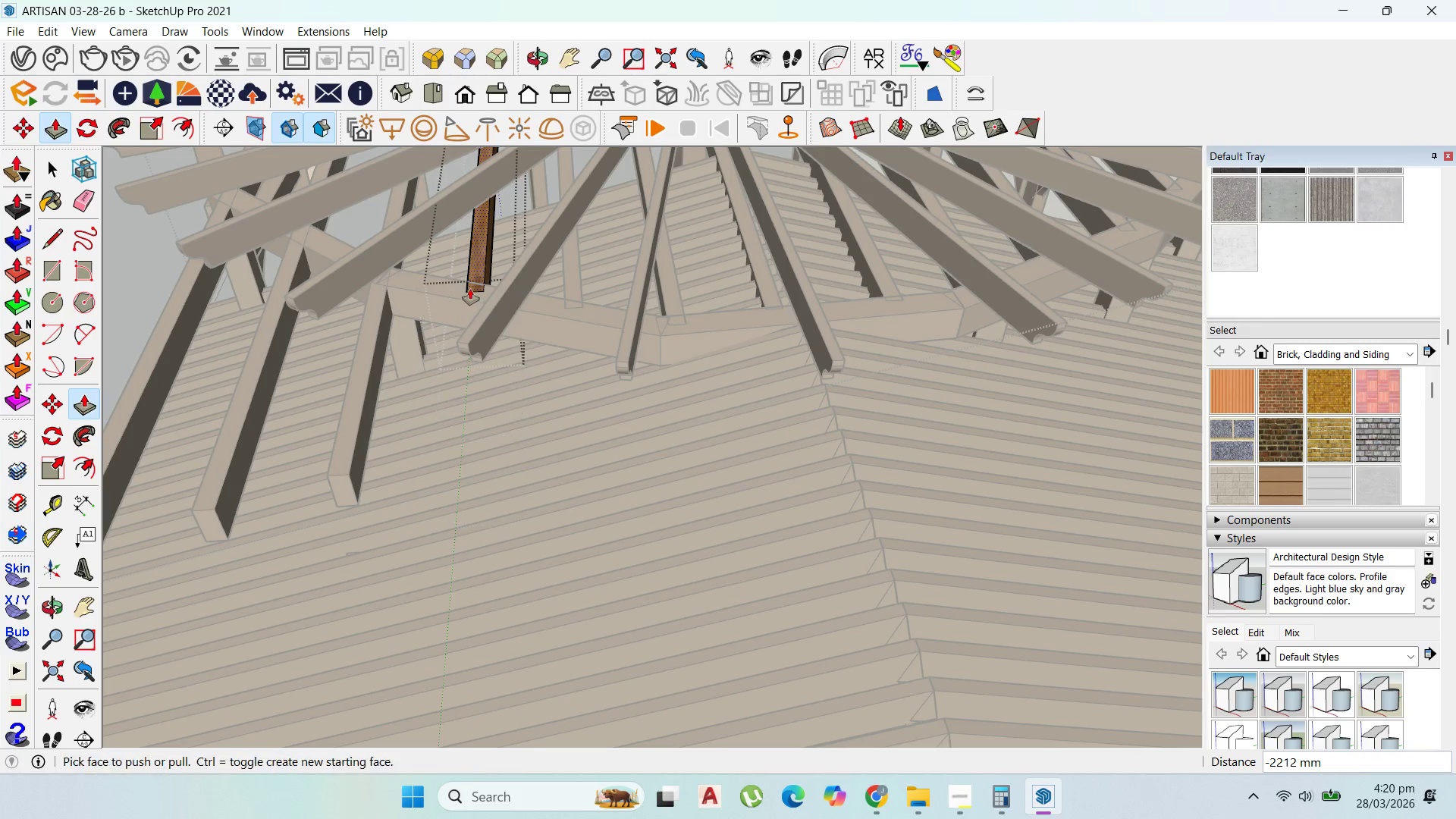 
scroll: coordinate [598, 296], scroll_direction: down, amount: 5.0
 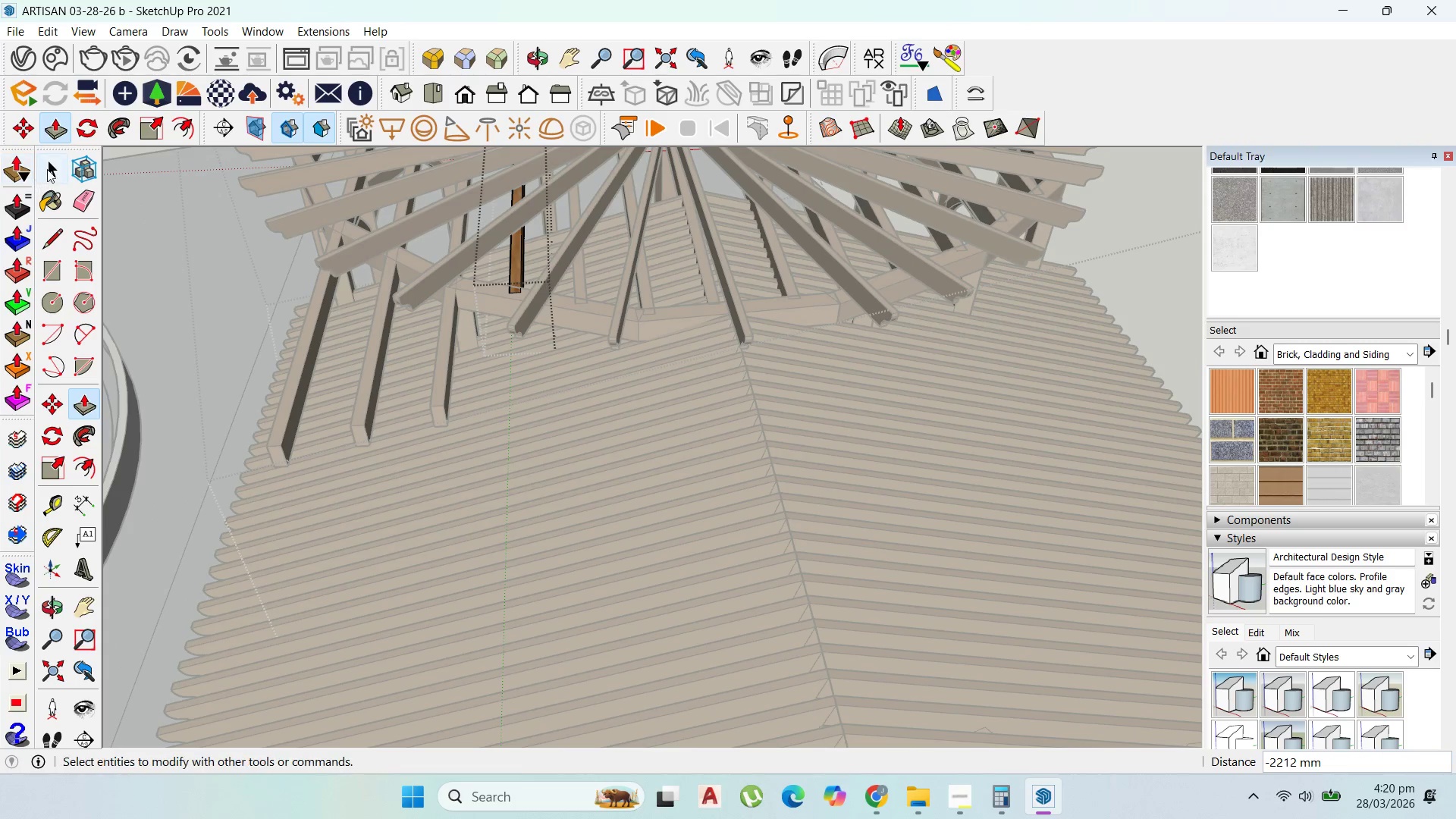 
left_click([54, 166])
 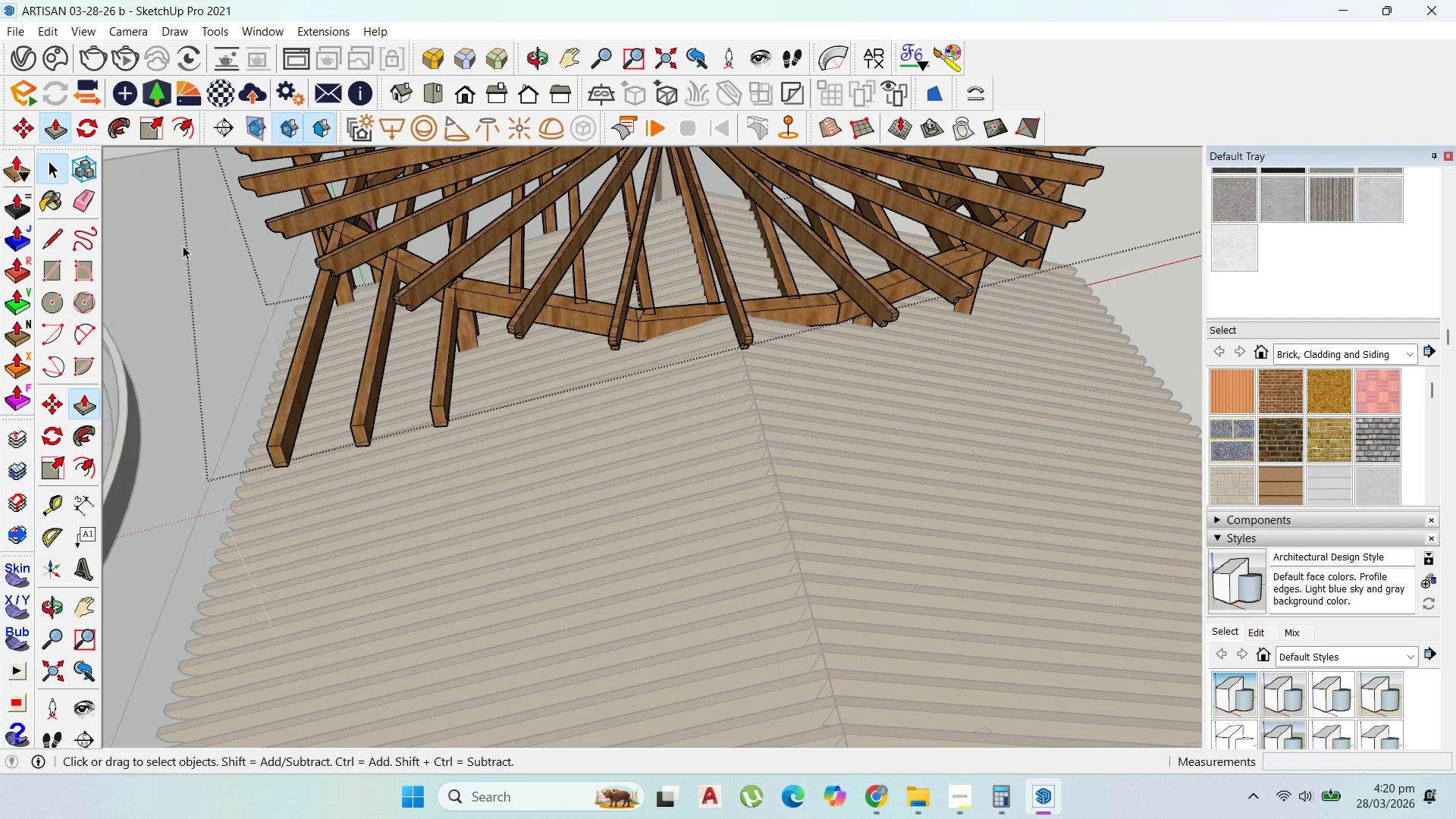 
key(Escape)
 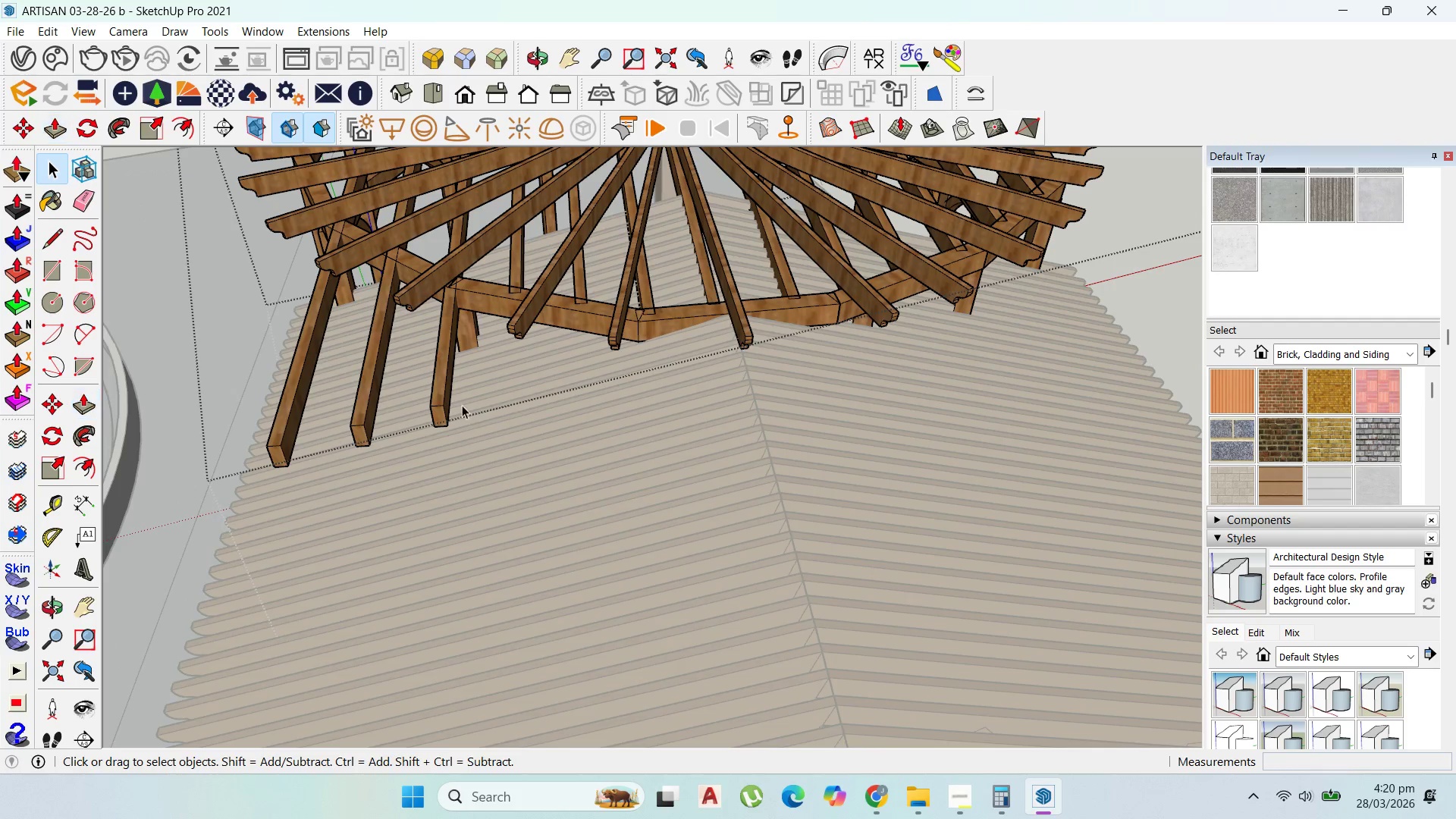 
key(Escape)
 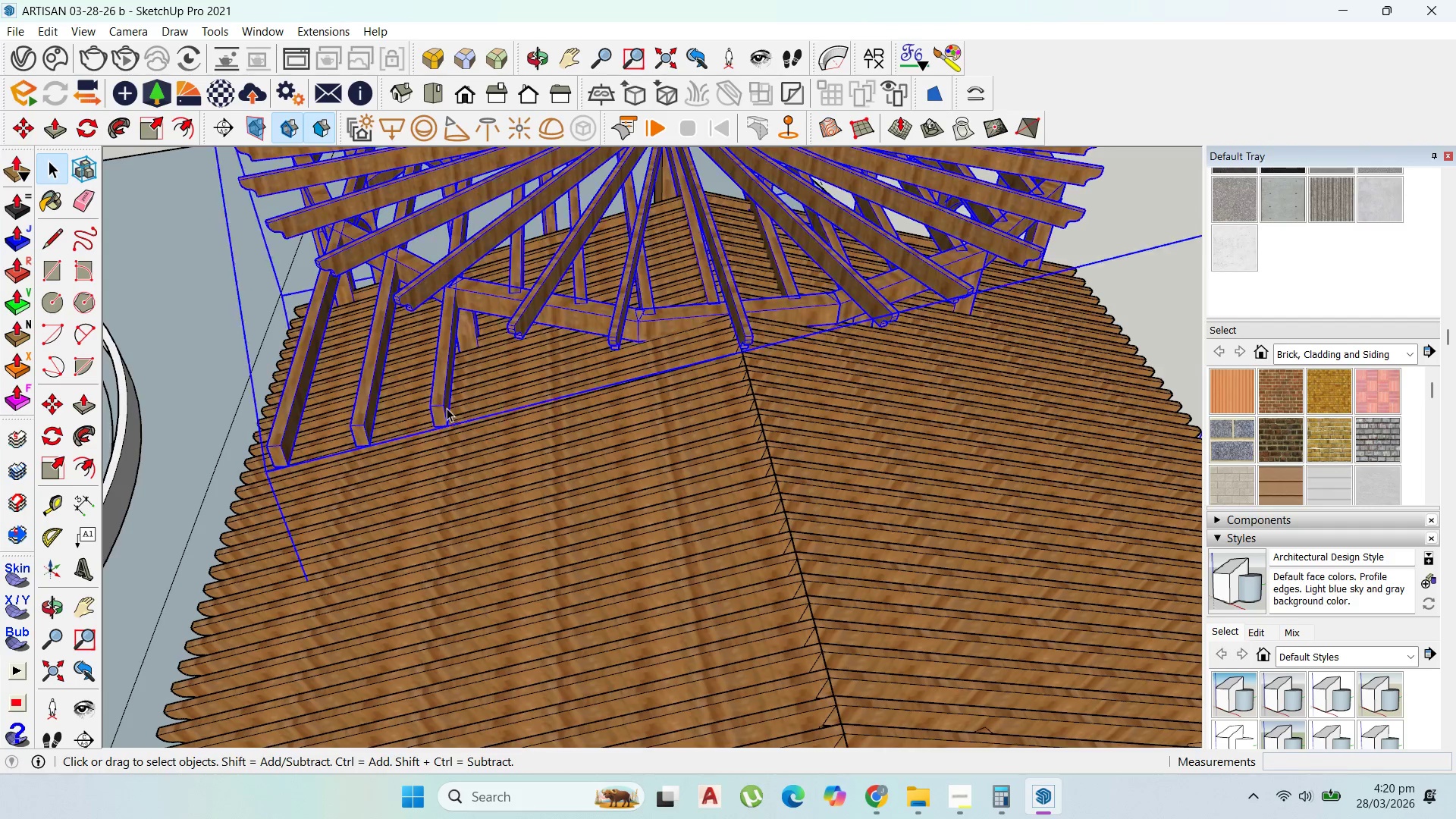 
double_click([447, 408])
 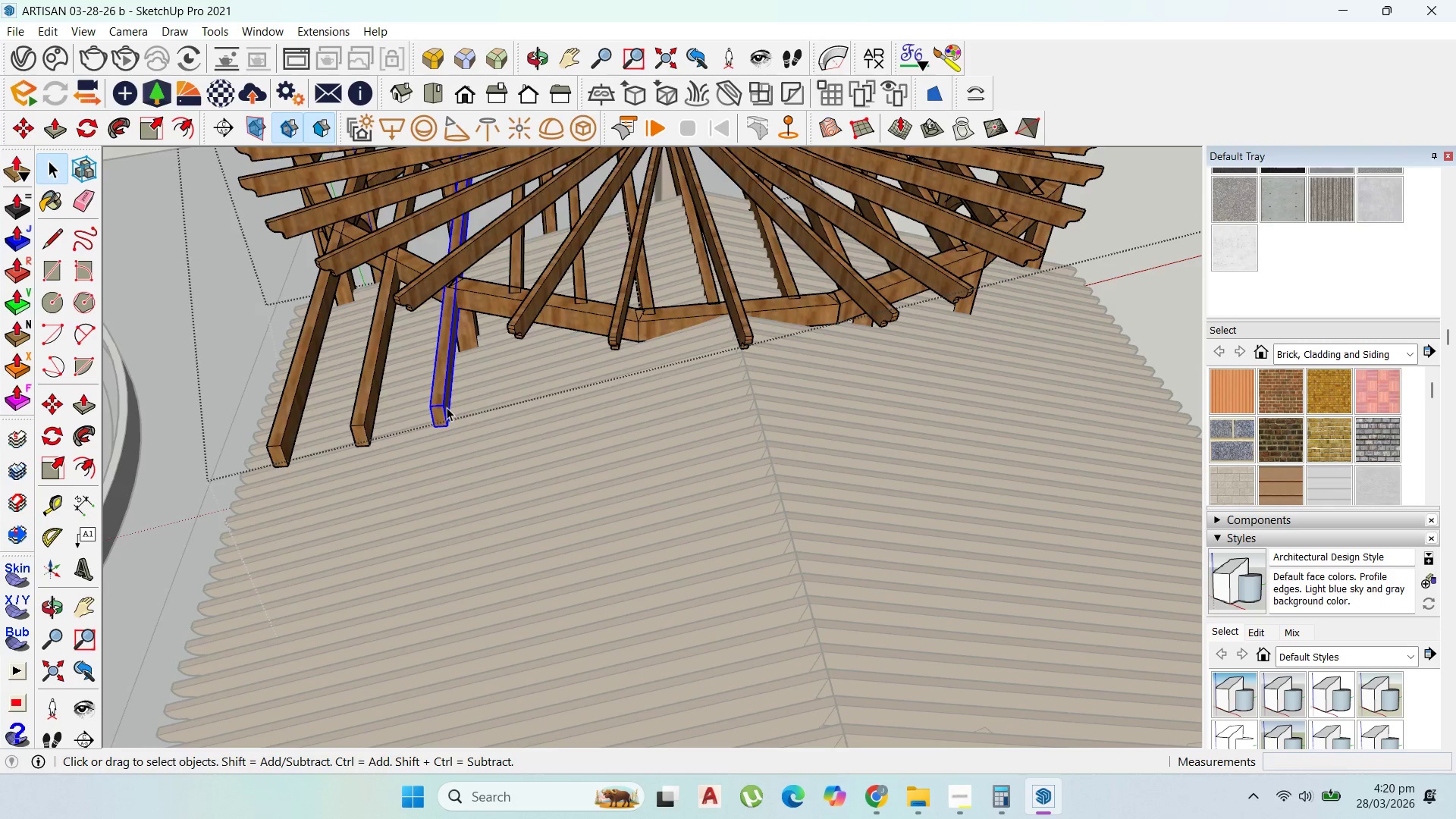 
triple_click([447, 407])
 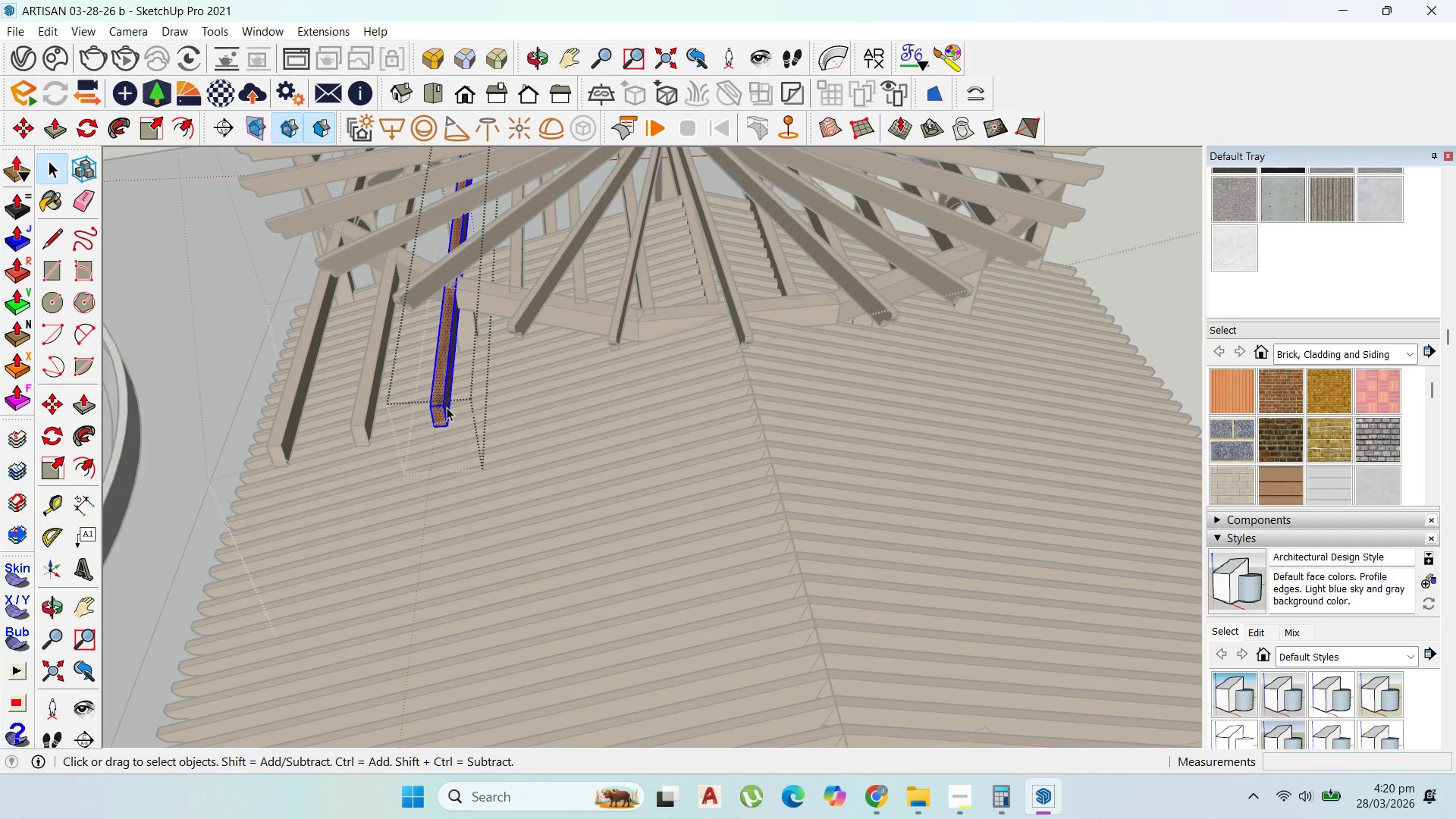 
triple_click([447, 407])
 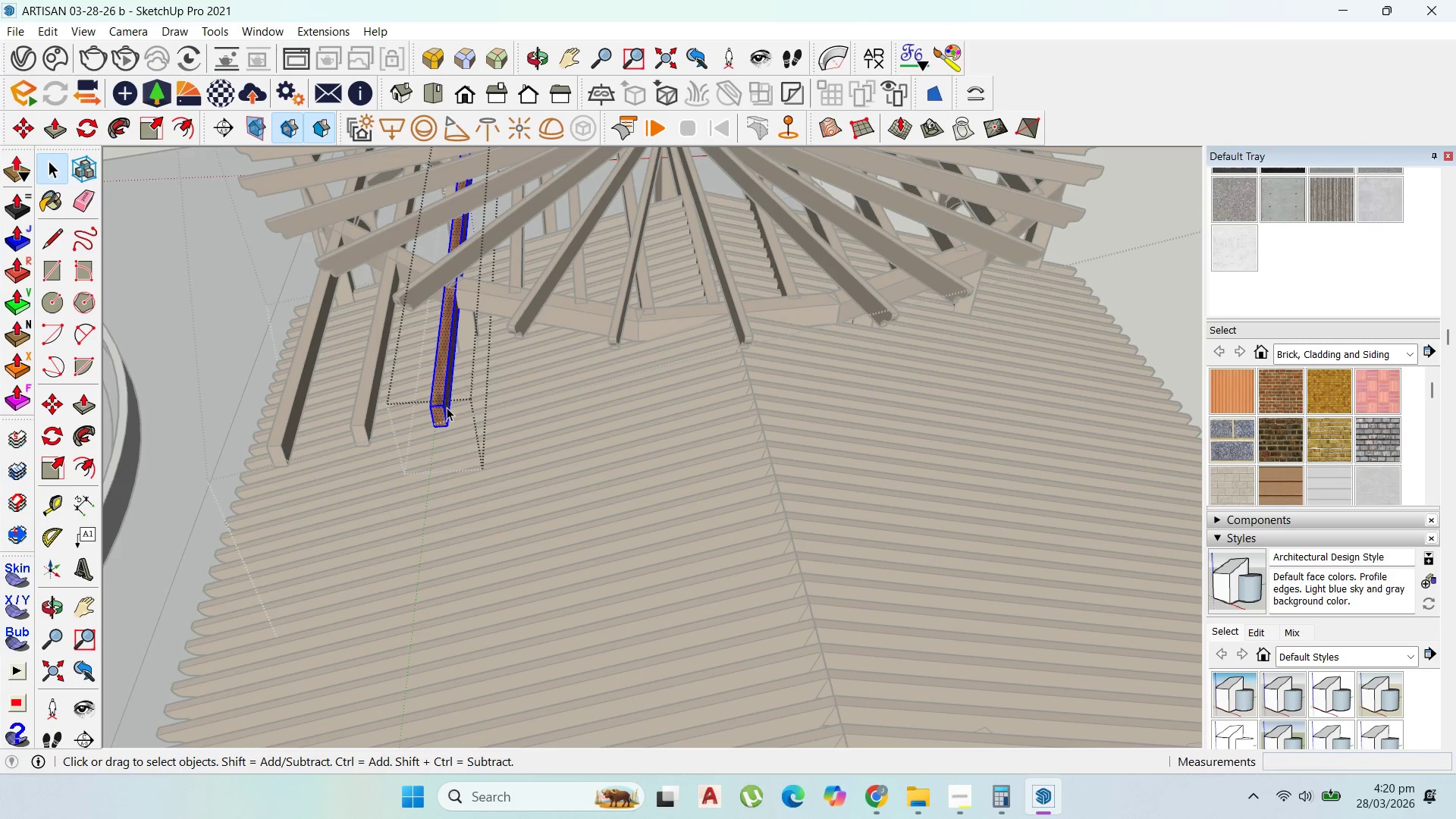 
triple_click([447, 407])
 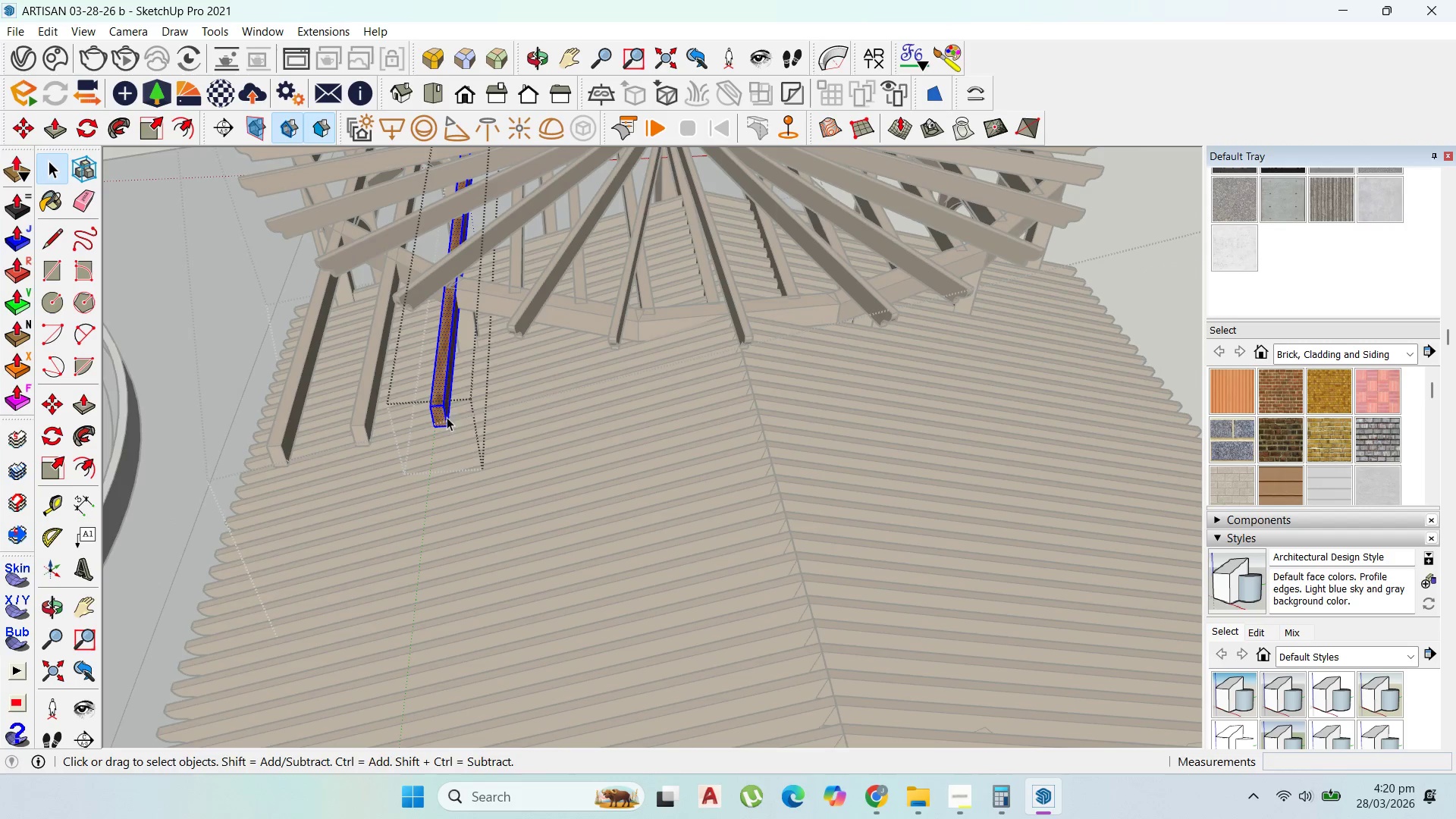 
key(P)
 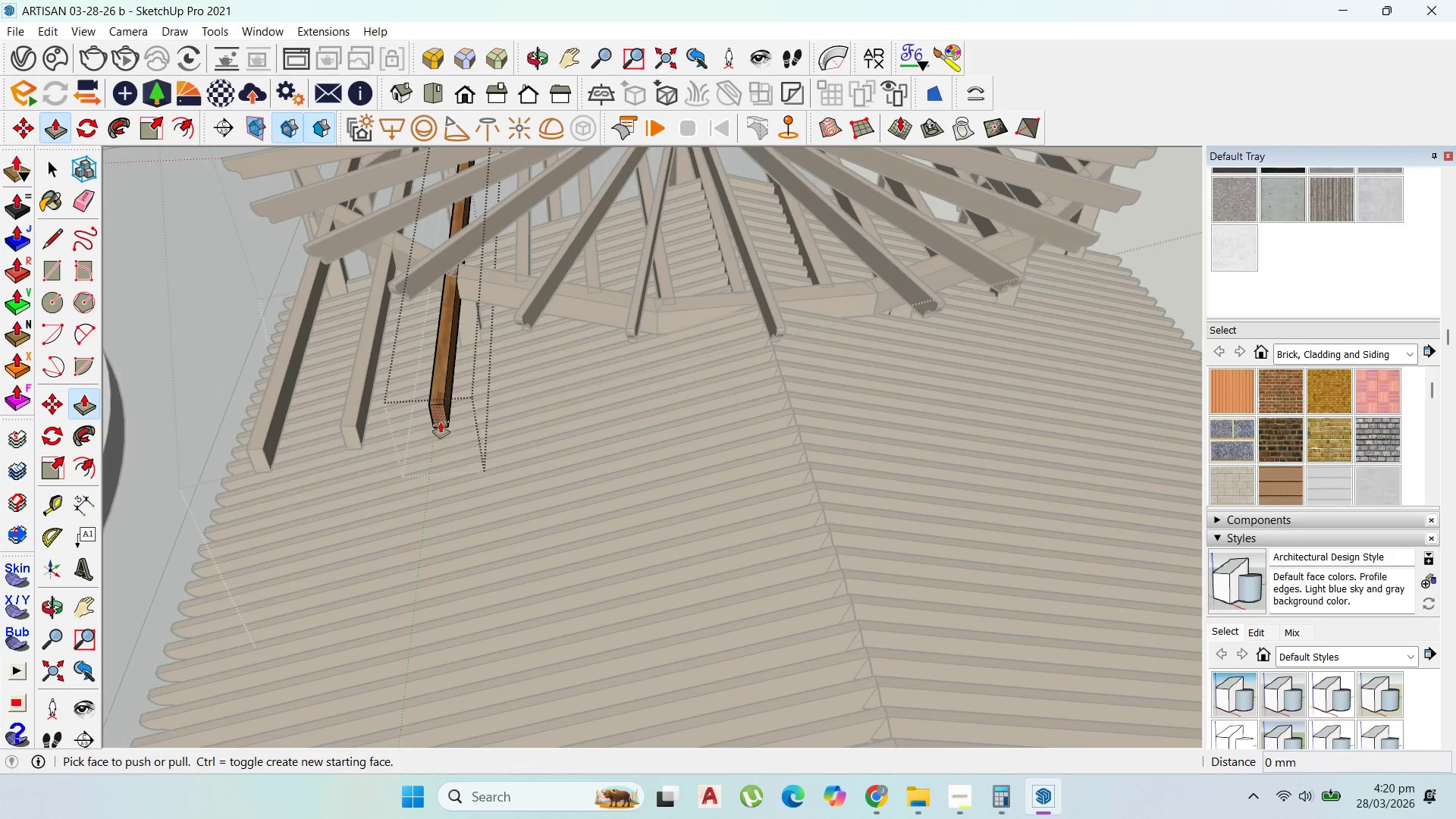 
left_click_drag(start_coordinate=[441, 419], to_coordinate=[441, 416])
 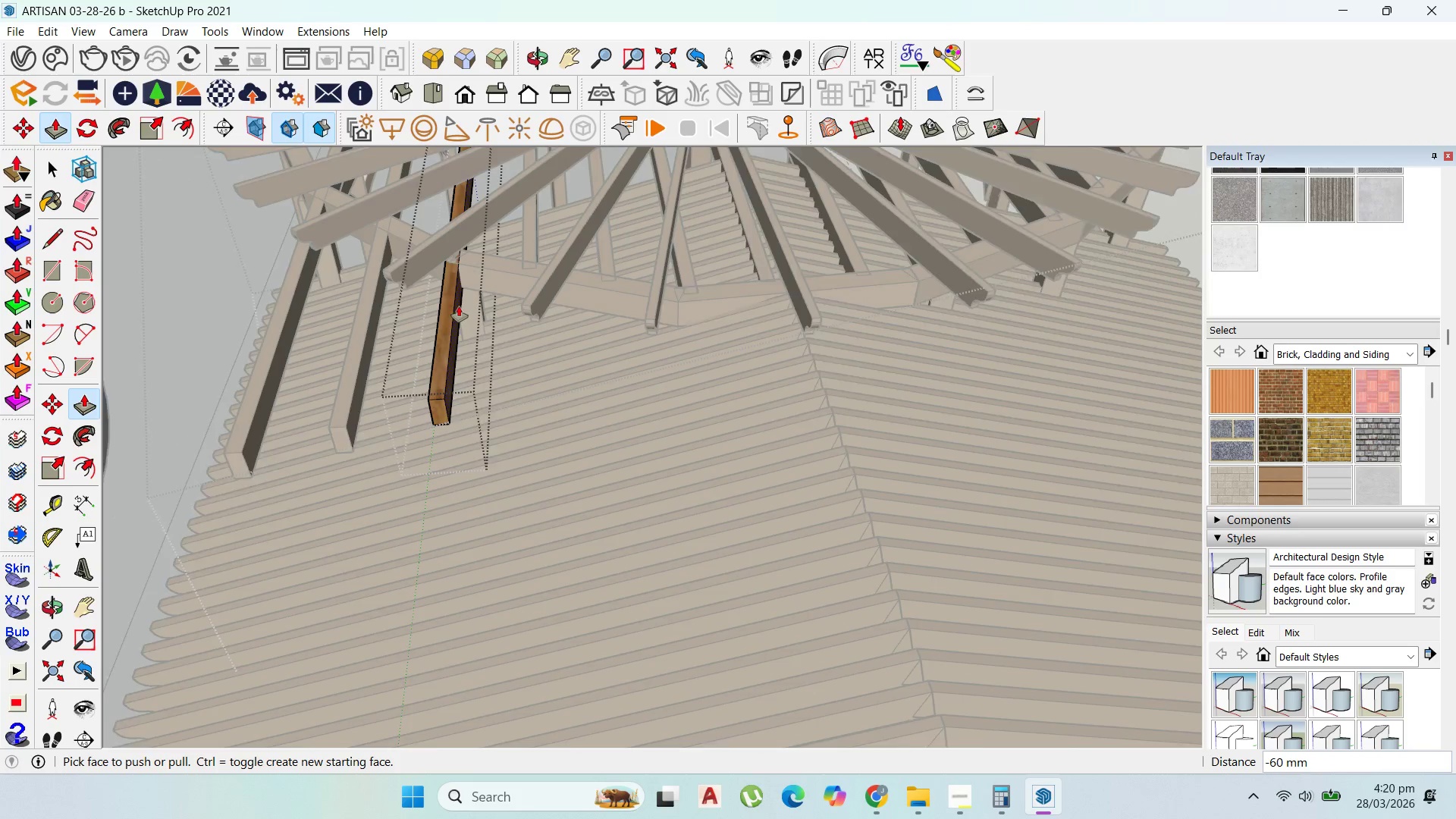 
scroll: coordinate [459, 306], scroll_direction: up, amount: 3.0
 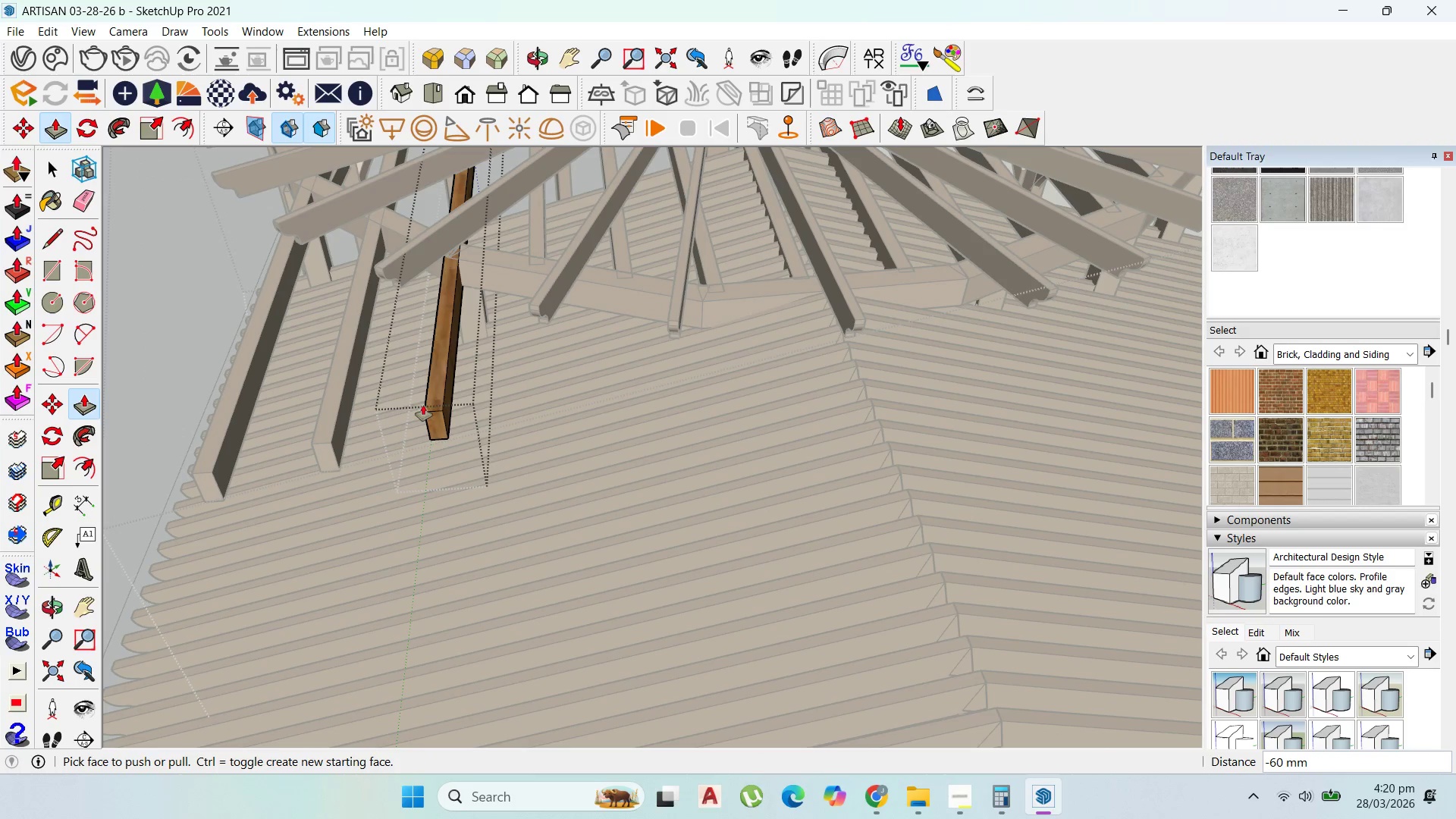 
left_click_drag(start_coordinate=[430, 418], to_coordinate=[461, 249])
 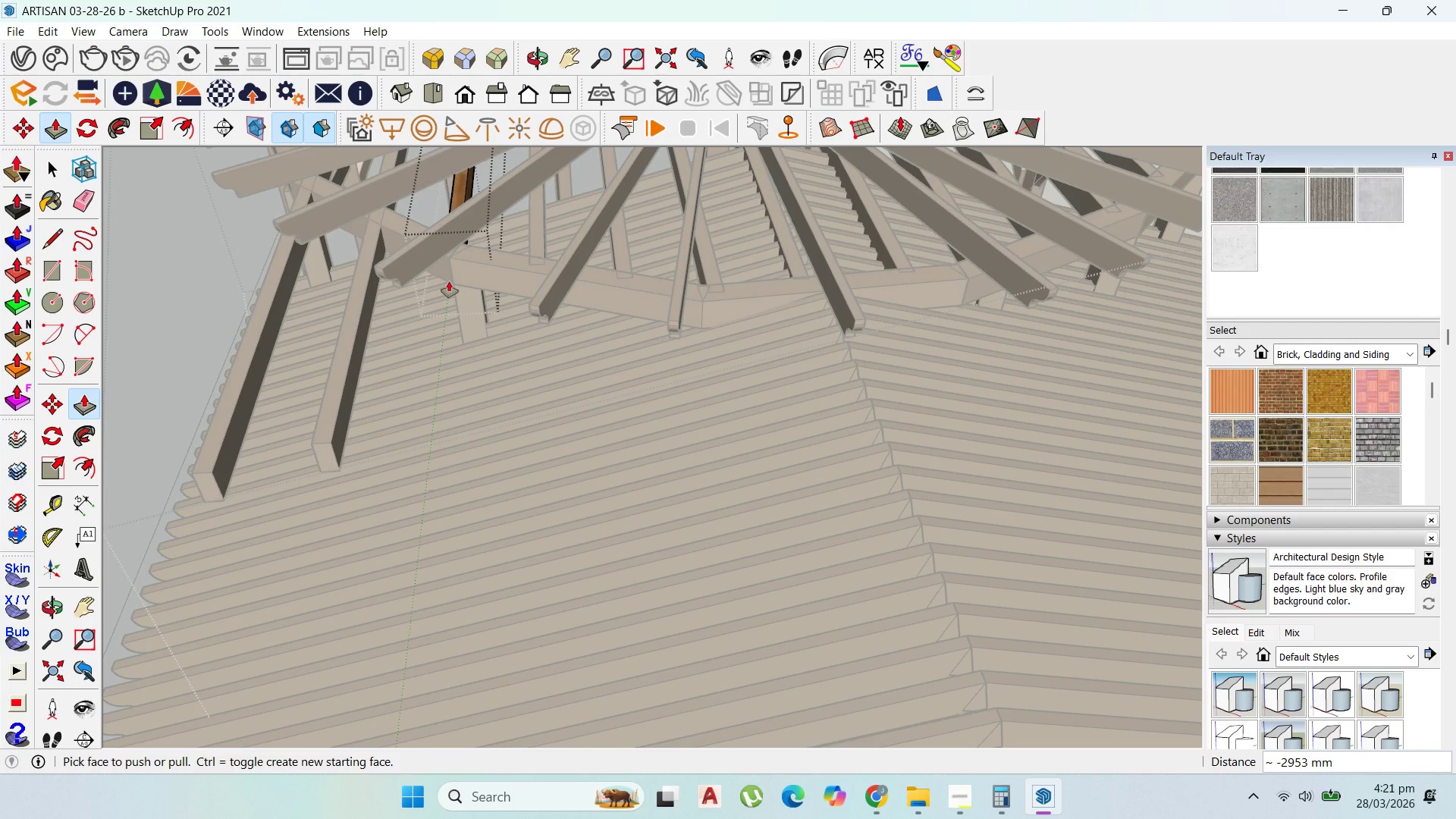 
wait(5.48)
 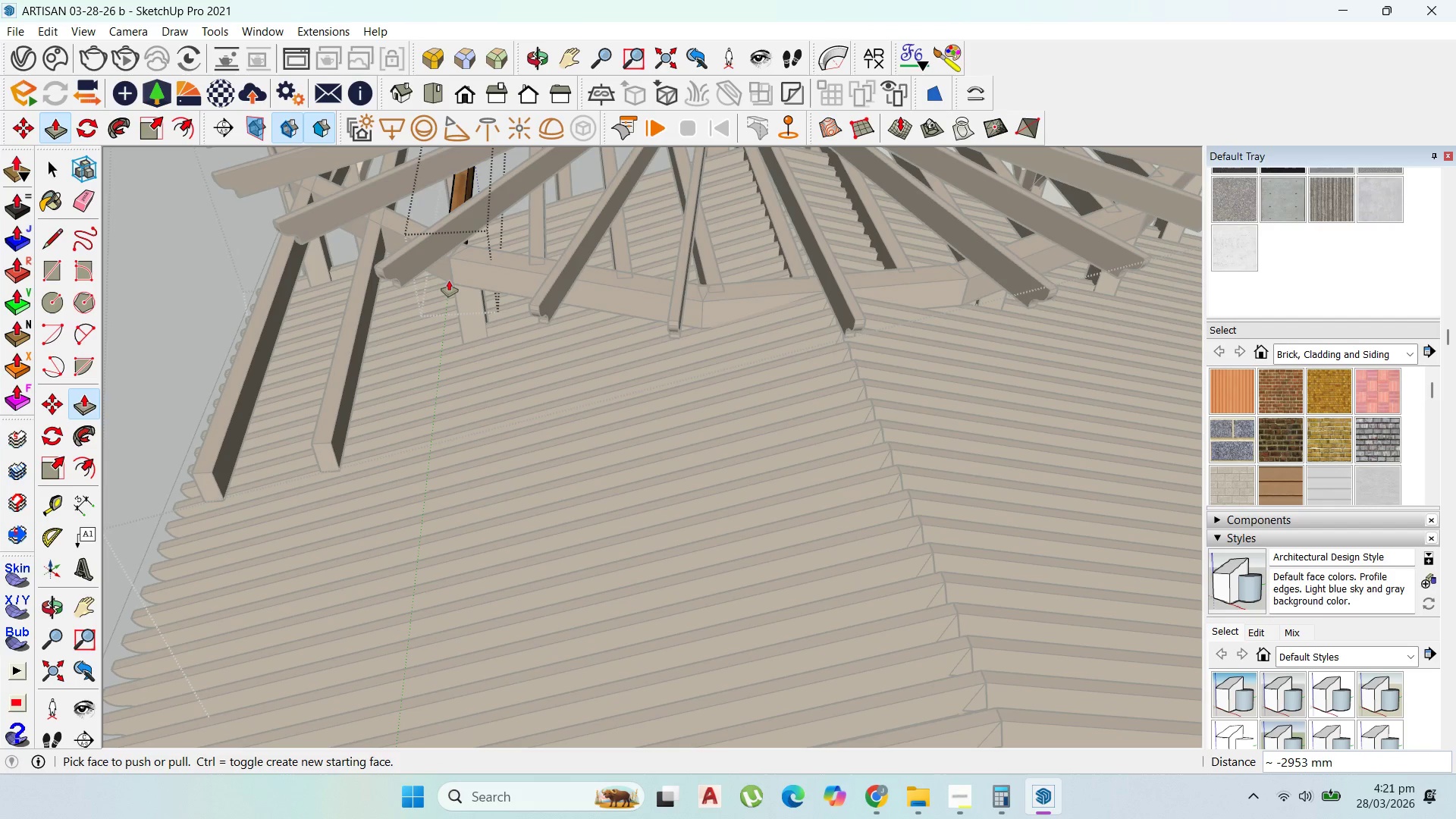 
scroll: coordinate [375, 439], scroll_direction: up, amount: 4.0
 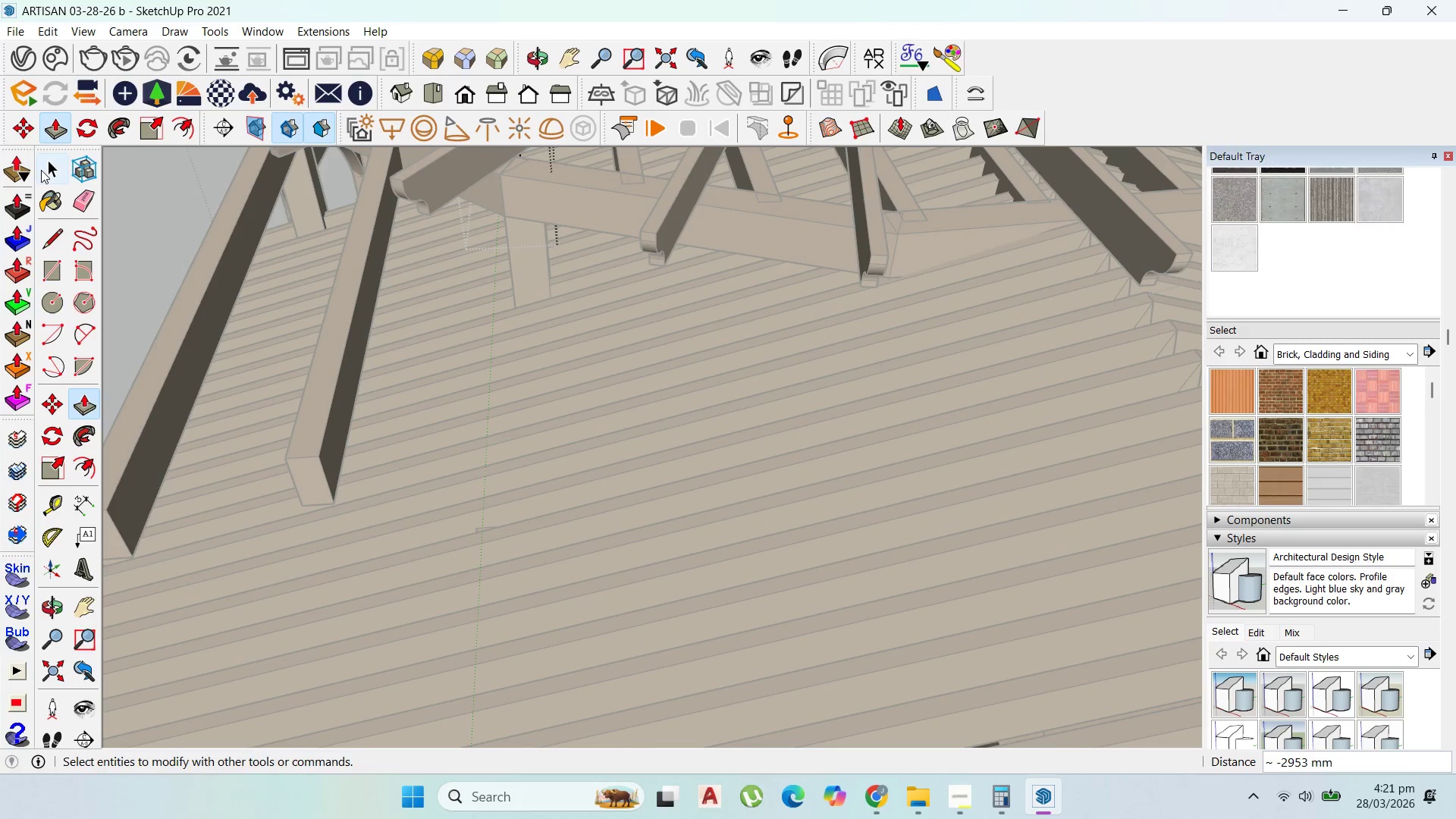 
key(Escape)
 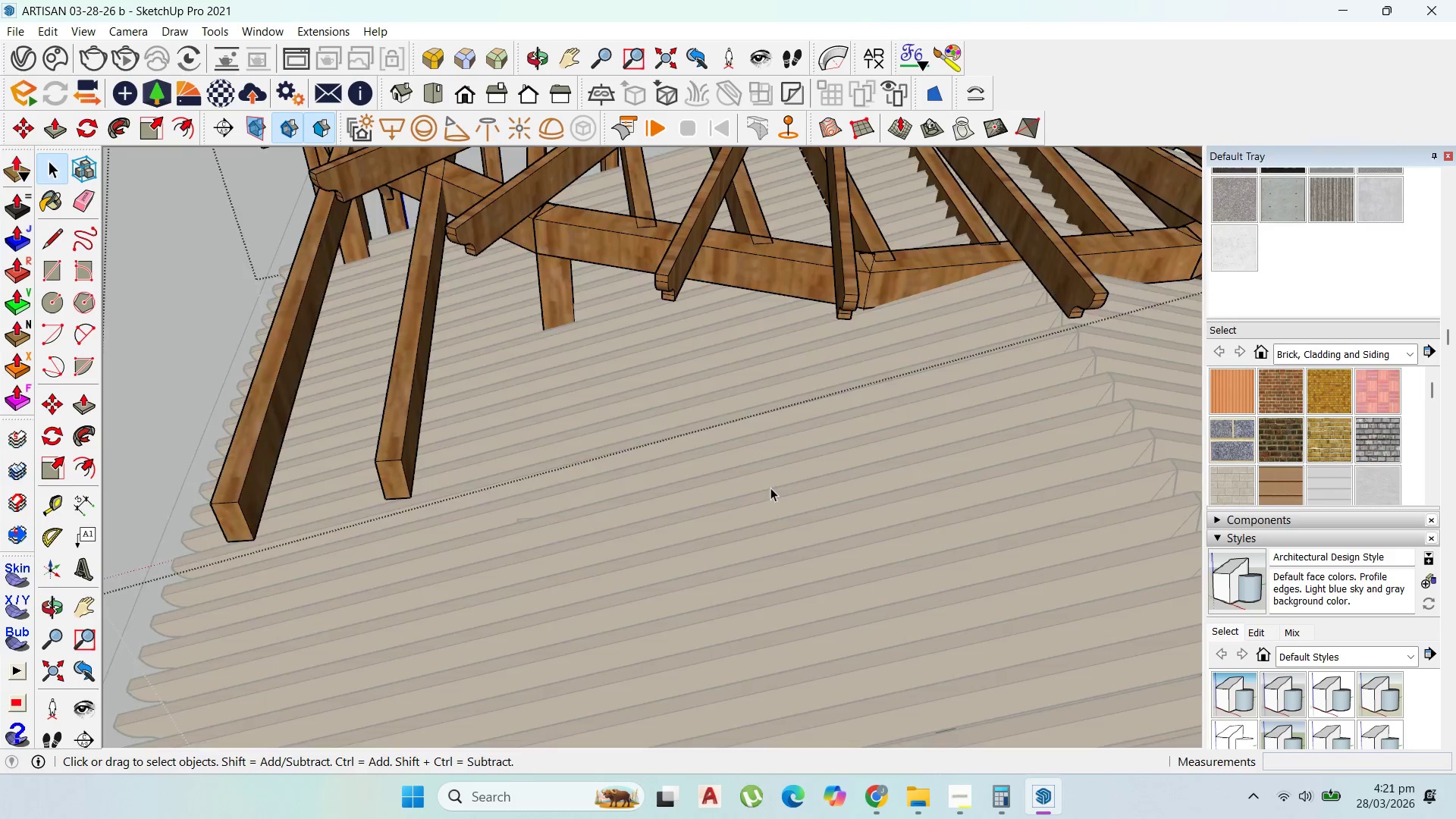 
key(Escape)
 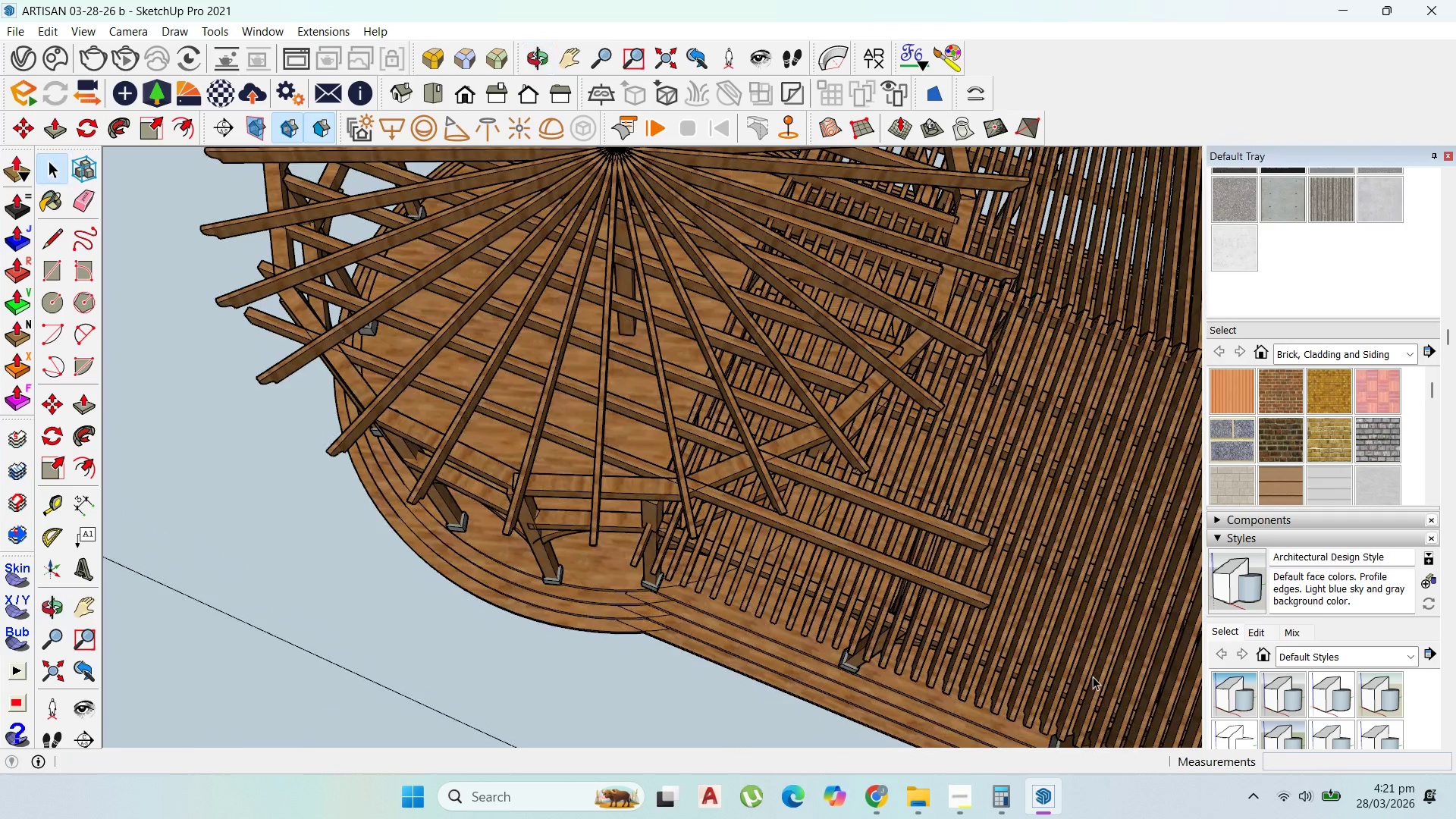 
scroll: coordinate [809, 585], scroll_direction: down, amount: 12.0
 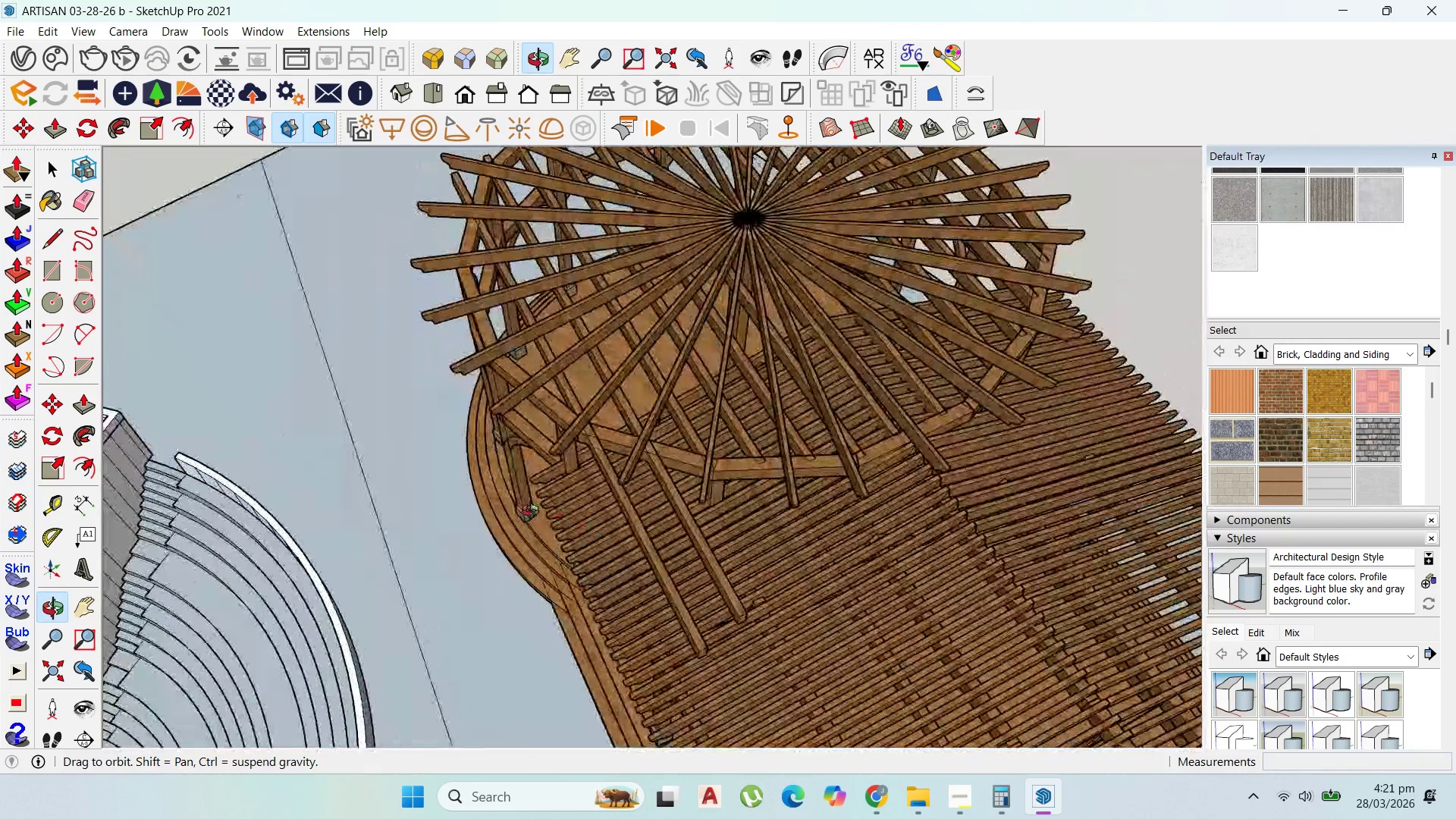 
double_click([745, 649])
 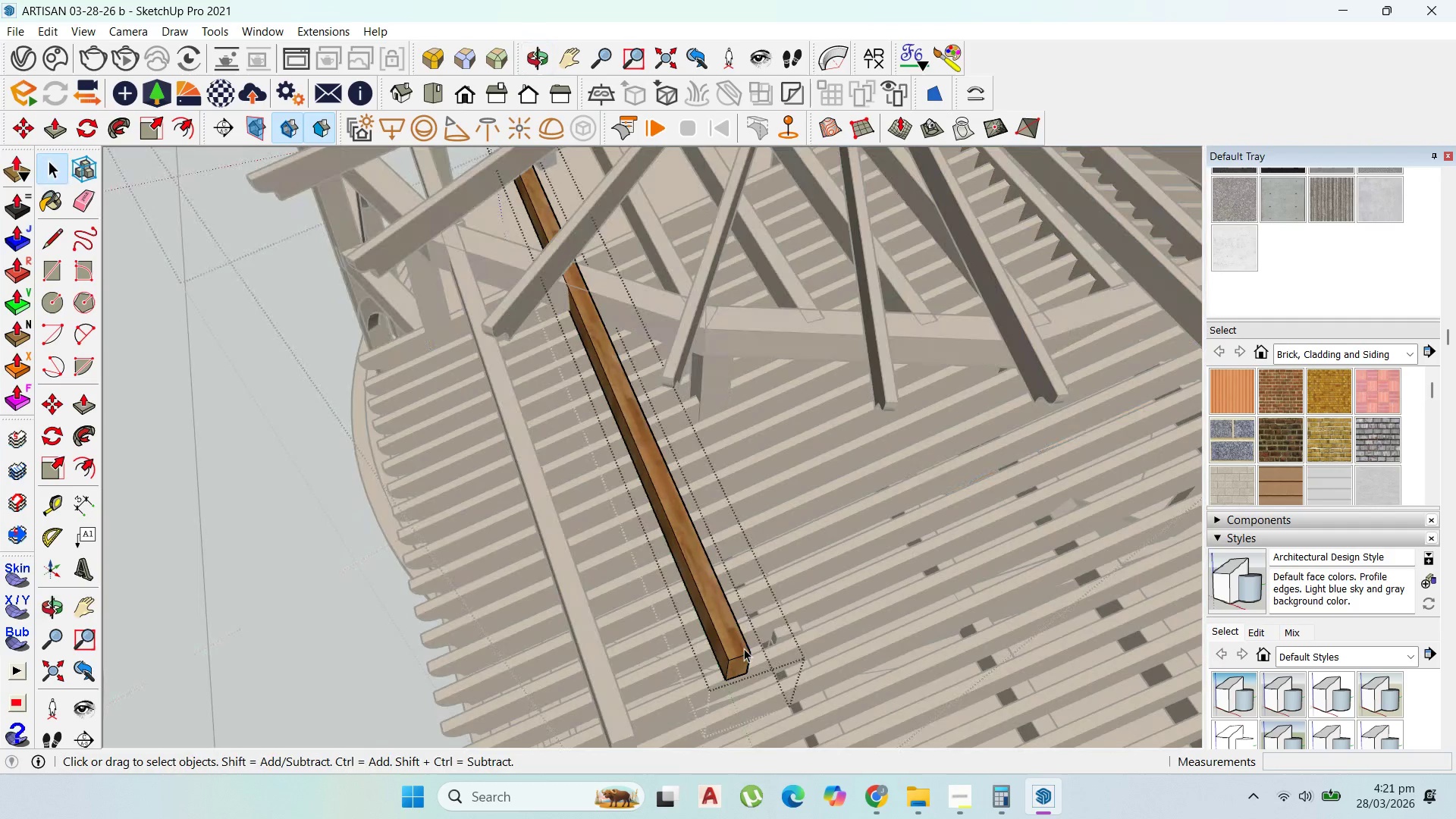 
scroll: coordinate [779, 665], scroll_direction: up, amount: 8.0
 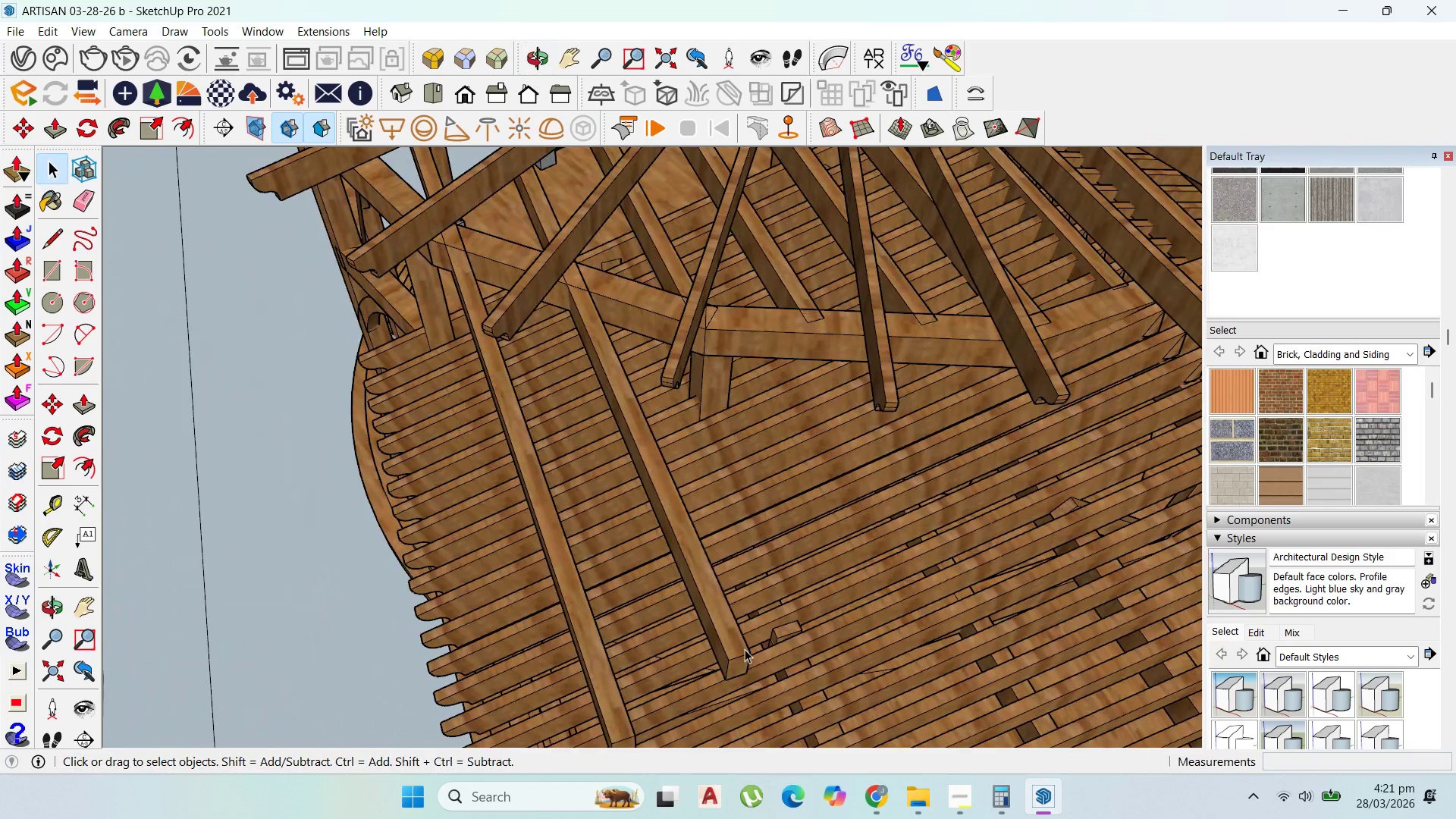 
triple_click([744, 648])
 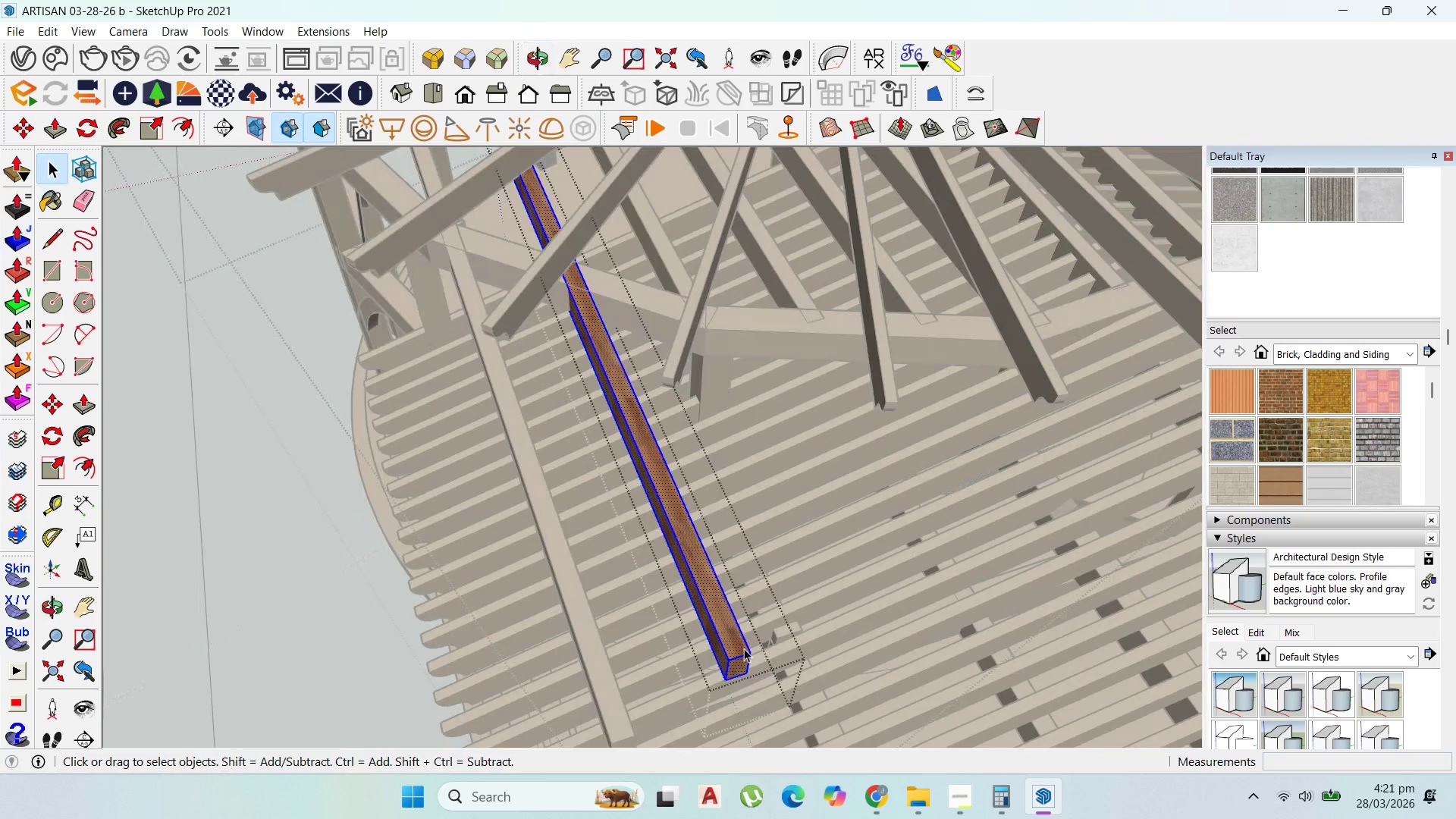 
triple_click([744, 648])
 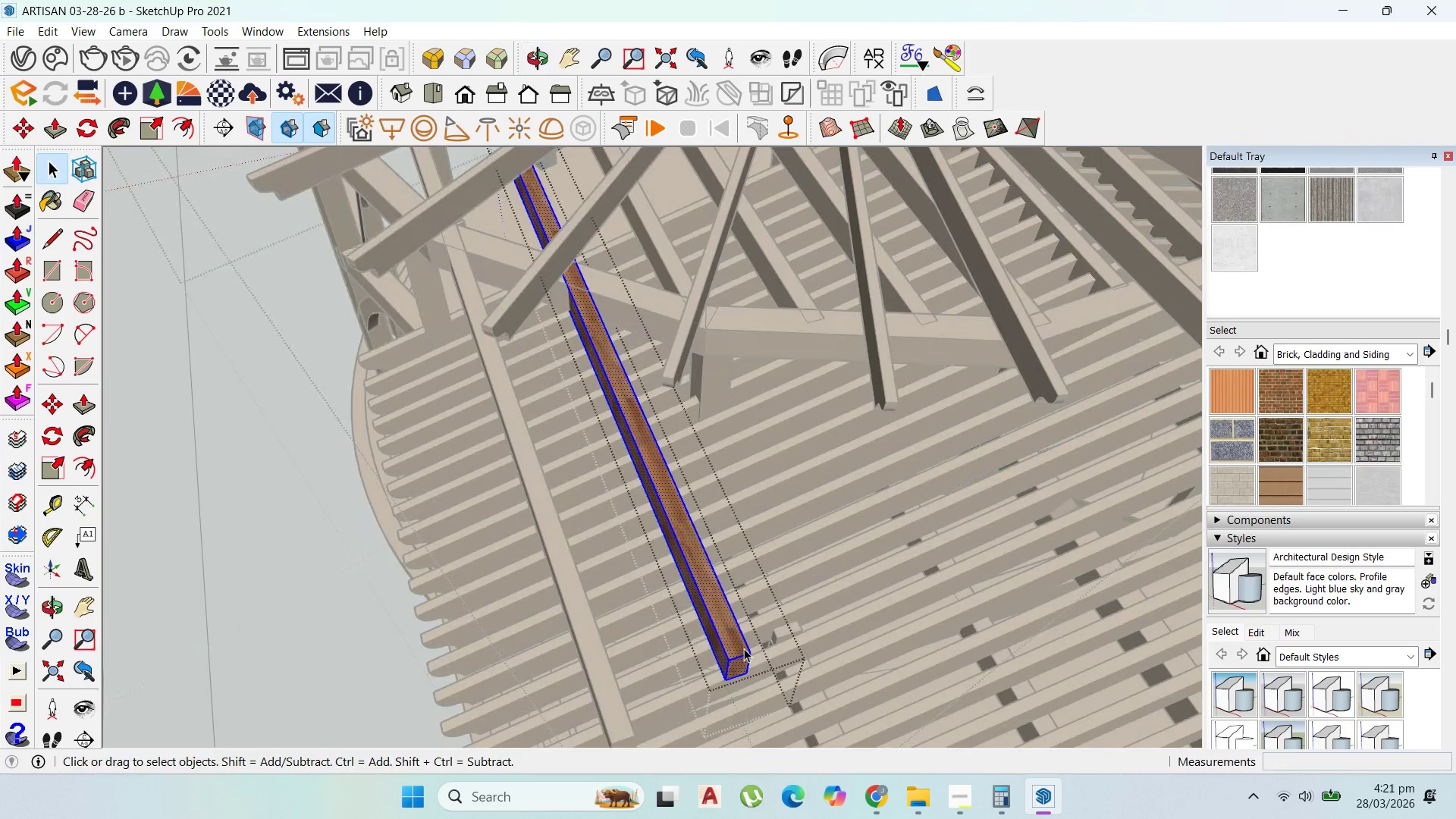 
key(P)
 